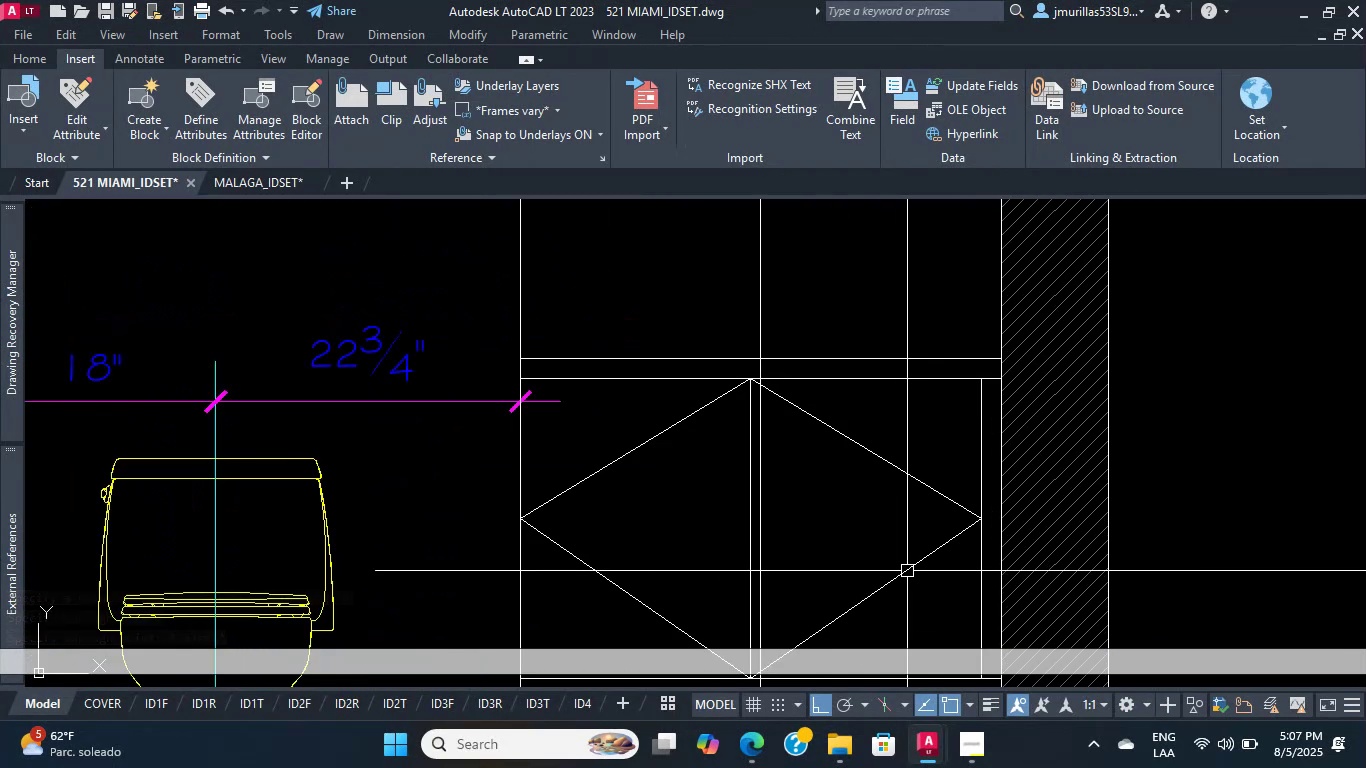 
left_click_drag(start_coordinate=[911, 601], to_coordinate=[887, 554])
 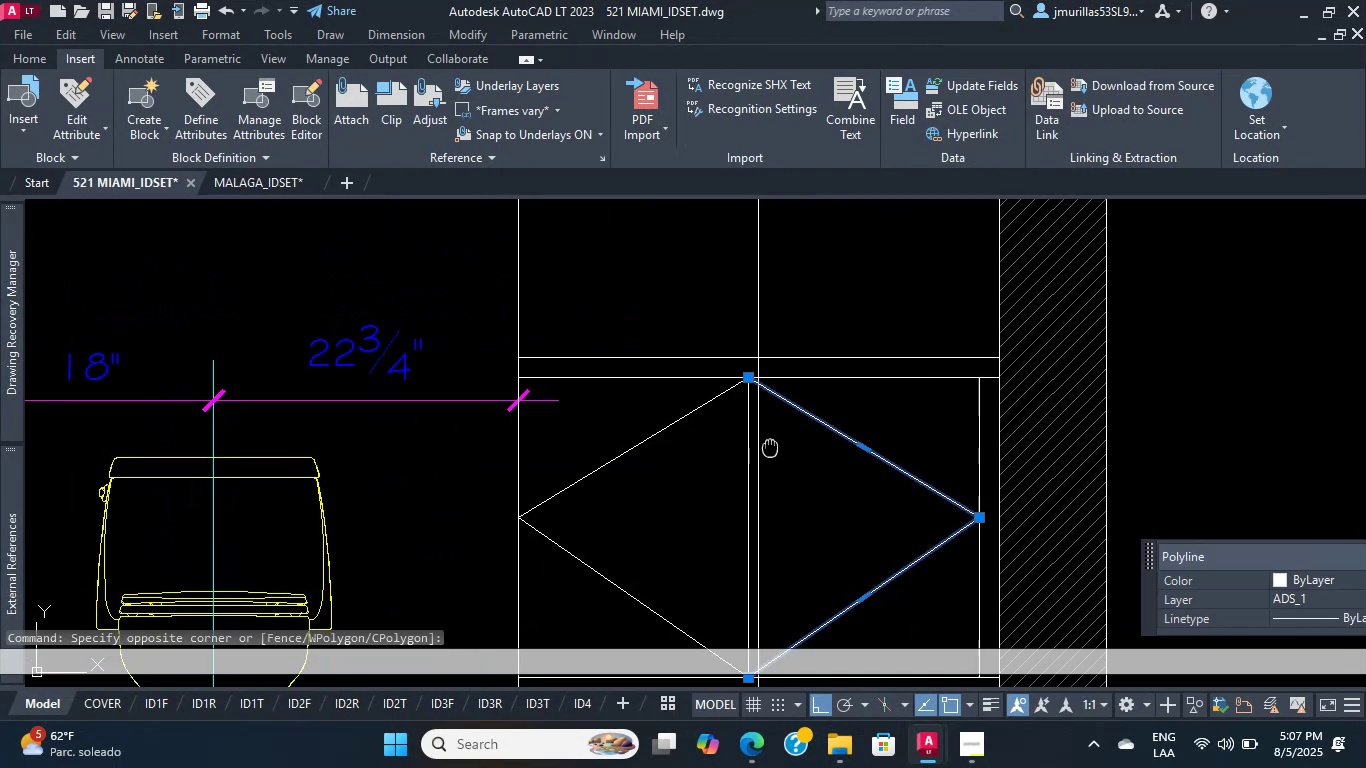 
key(Escape)
 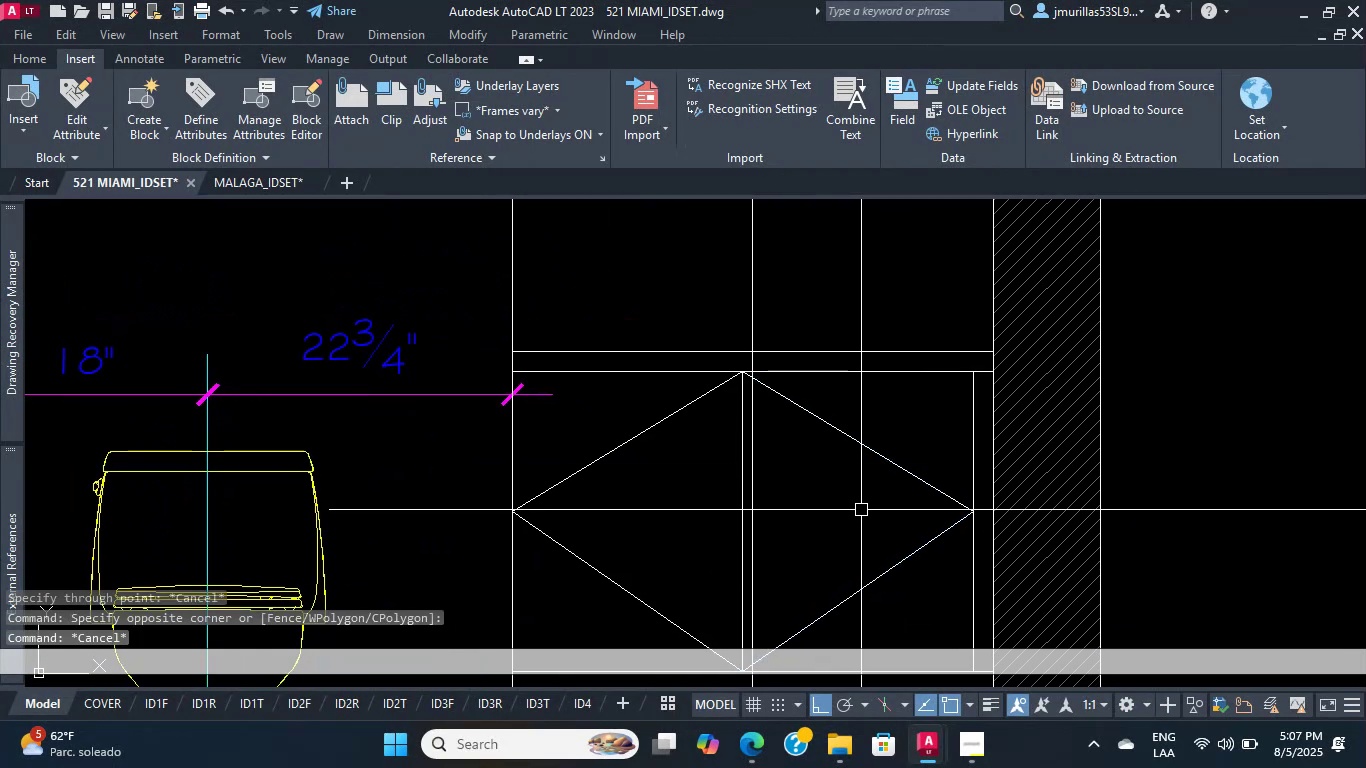 
left_click_drag(start_coordinate=[870, 511], to_coordinate=[864, 486])
 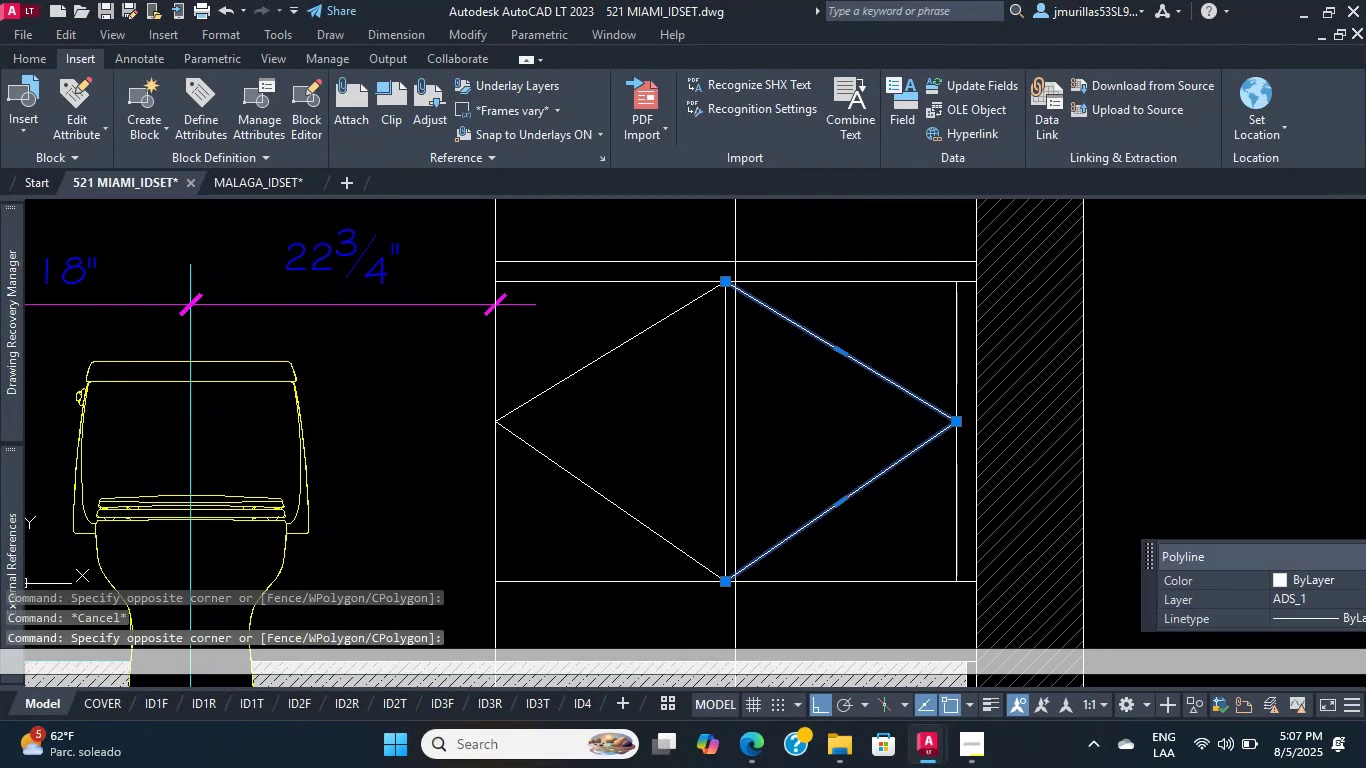 
scroll: coordinate [701, 519], scroll_direction: up, amount: 1.0
 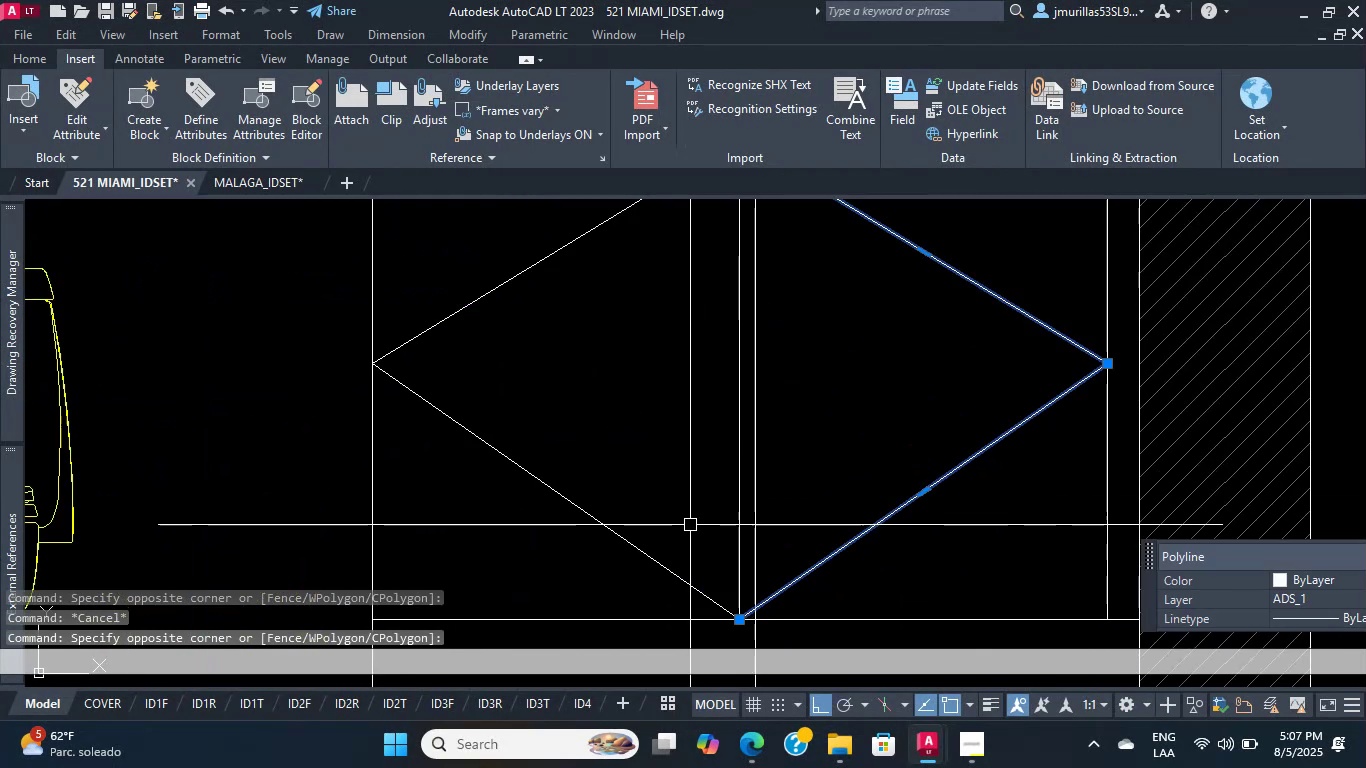 
left_click_drag(start_coordinate=[672, 528], to_coordinate=[631, 524])
 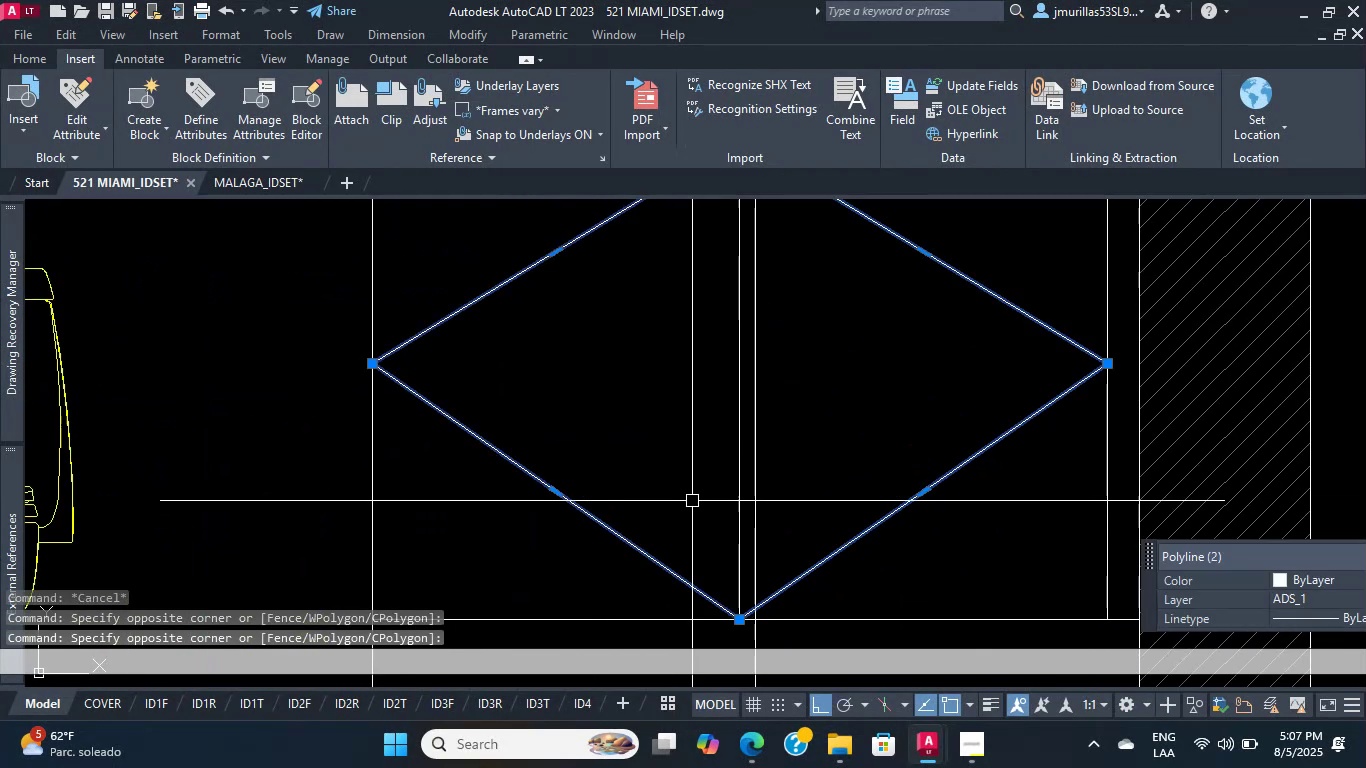 
scroll: coordinate [750, 571], scroll_direction: up, amount: 2.0
 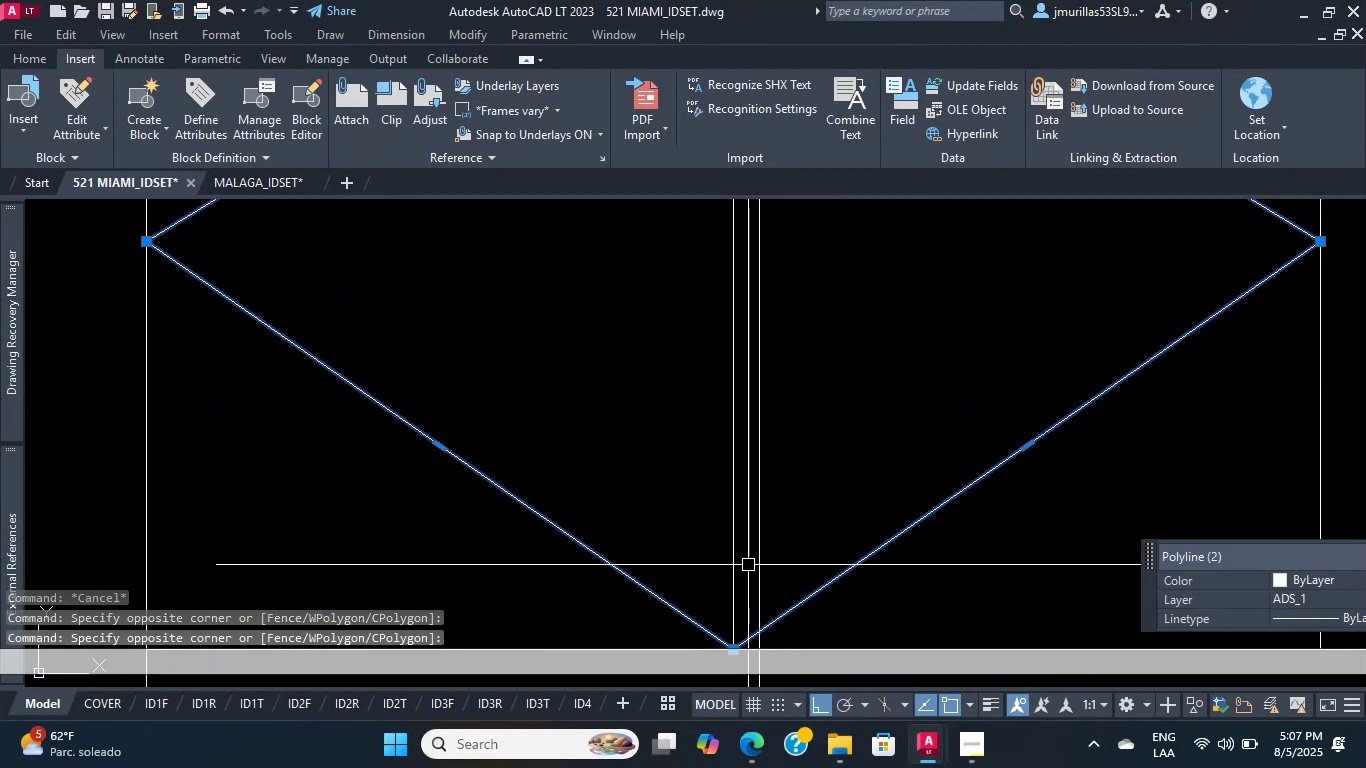 
left_click_drag(start_coordinate=[743, 562], to_coordinate=[729, 559])
 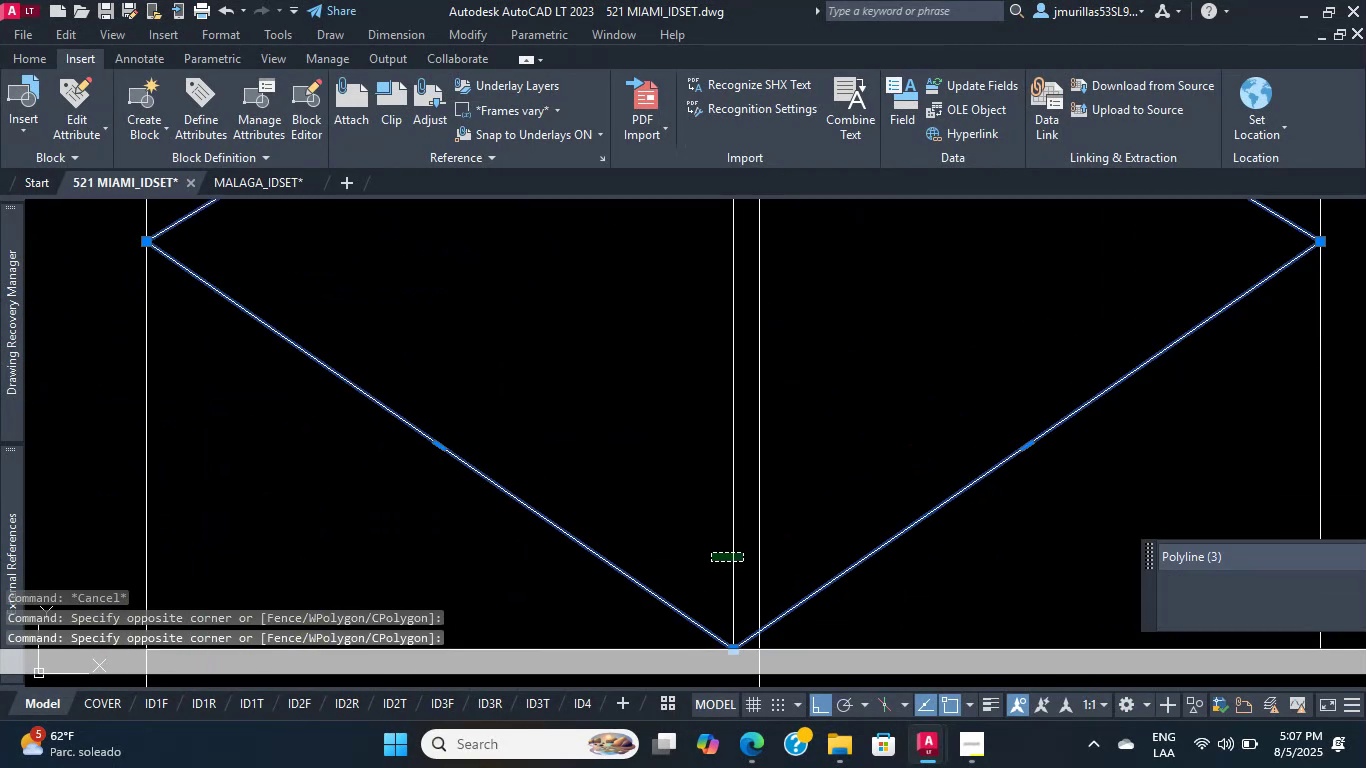 
double_click([711, 553])
 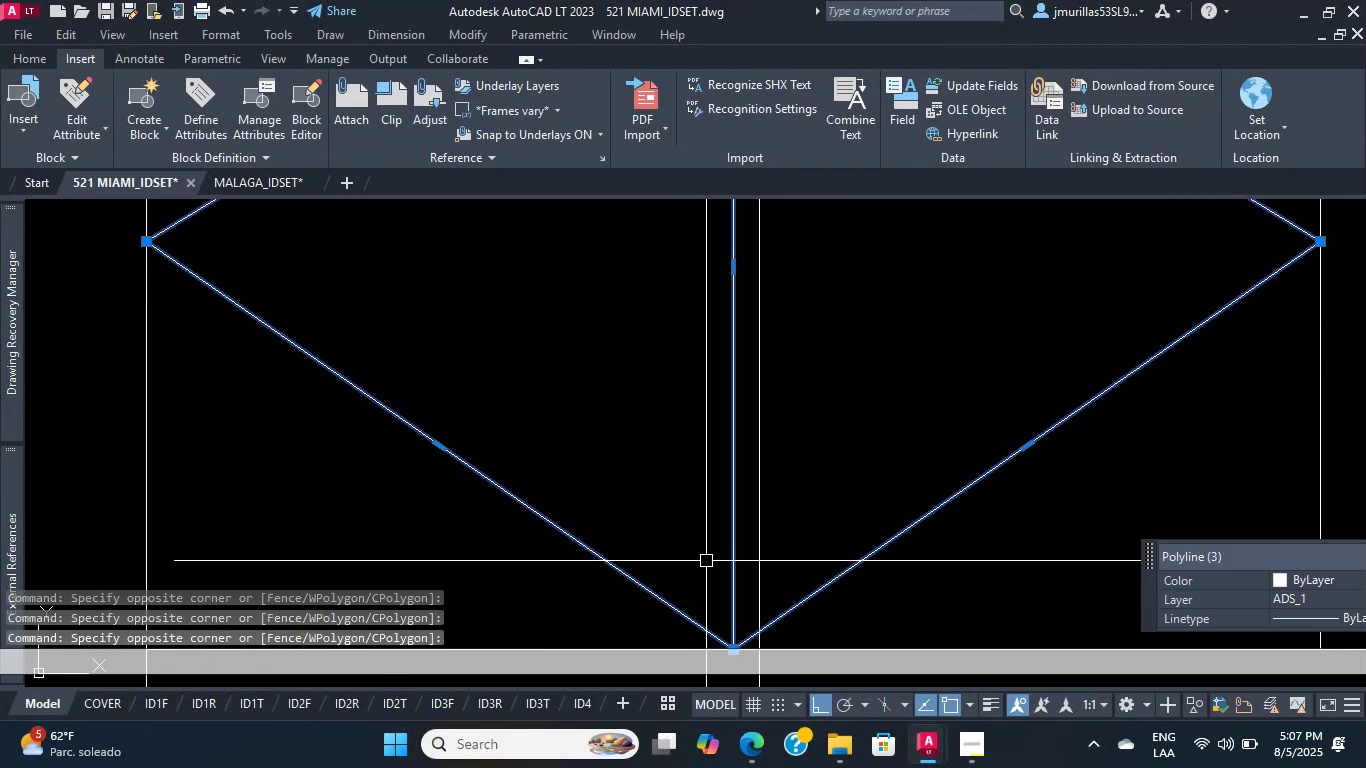 
scroll: coordinate [690, 571], scroll_direction: up, amount: 2.0
 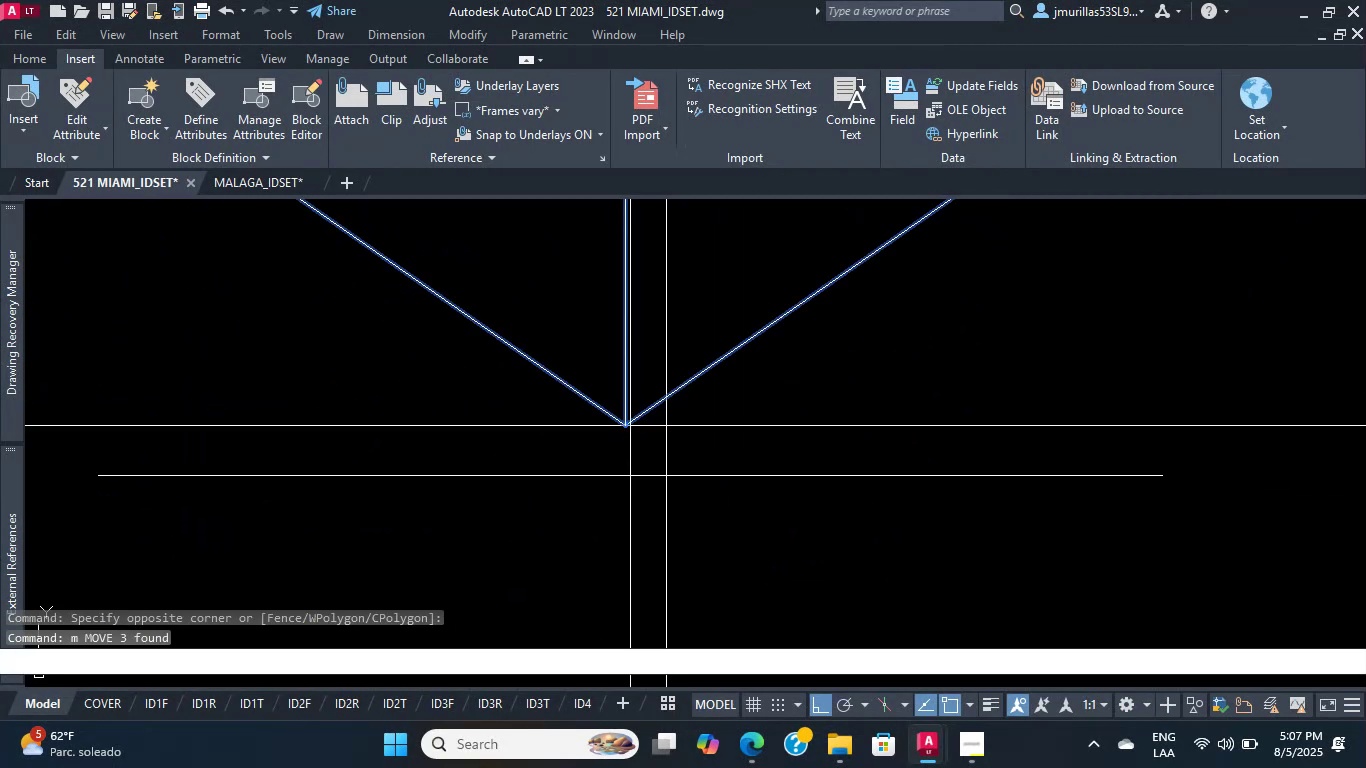 
key(M)
 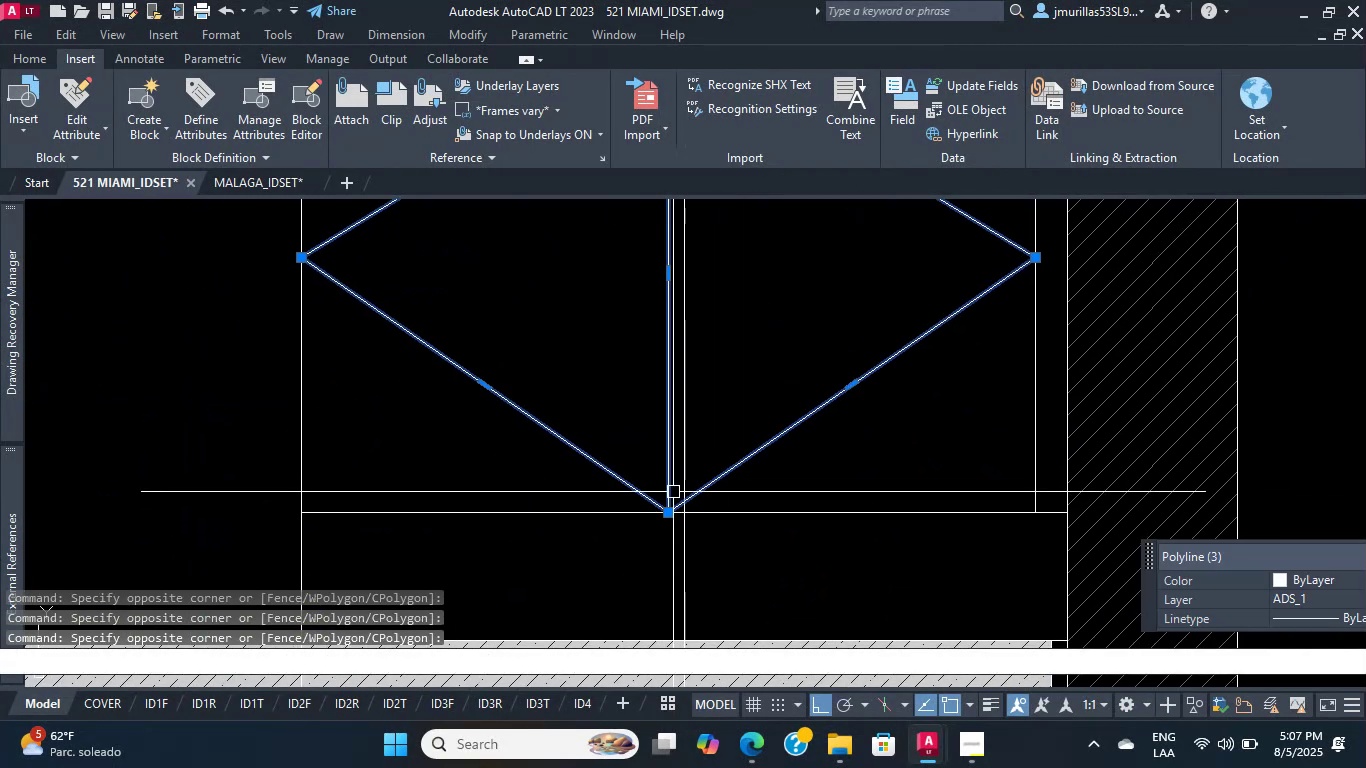 
key(Space)
 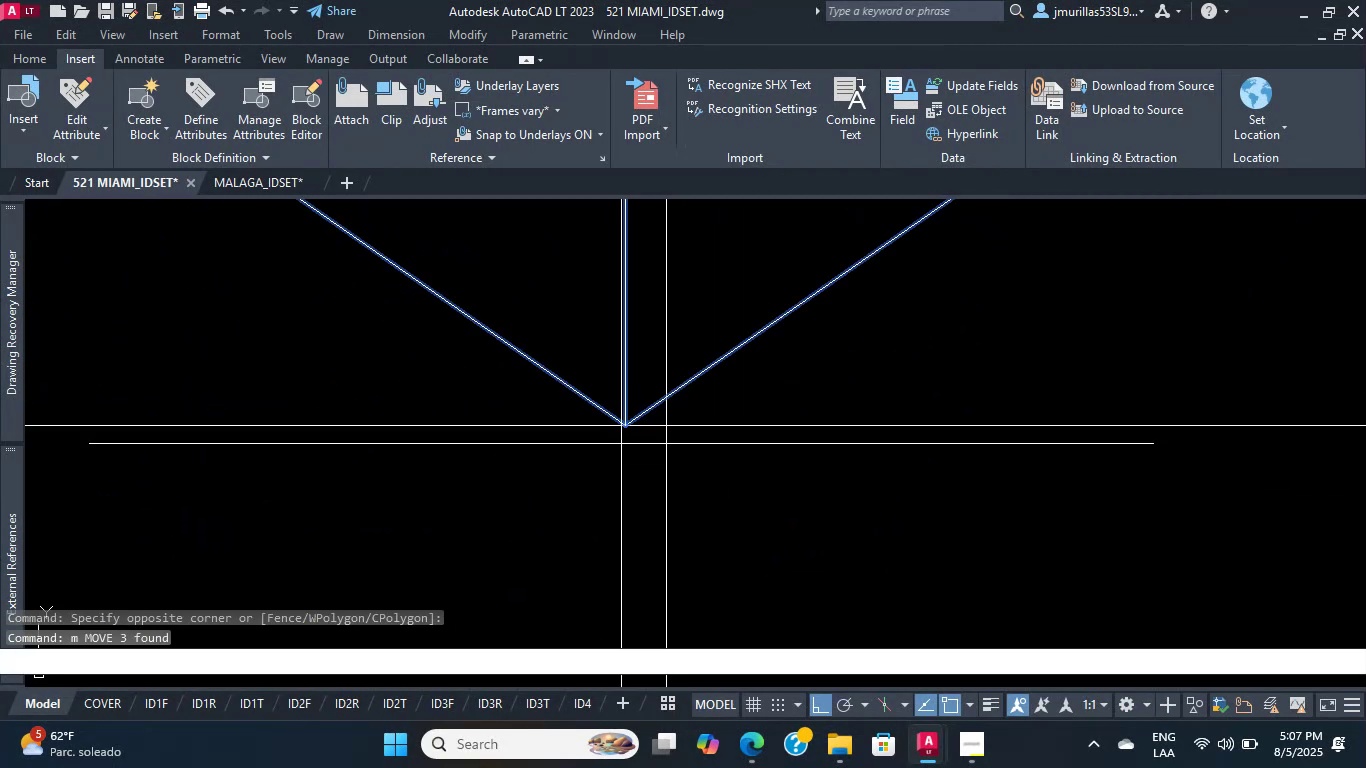 
left_click_drag(start_coordinate=[621, 427], to_coordinate=[626, 425])
 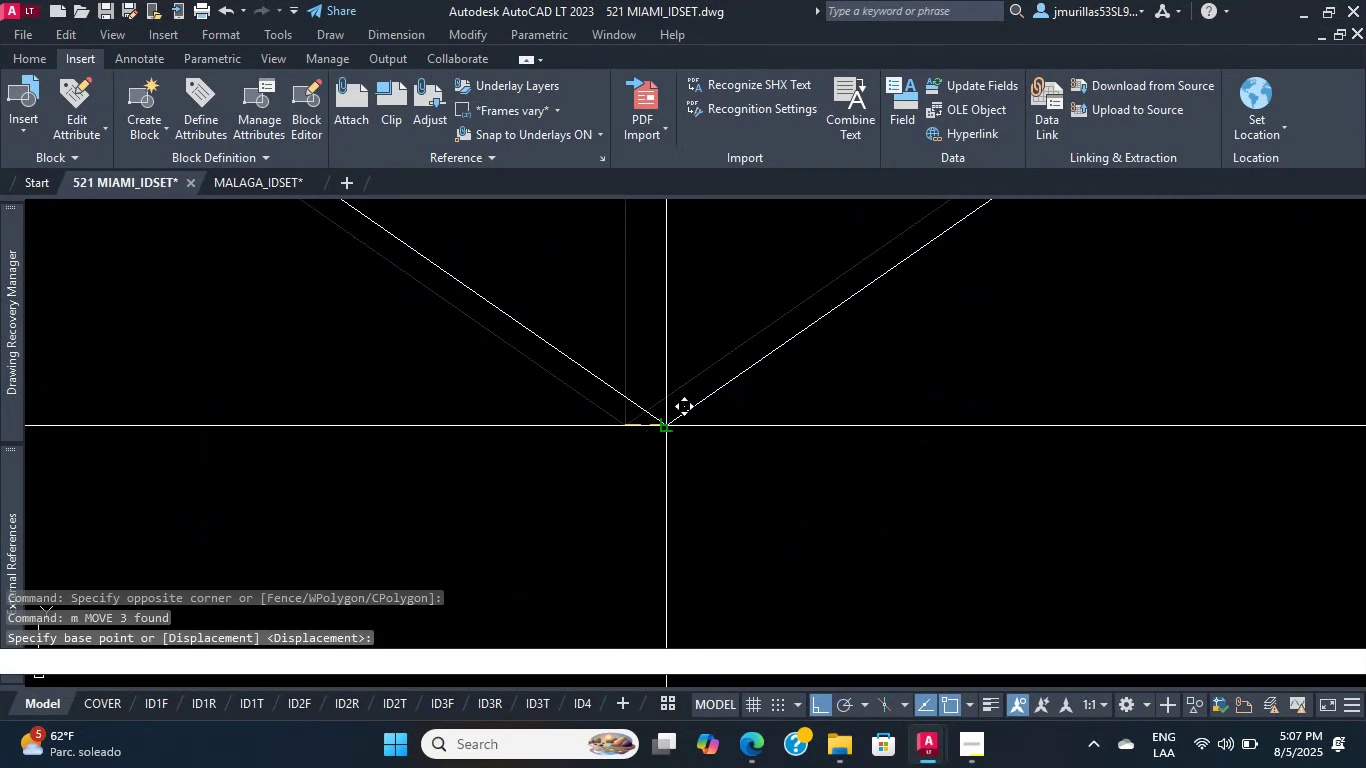 
left_click([666, 423])
 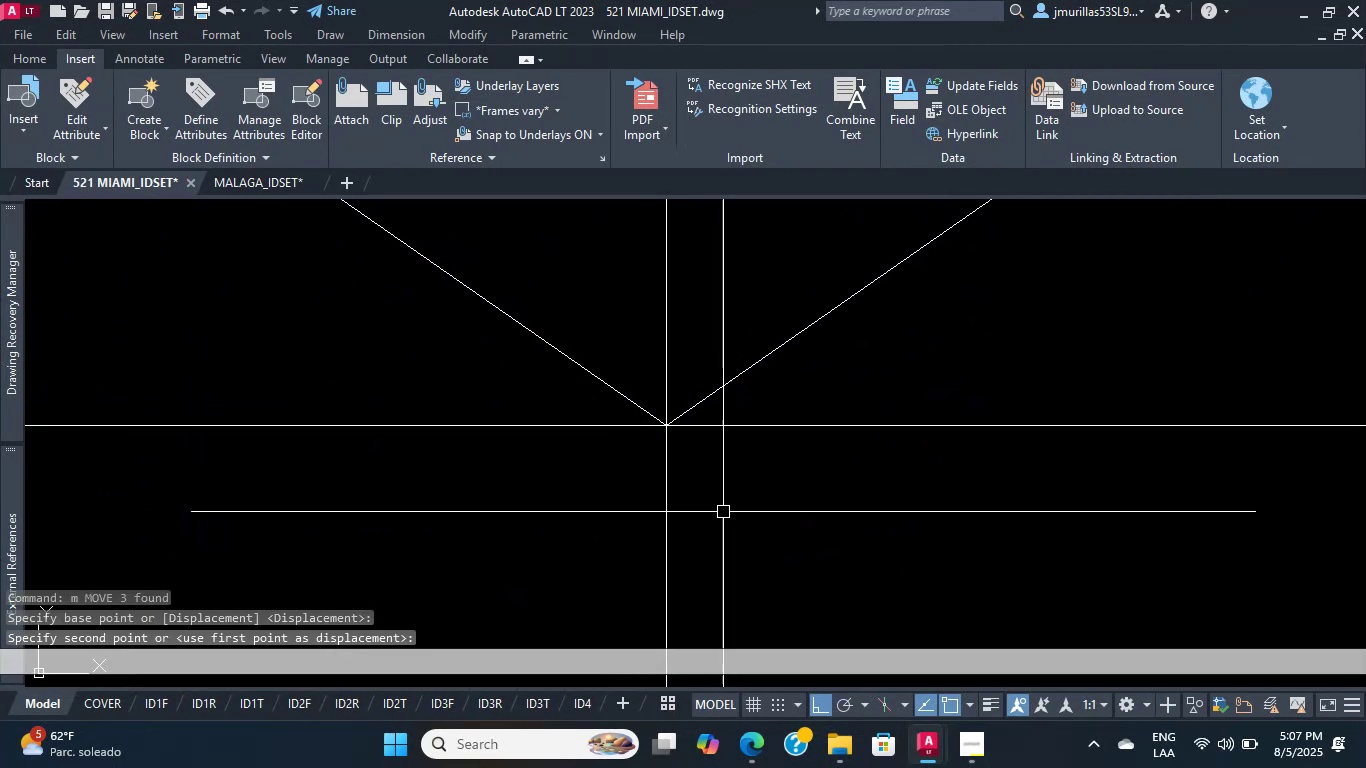 
scroll: coordinate [836, 478], scroll_direction: down, amount: 9.0
 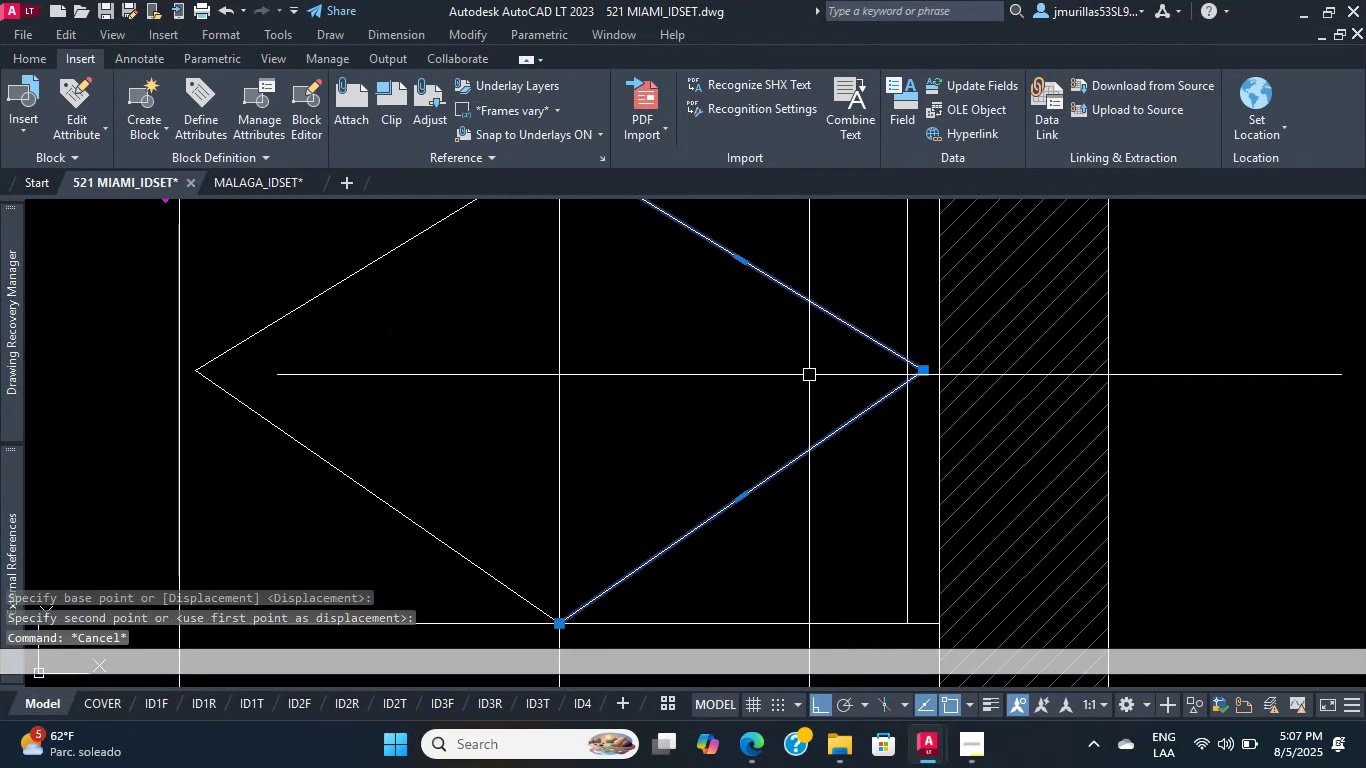 
key(Escape)
 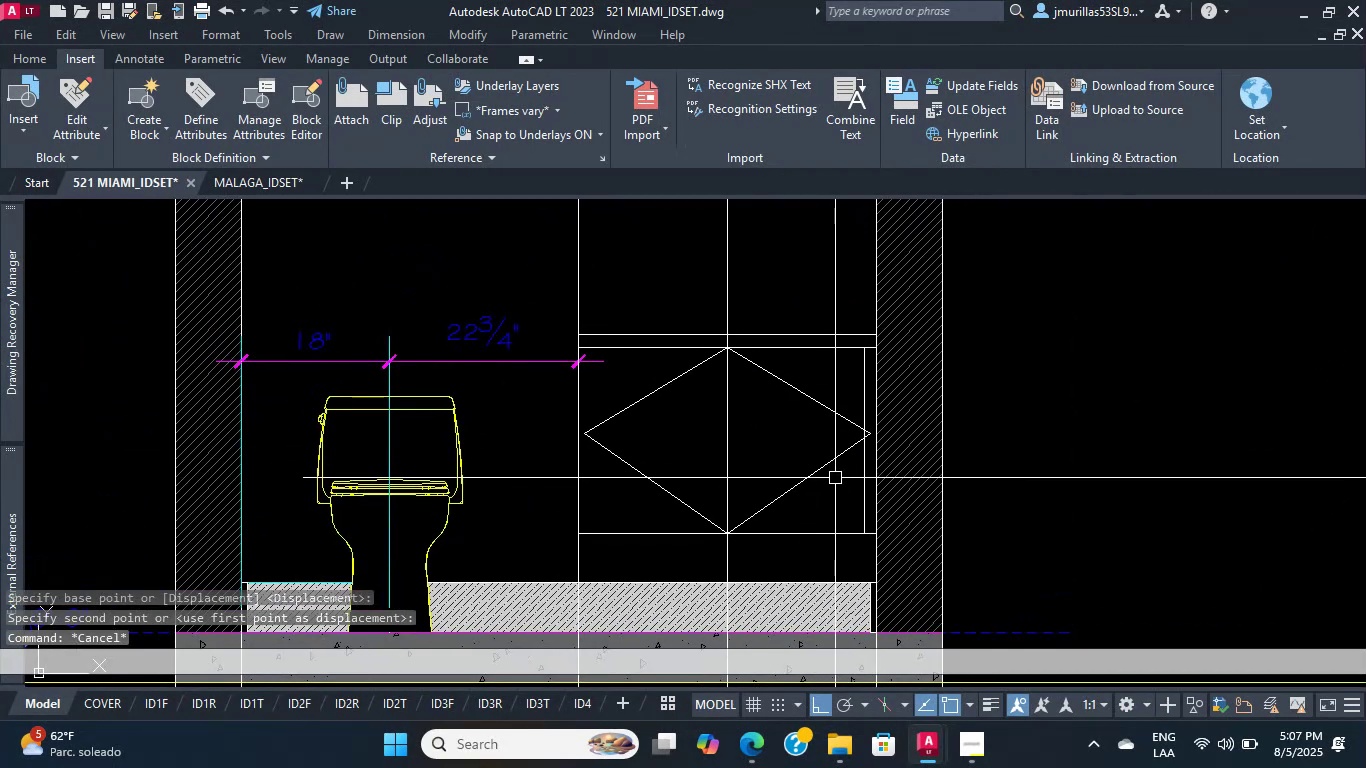 
left_click_drag(start_coordinate=[833, 460], to_coordinate=[823, 441])
 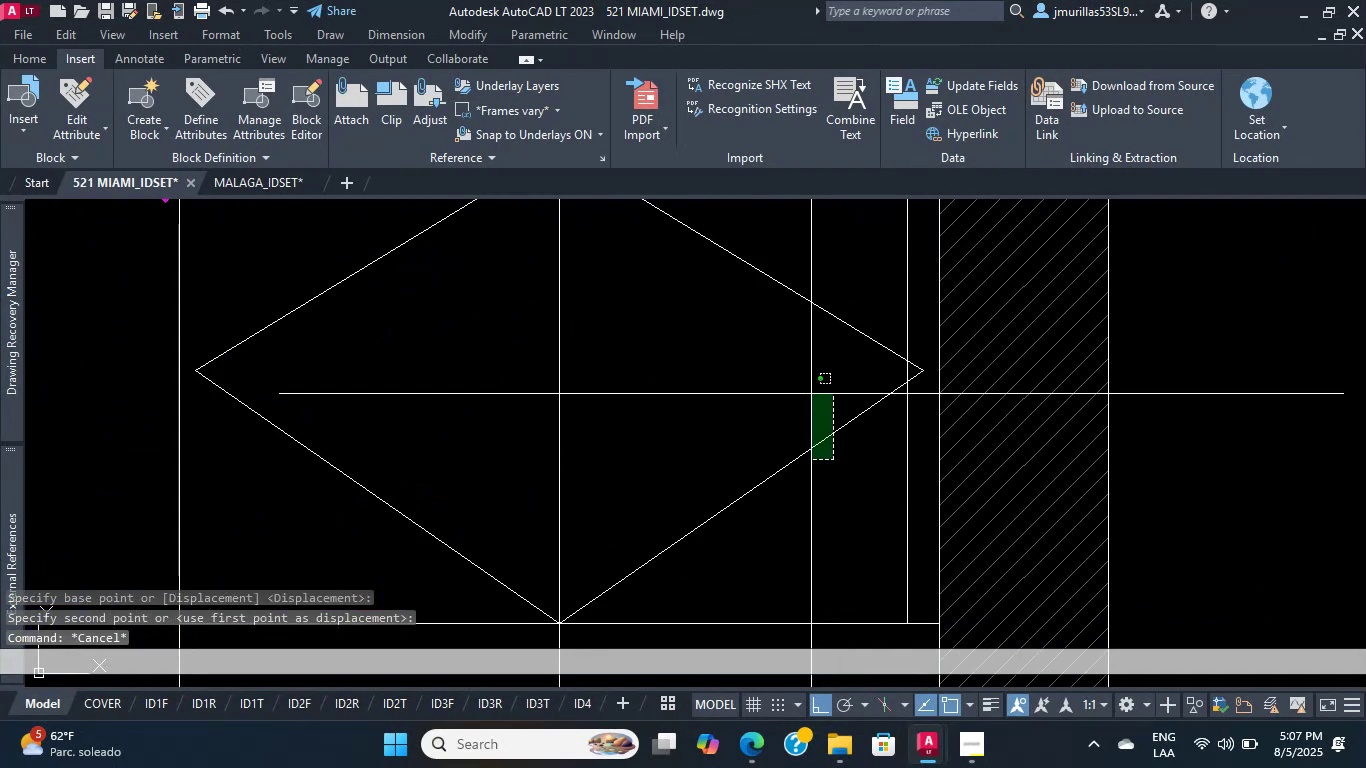 
double_click([809, 375])
 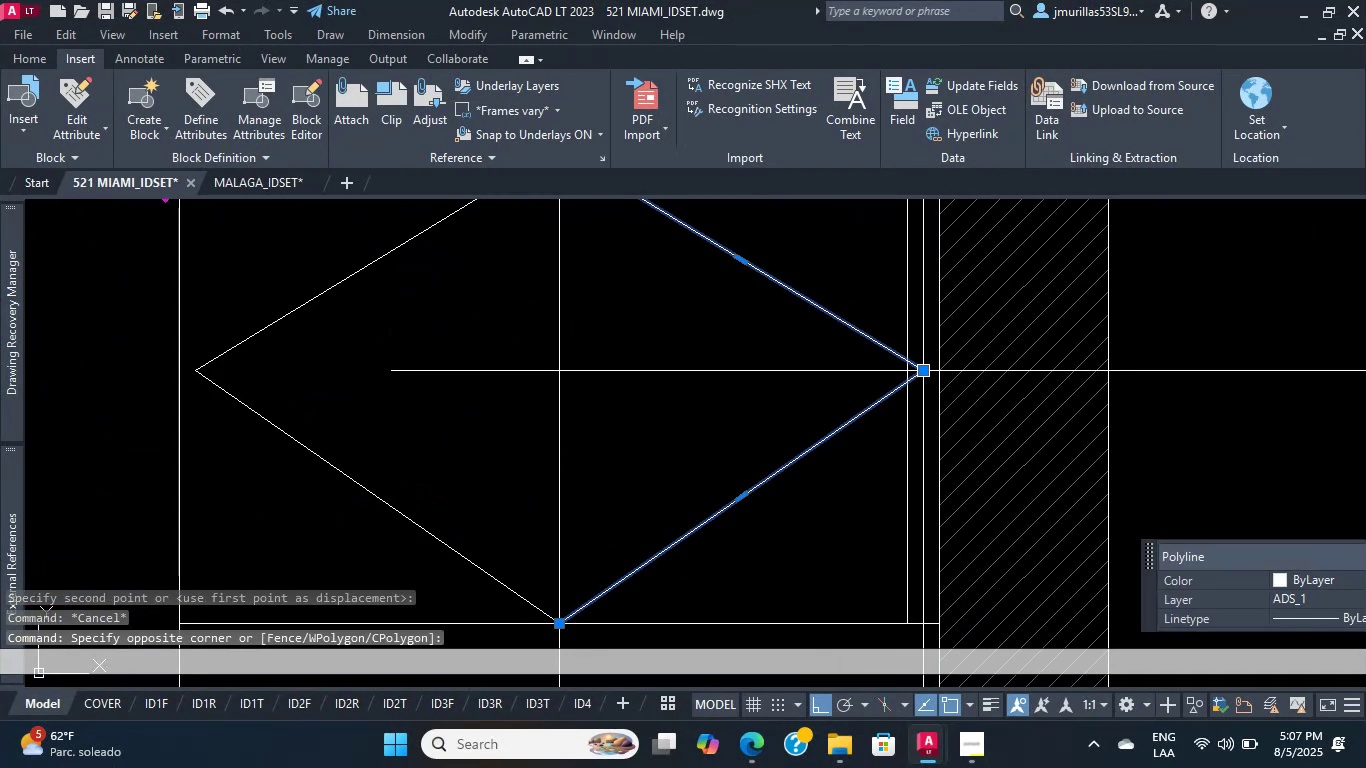 
left_click([930, 366])
 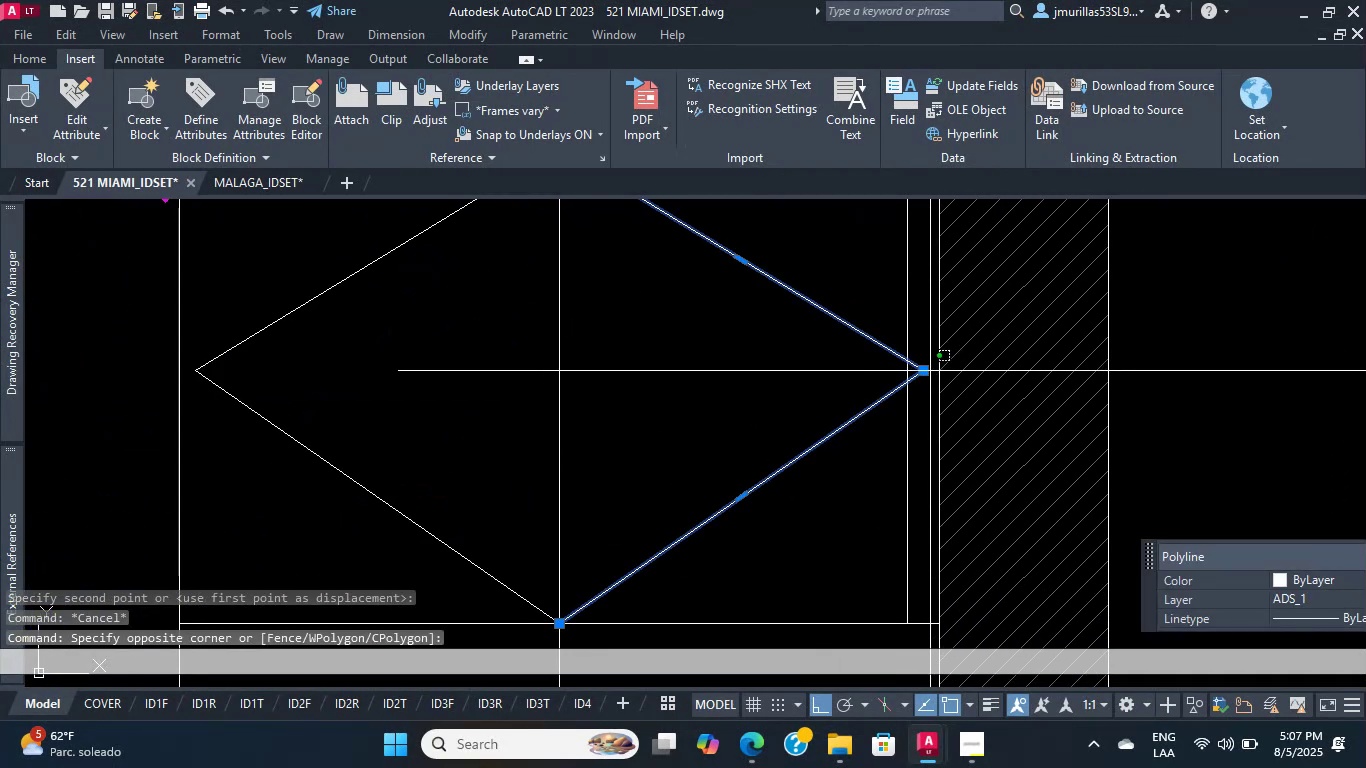 
key(Escape)
 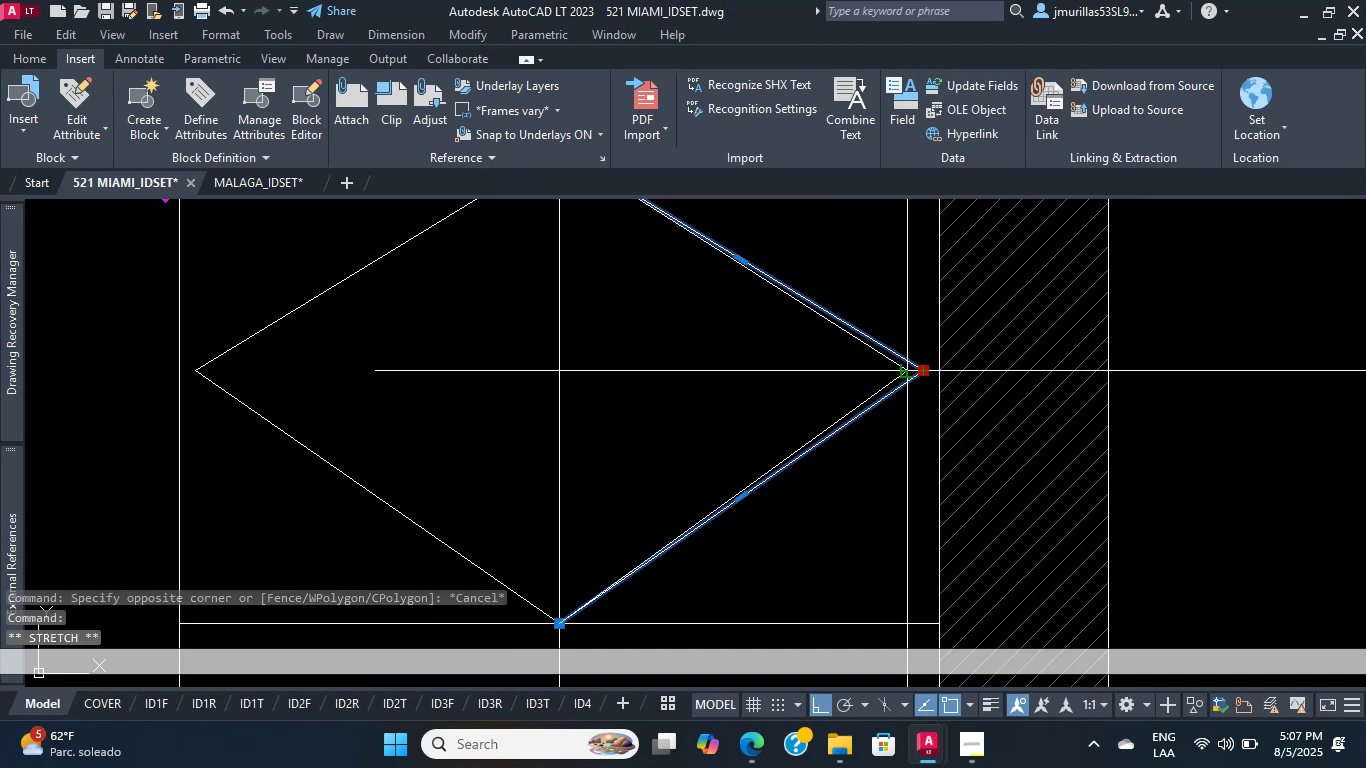 
double_click([907, 377])
 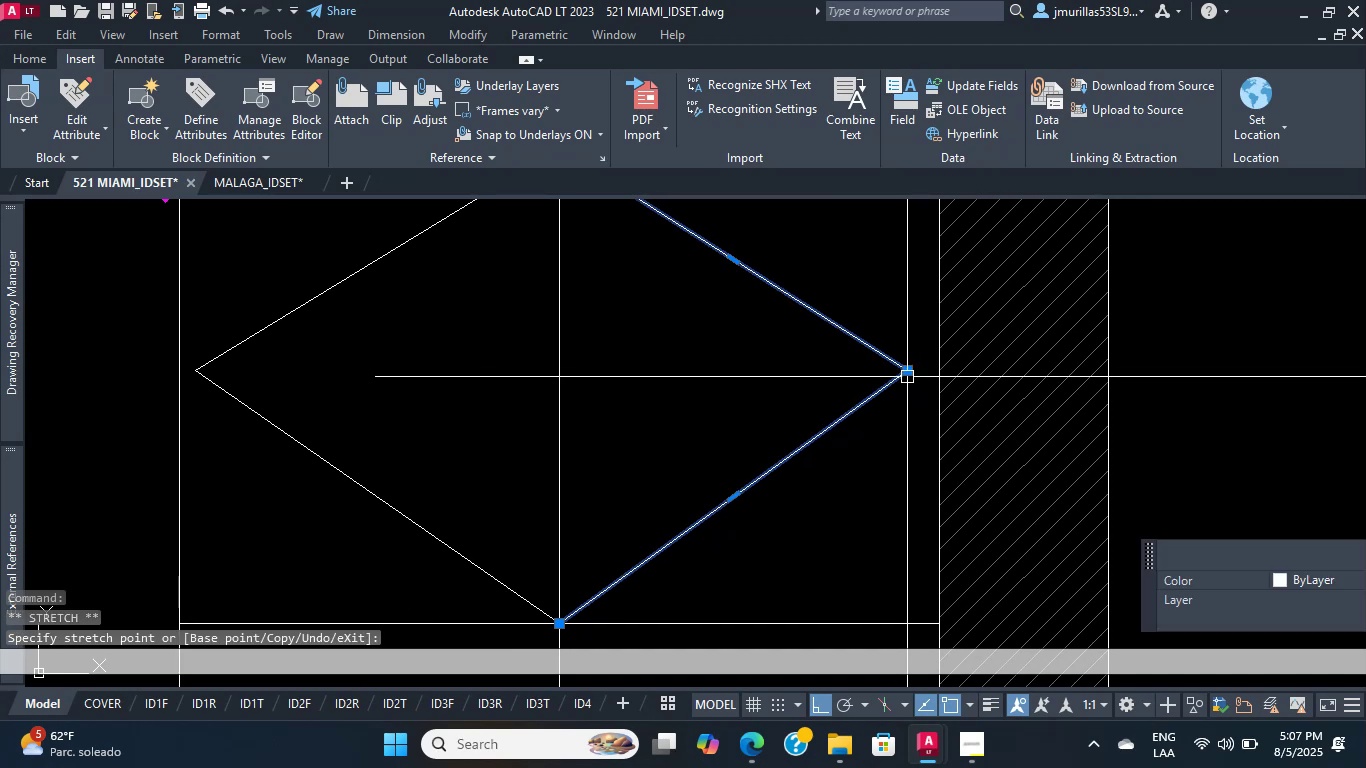 
scroll: coordinate [587, 442], scroll_direction: down, amount: 3.0
 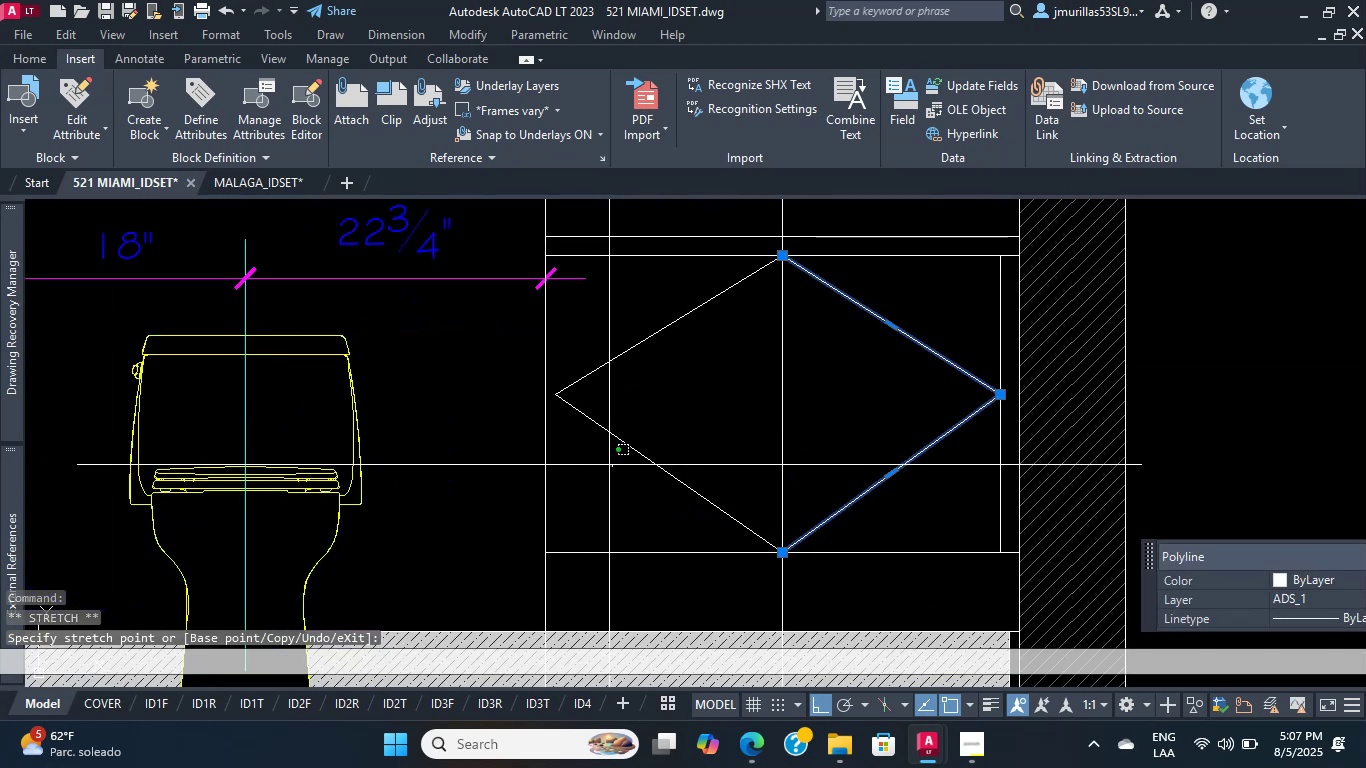 
double_click([578, 416])
 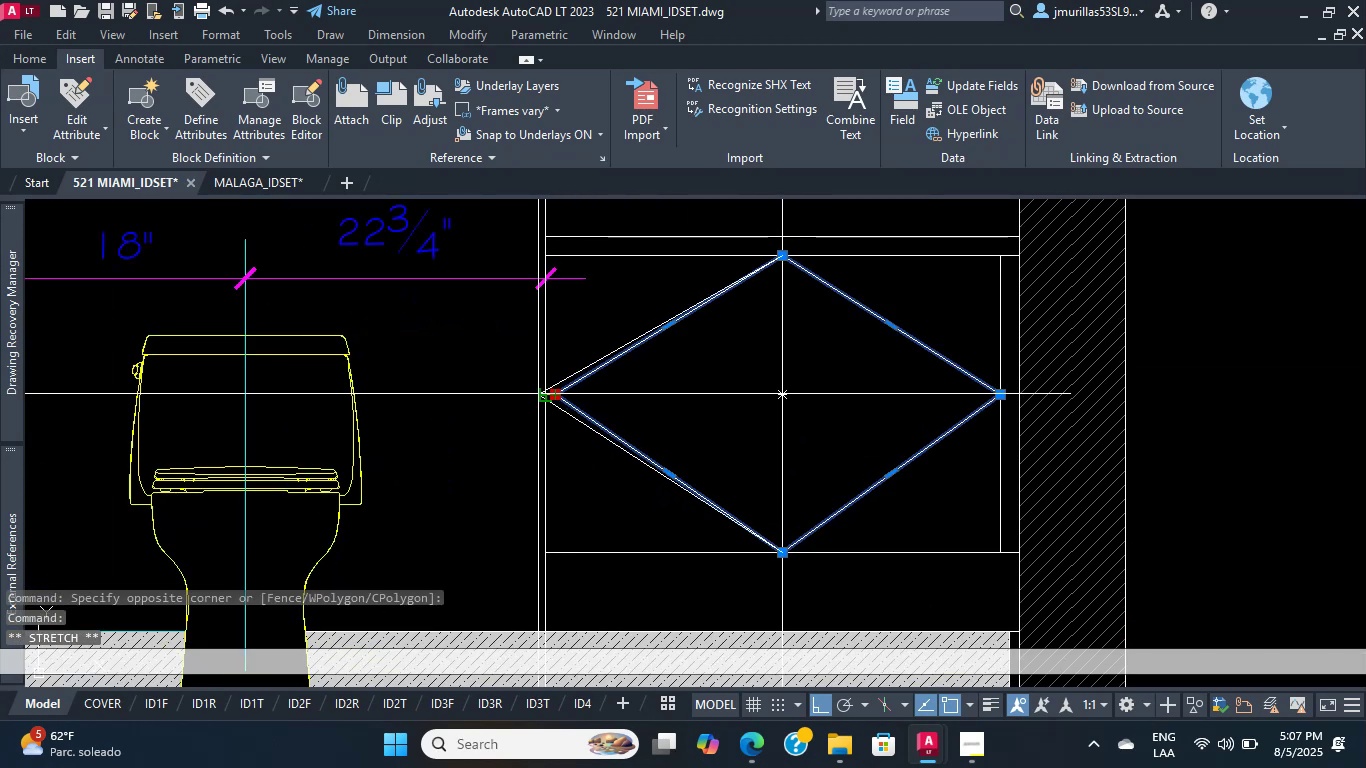 
left_click([544, 393])
 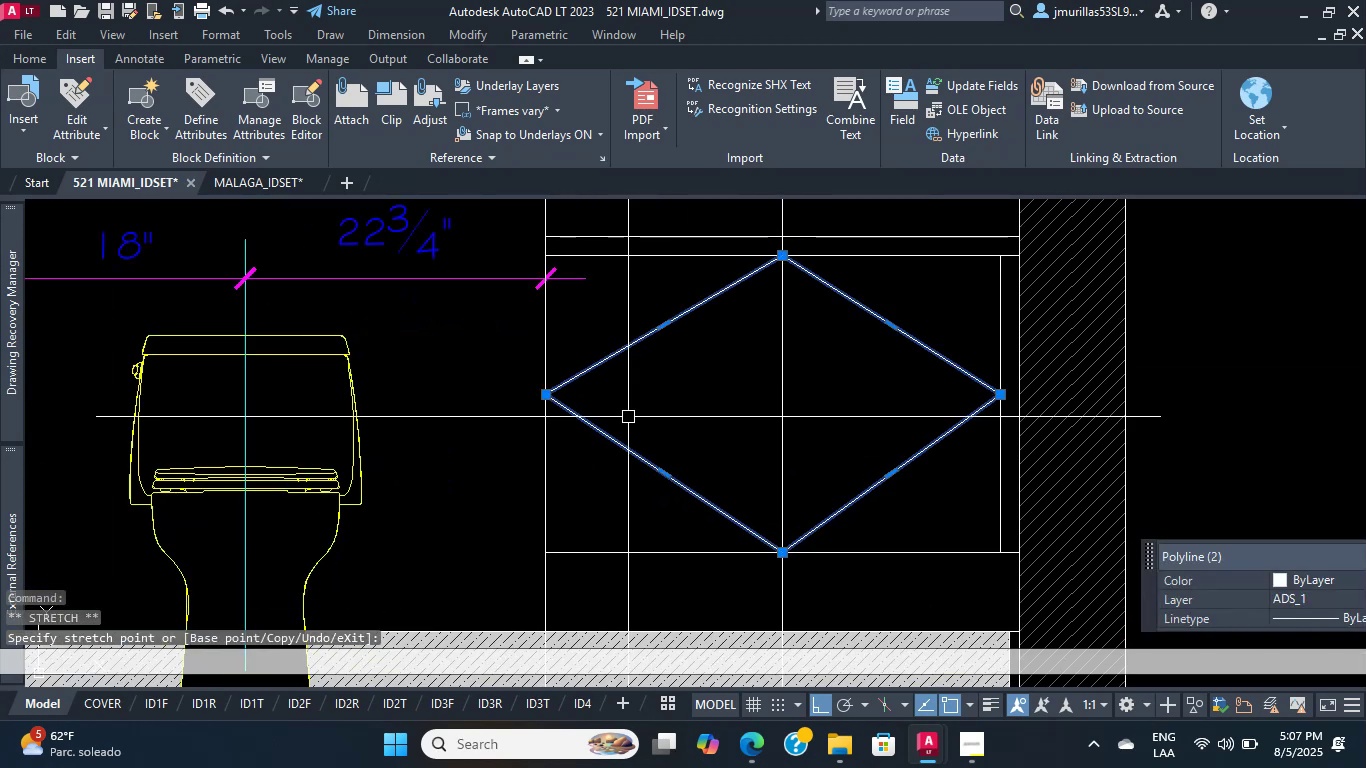 
key(Escape)
 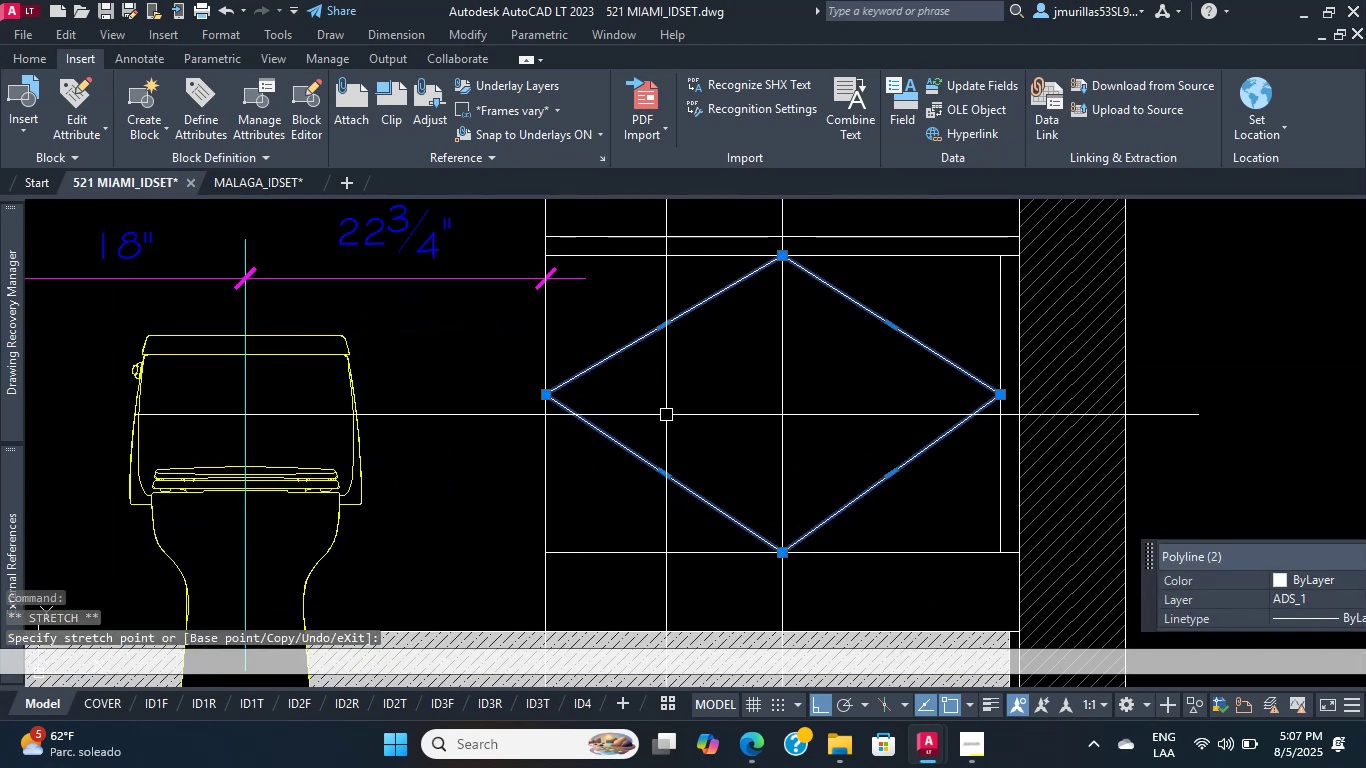 
scroll: coordinate [670, 417], scroll_direction: down, amount: 3.0
 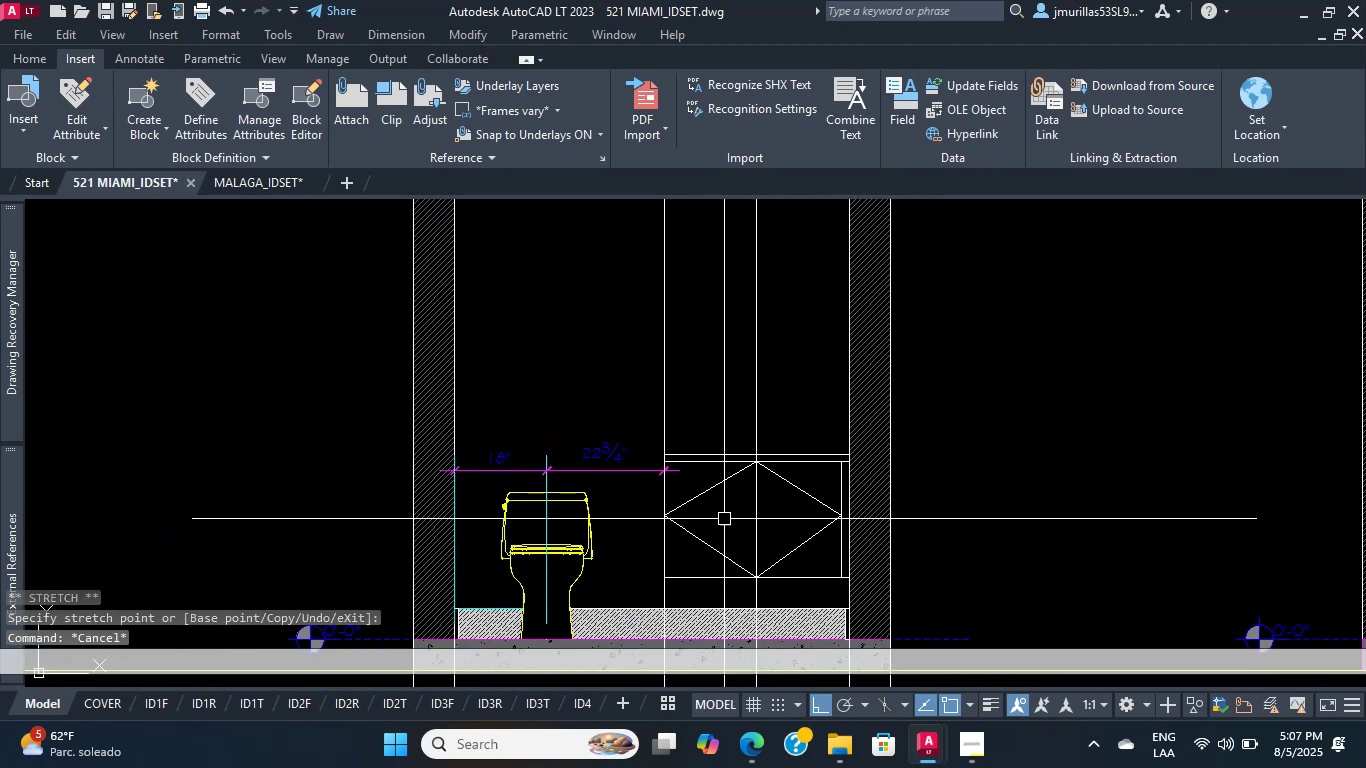 
scroll: coordinate [679, 484], scroll_direction: up, amount: 1.0
 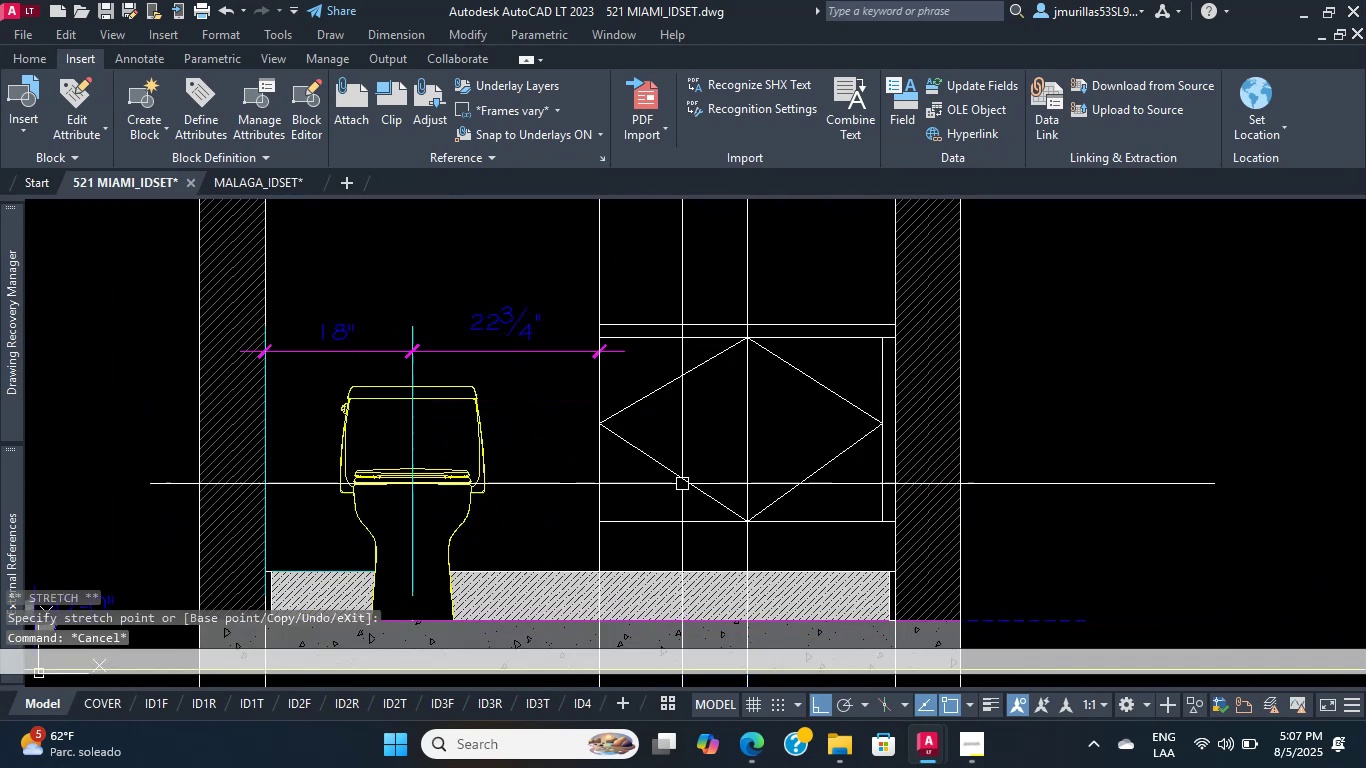 
left_click_drag(start_coordinate=[682, 484], to_coordinate=[675, 479])
 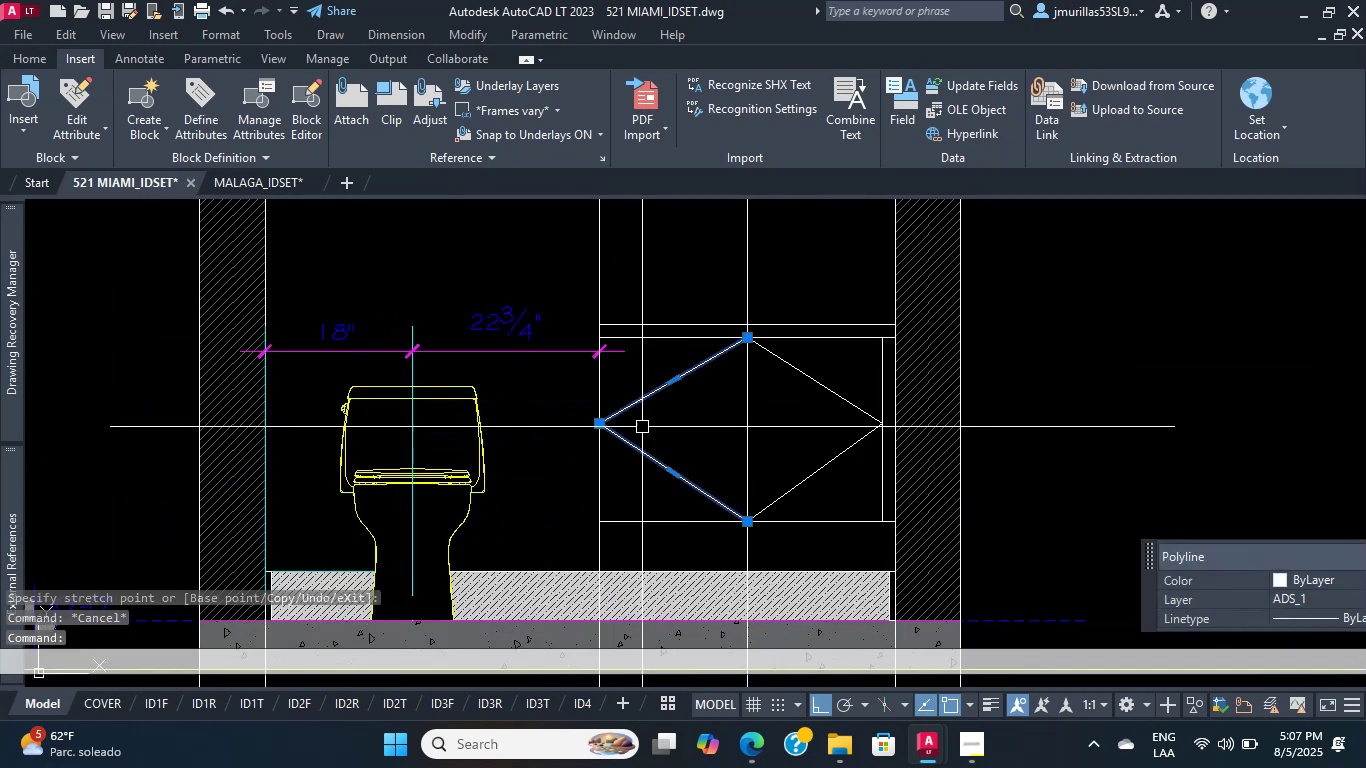 
double_click([642, 425])
 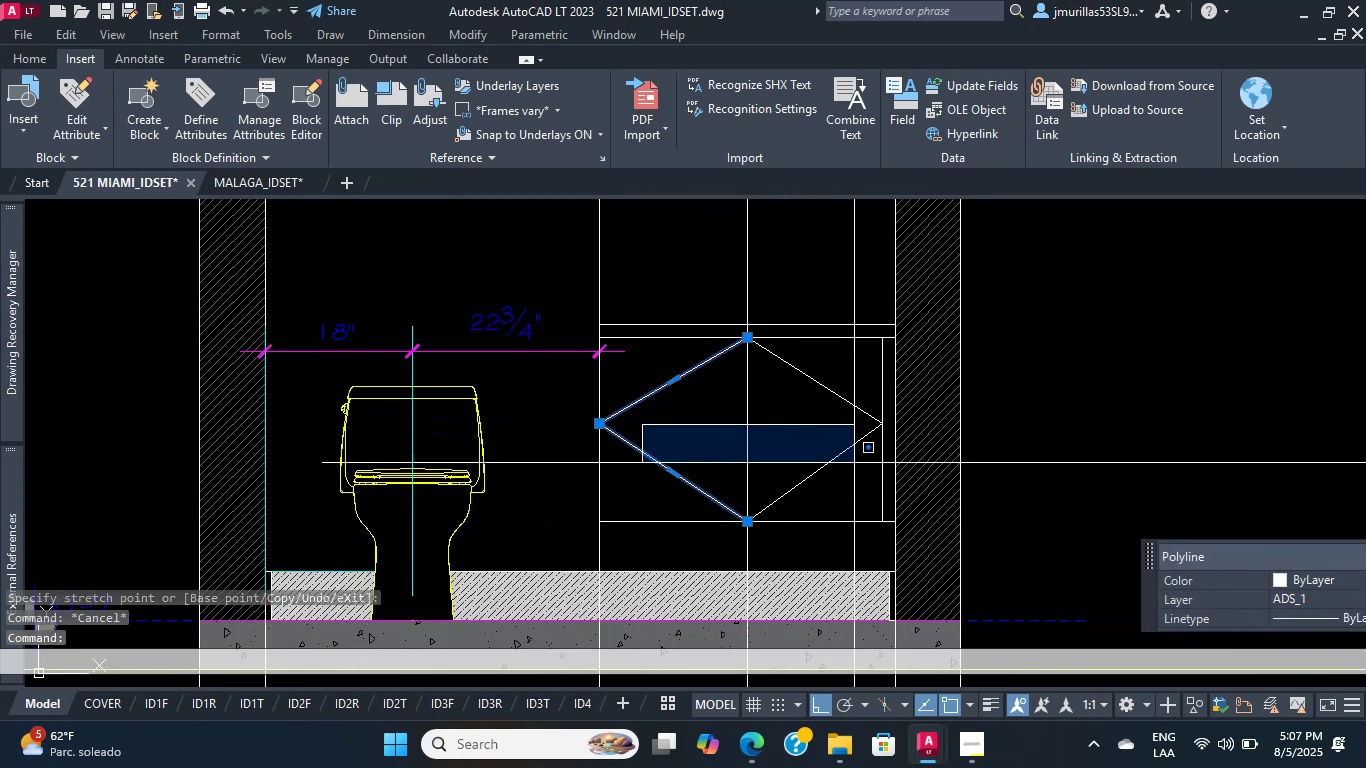 
key(Escape)
key(Escape)
key(Escape)
type([Delete]pl )
 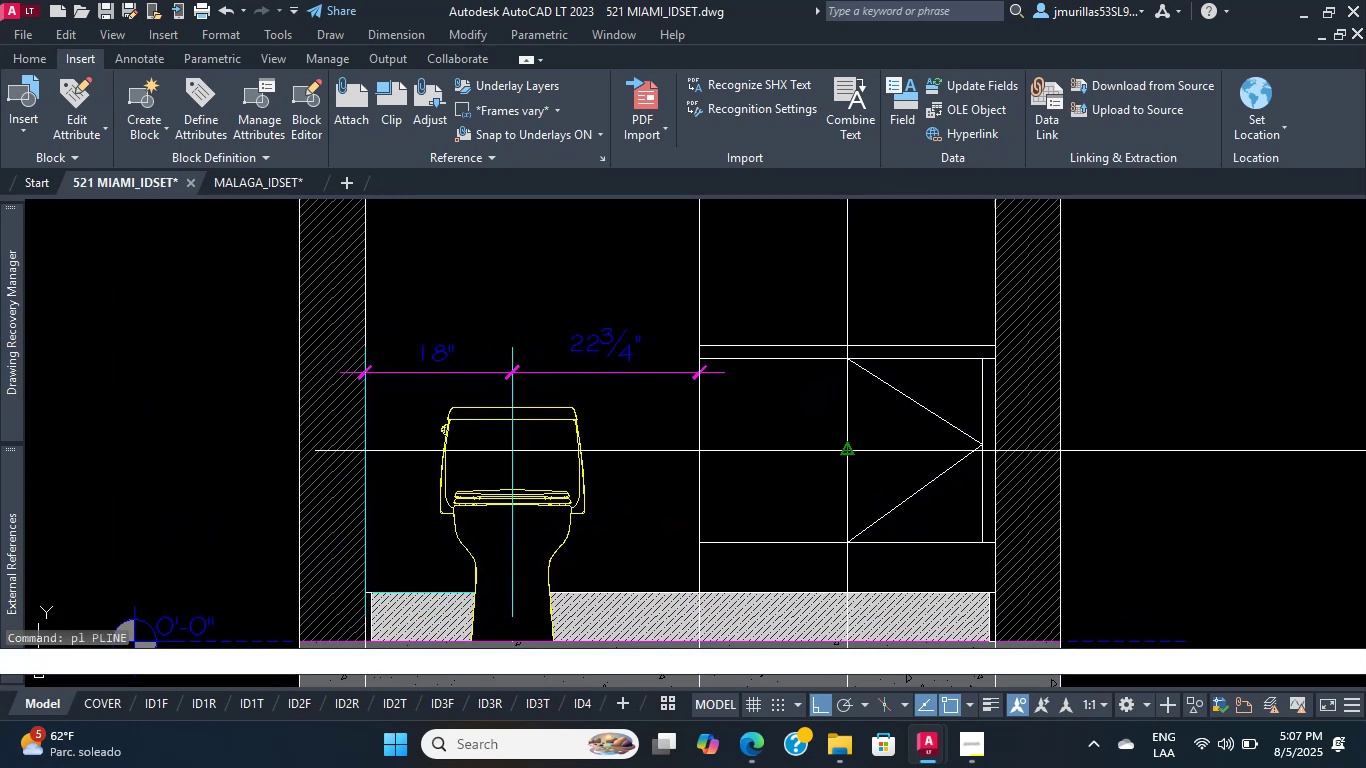 
left_click_drag(start_coordinate=[834, 478], to_coordinate=[828, 472])
 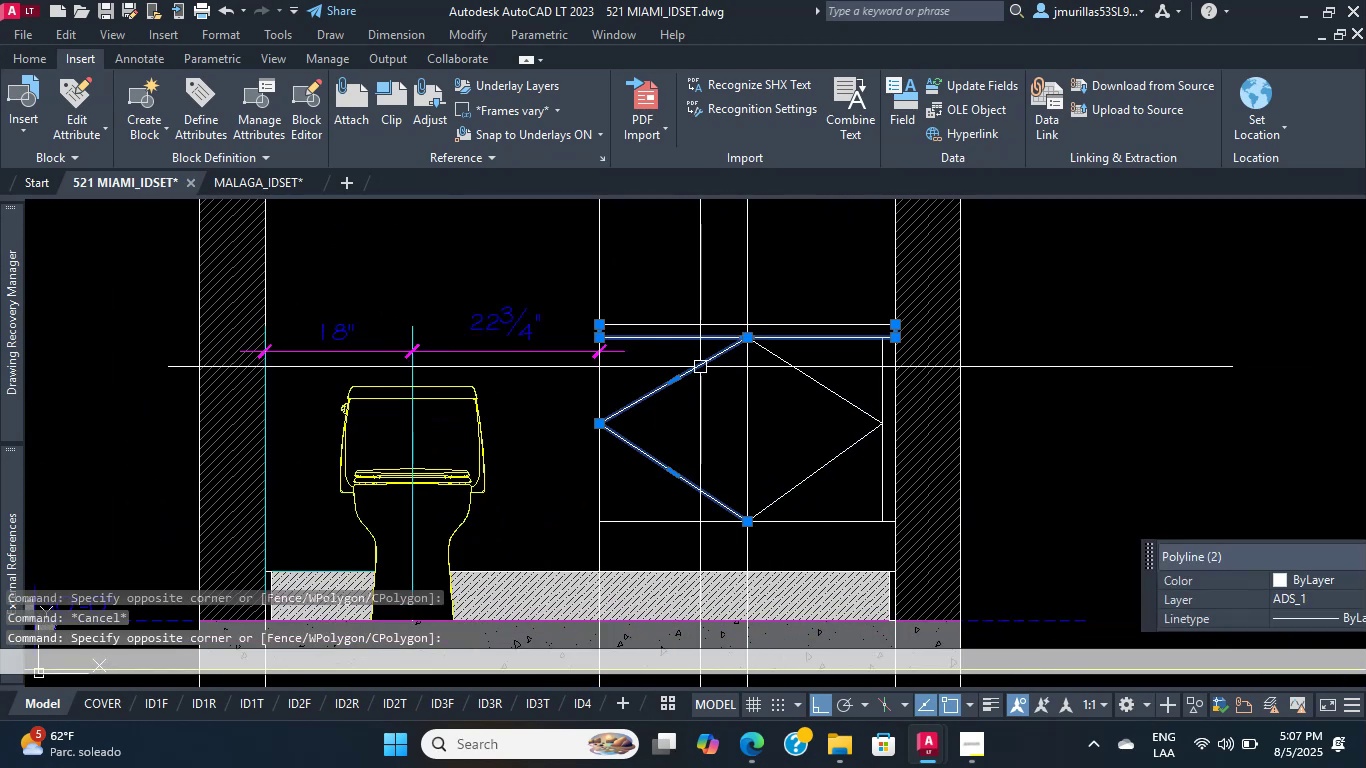 
left_click_drag(start_coordinate=[759, 409], to_coordinate=[733, 390])
 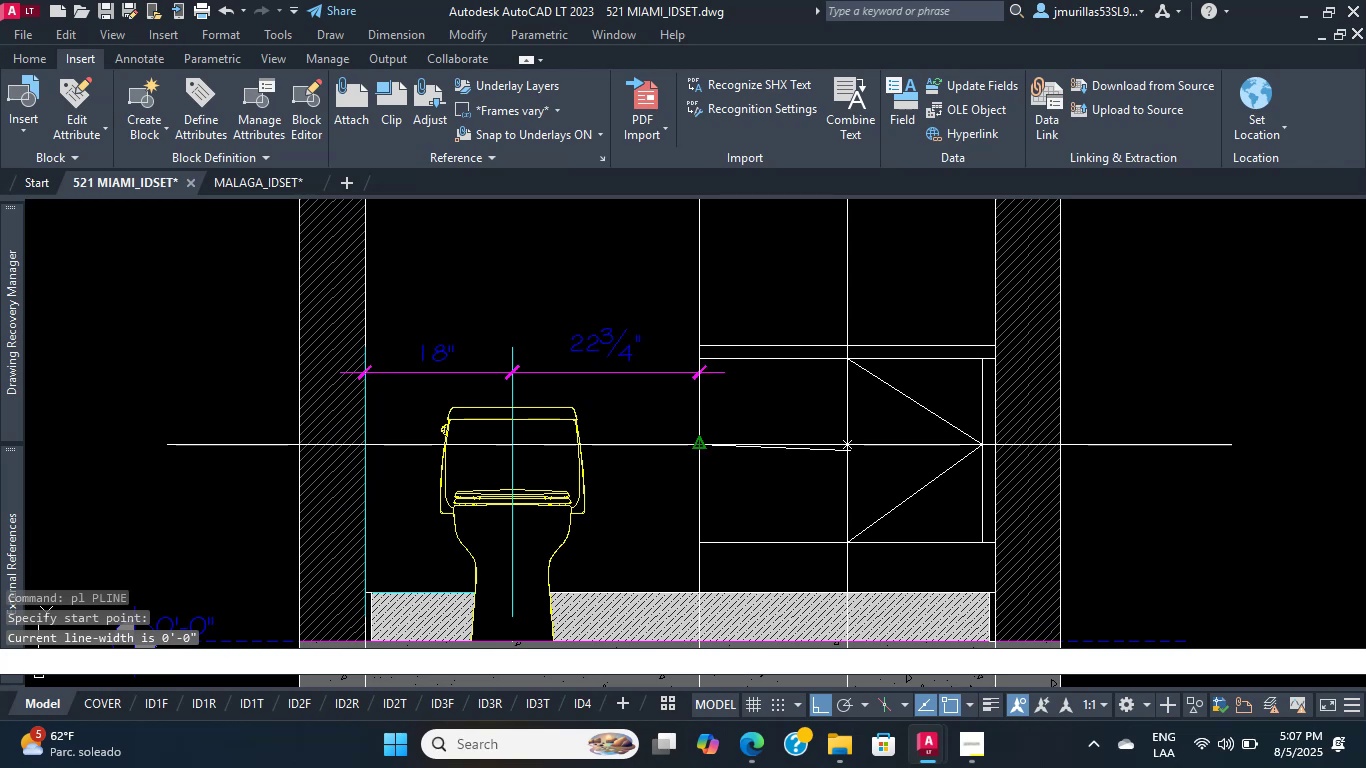 
left_click([697, 459])
 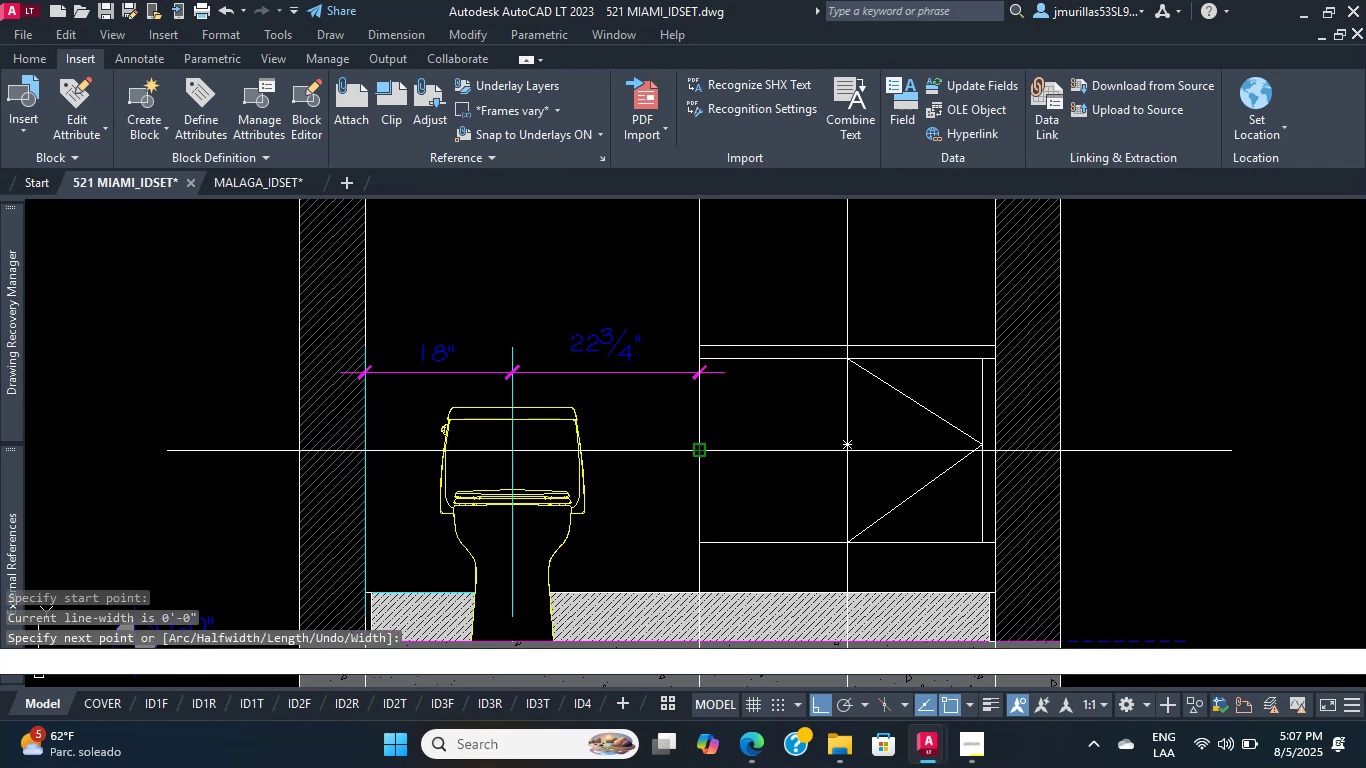 
key(Escape)
 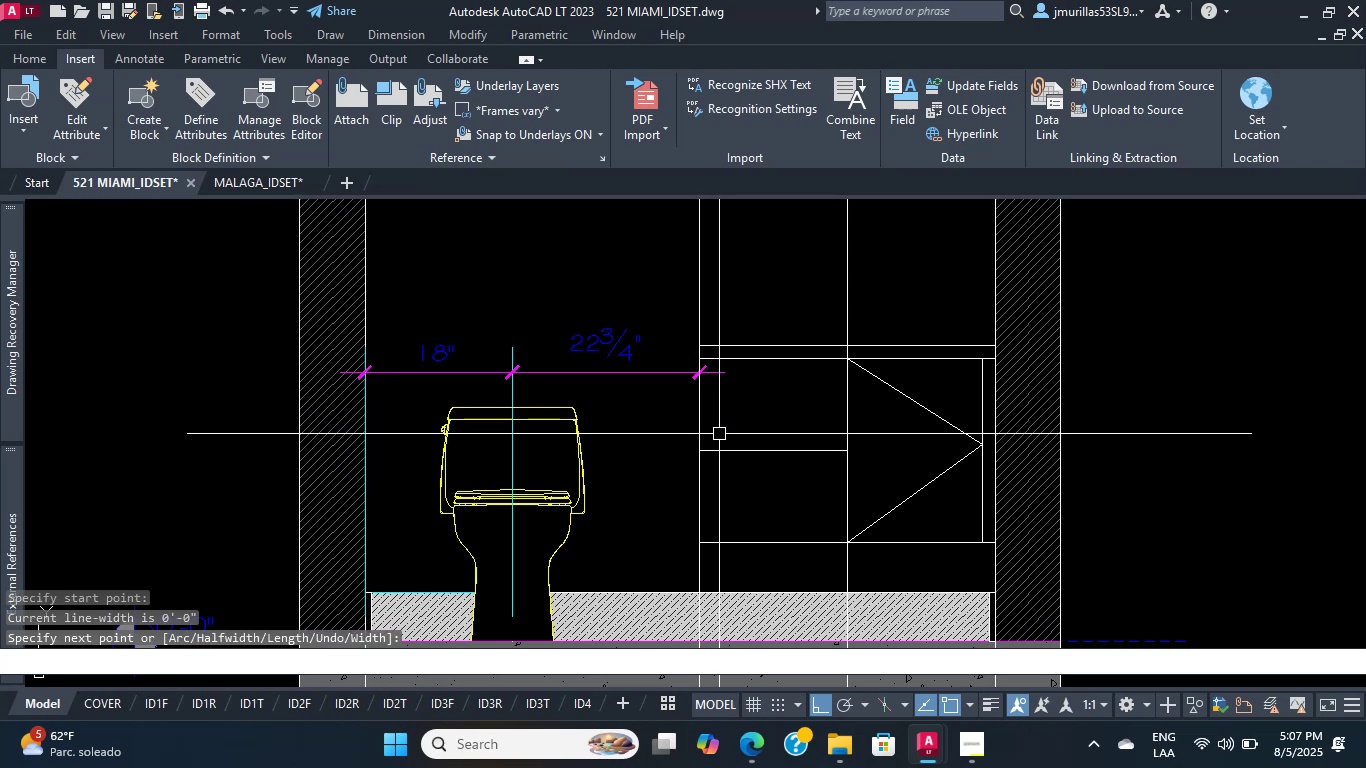 
scroll: coordinate [764, 472], scroll_direction: none, amount: 0.0
 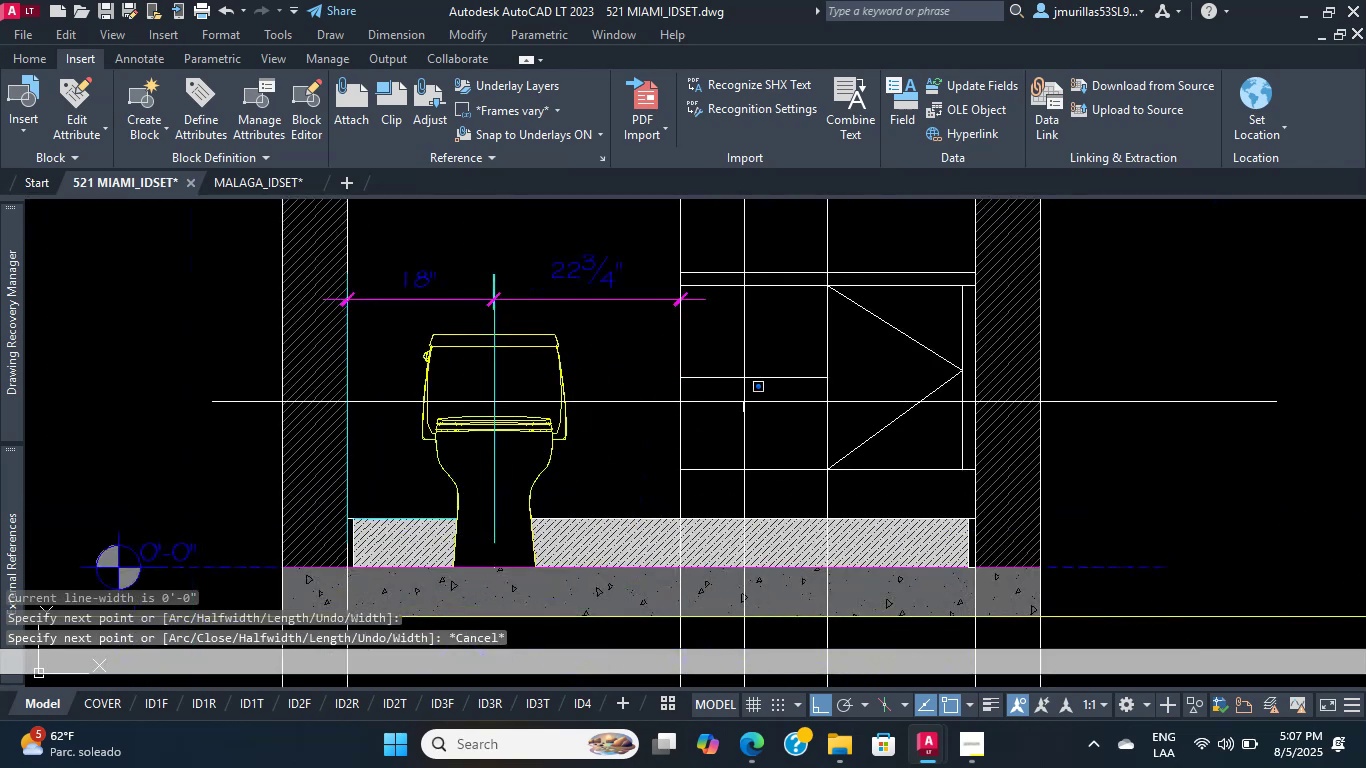 
double_click([728, 326])
 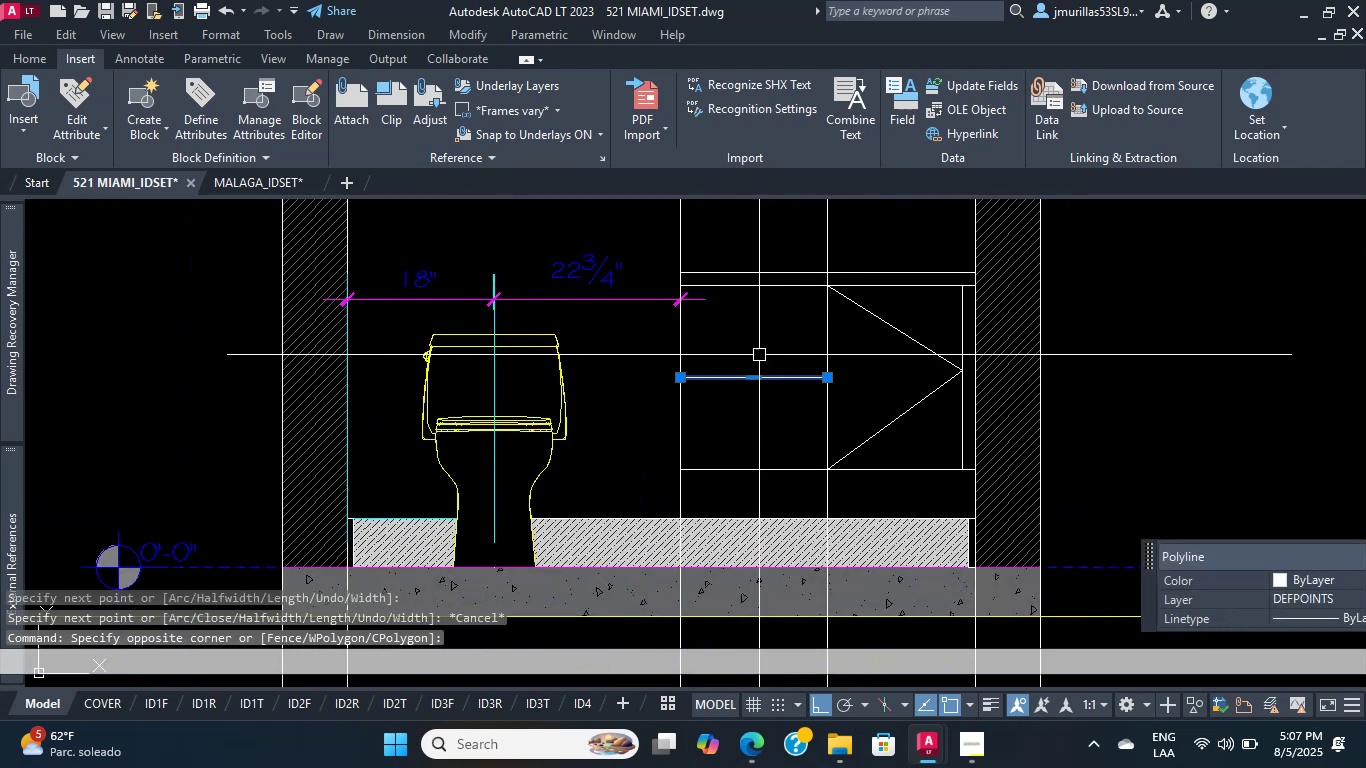 
scroll: coordinate [864, 350], scroll_direction: up, amount: 5.0
 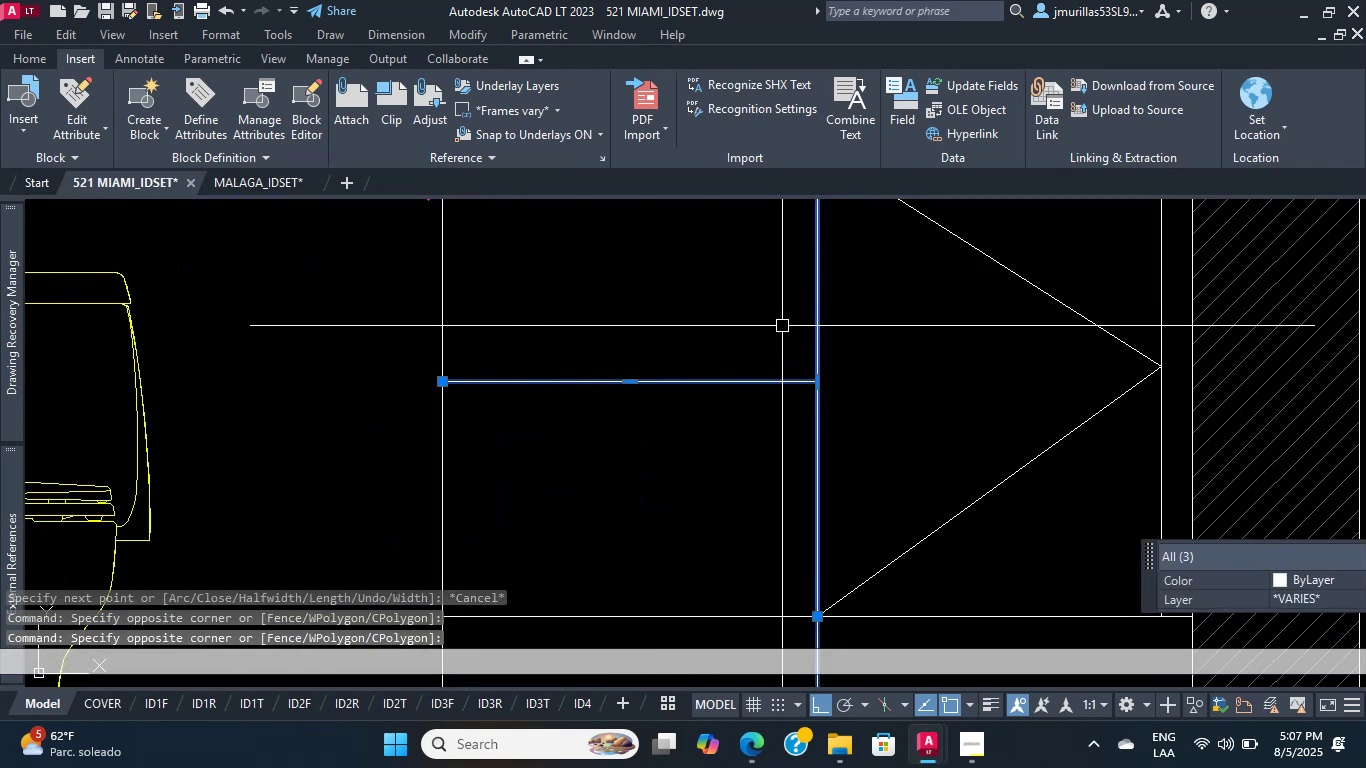 
scroll: coordinate [734, 382], scroll_direction: down, amount: 9.0
 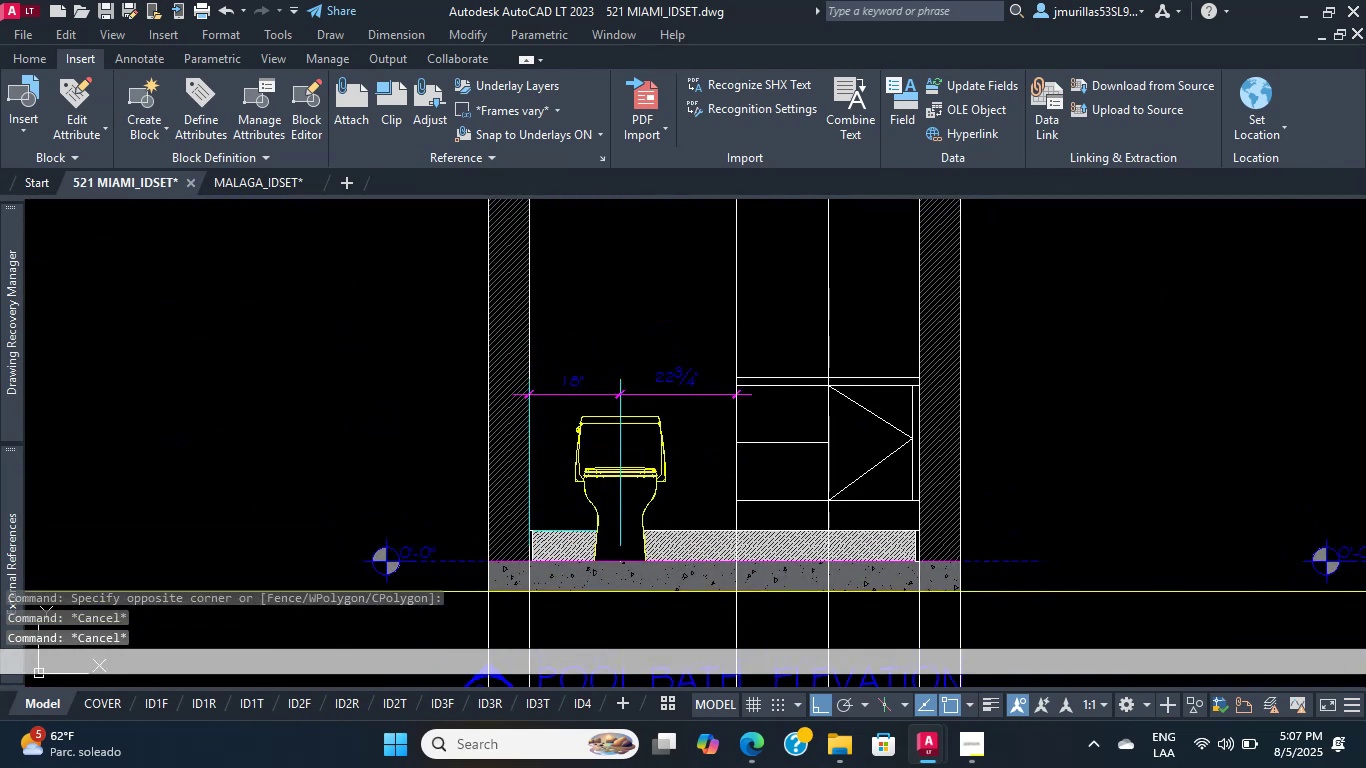 
key(Escape)
 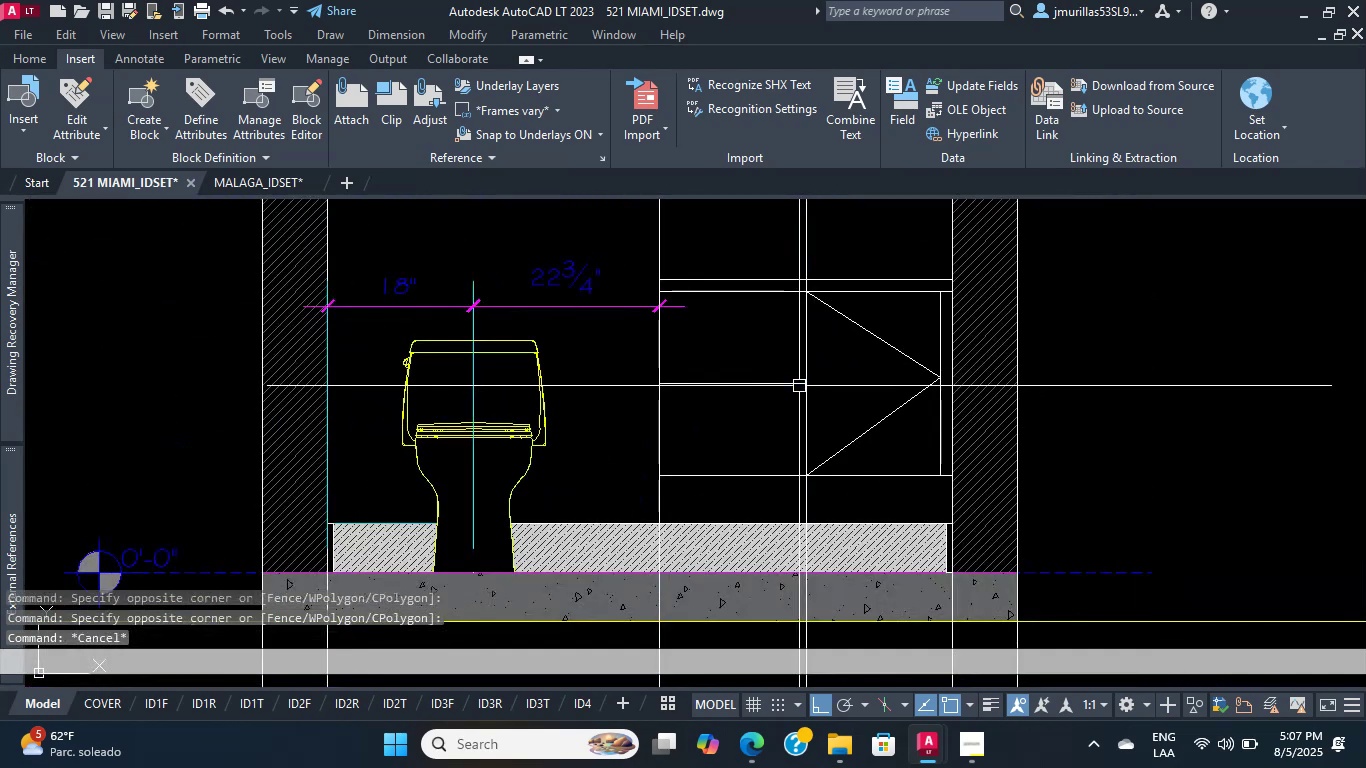 
key(Escape)
 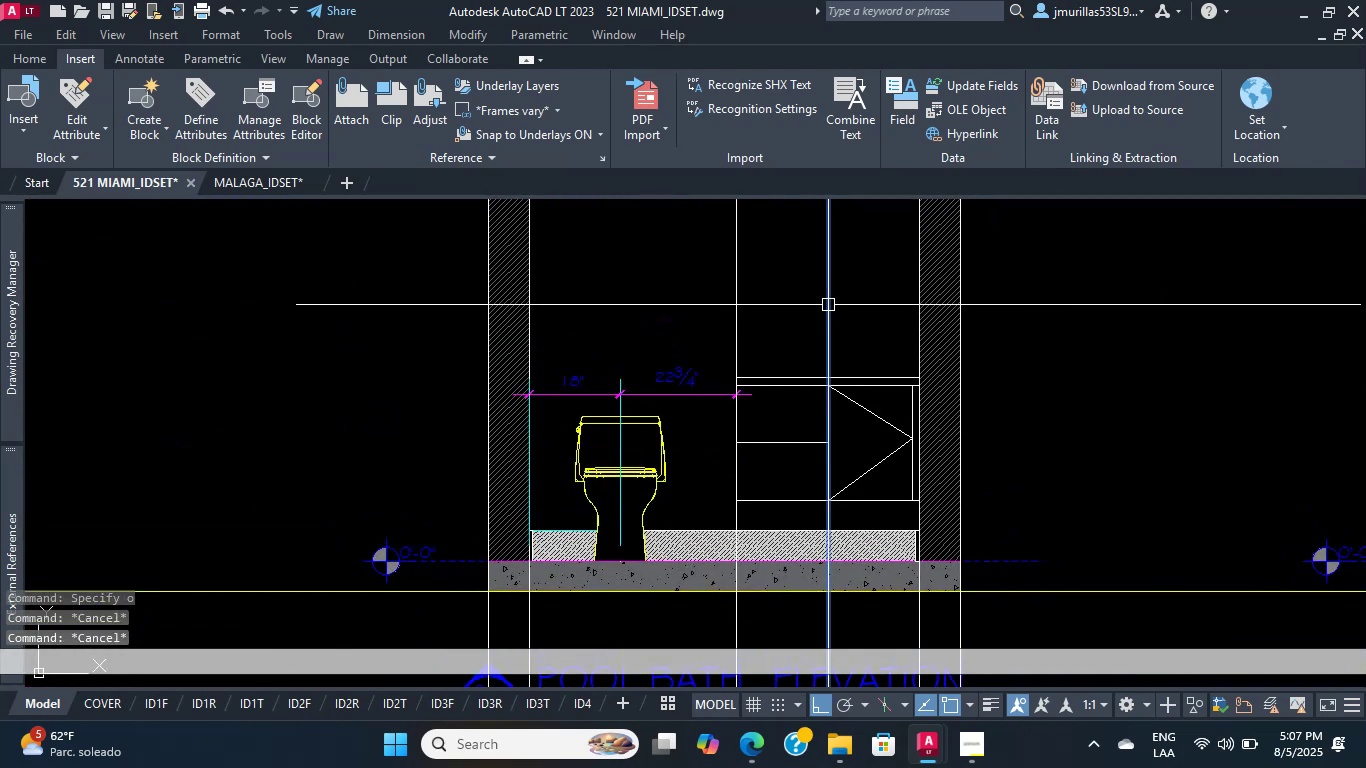 
double_click([681, 294])
 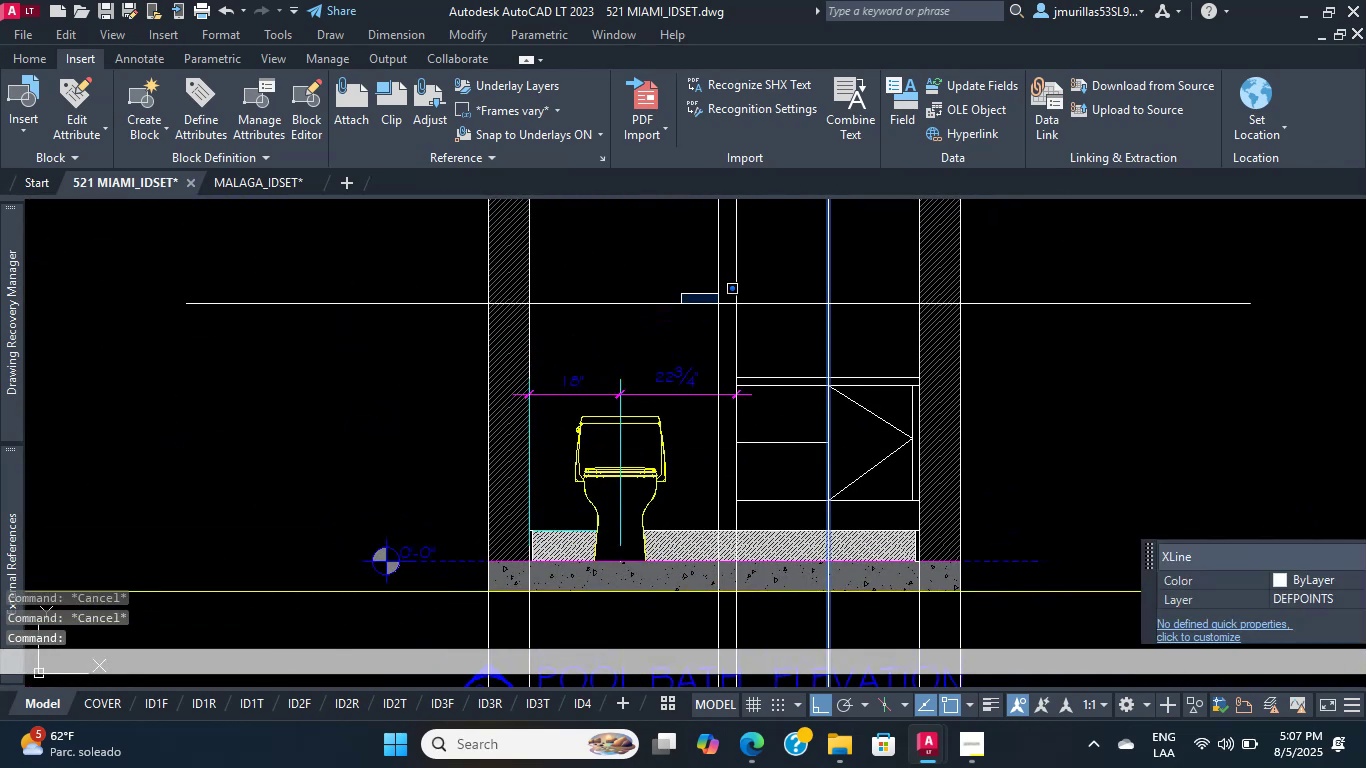 
key(Escape)
 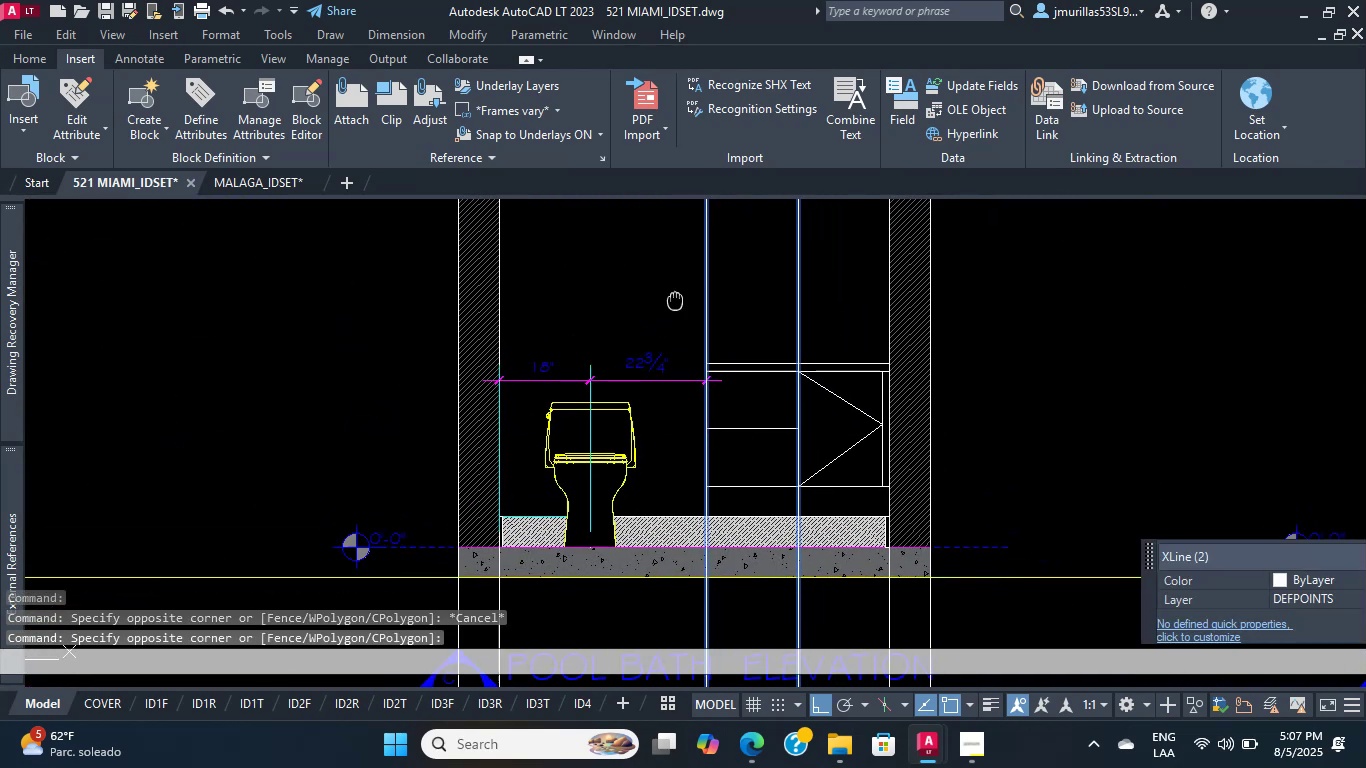 
scroll: coordinate [719, 444], scroll_direction: up, amount: 2.0
 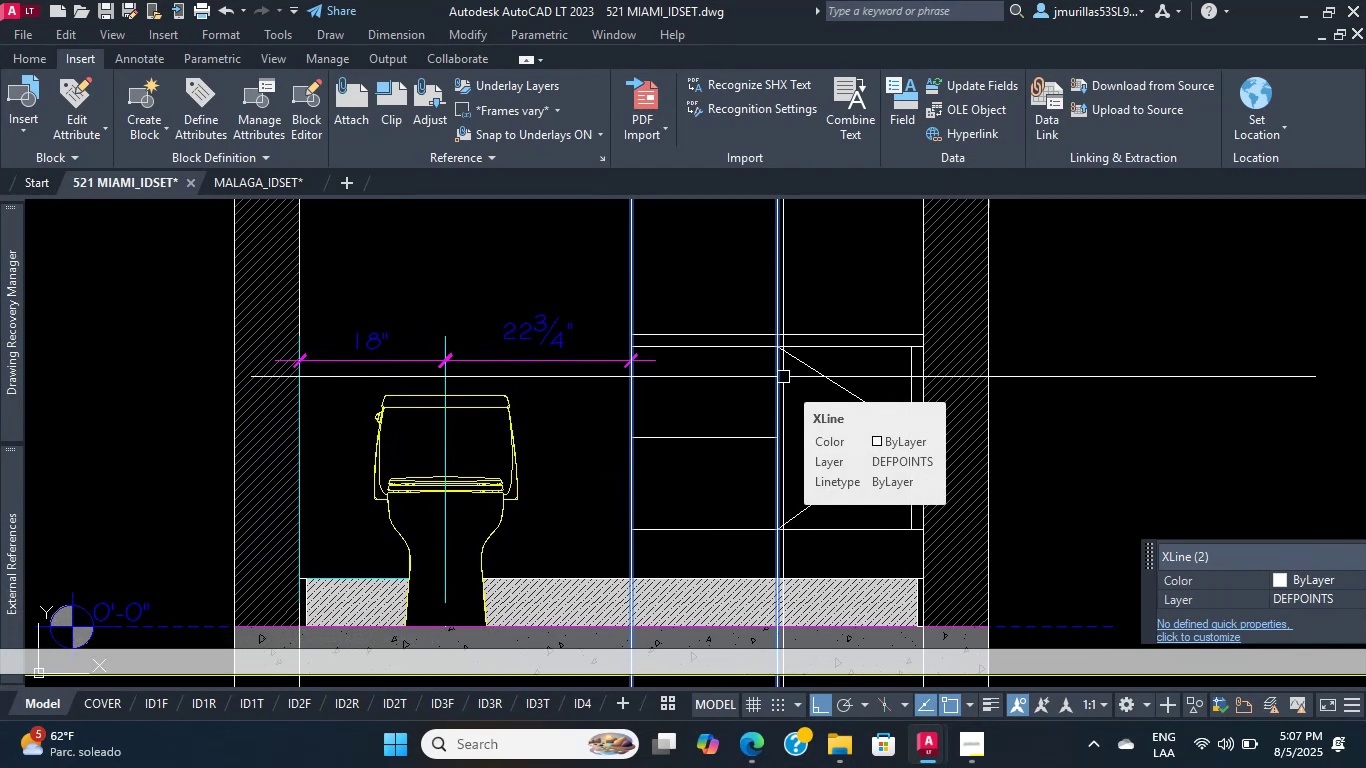 
wait(11.14)
 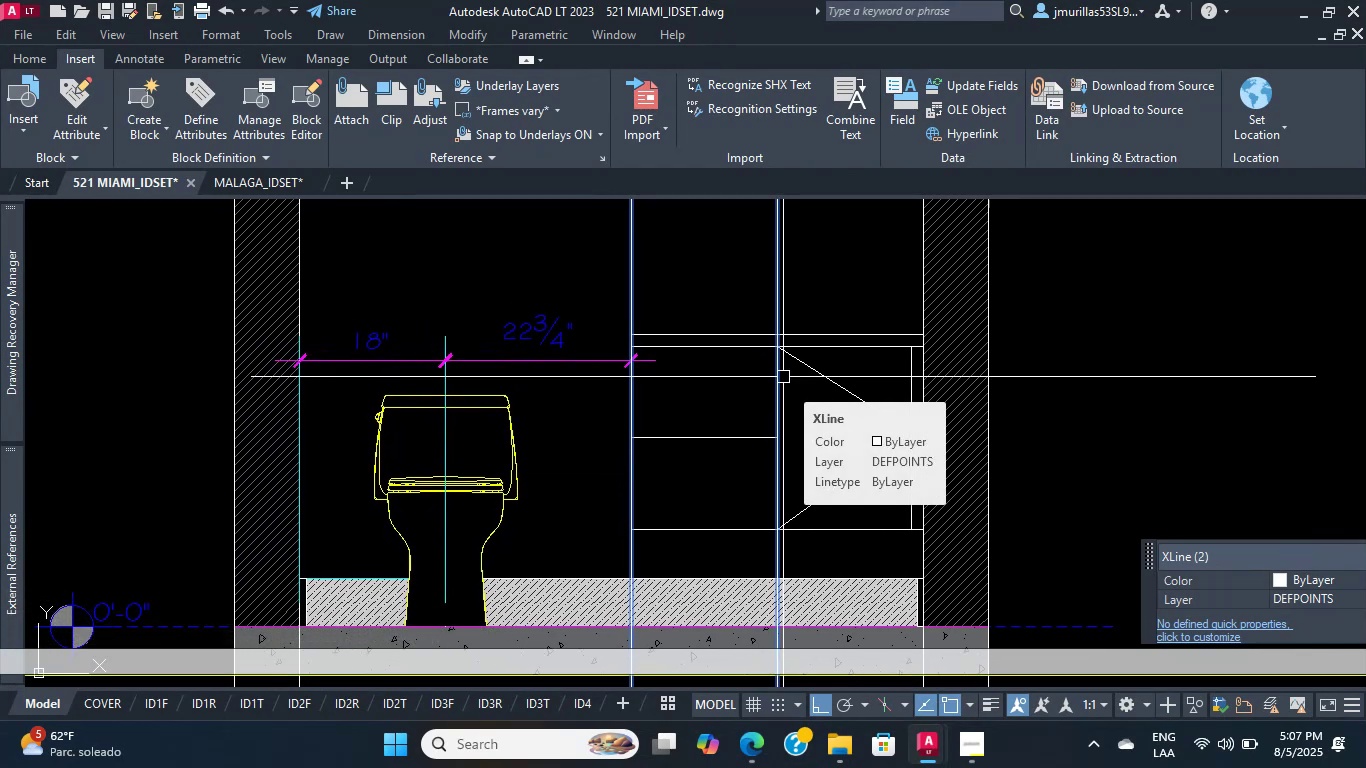 
scroll: coordinate [782, 362], scroll_direction: down, amount: 2.0
 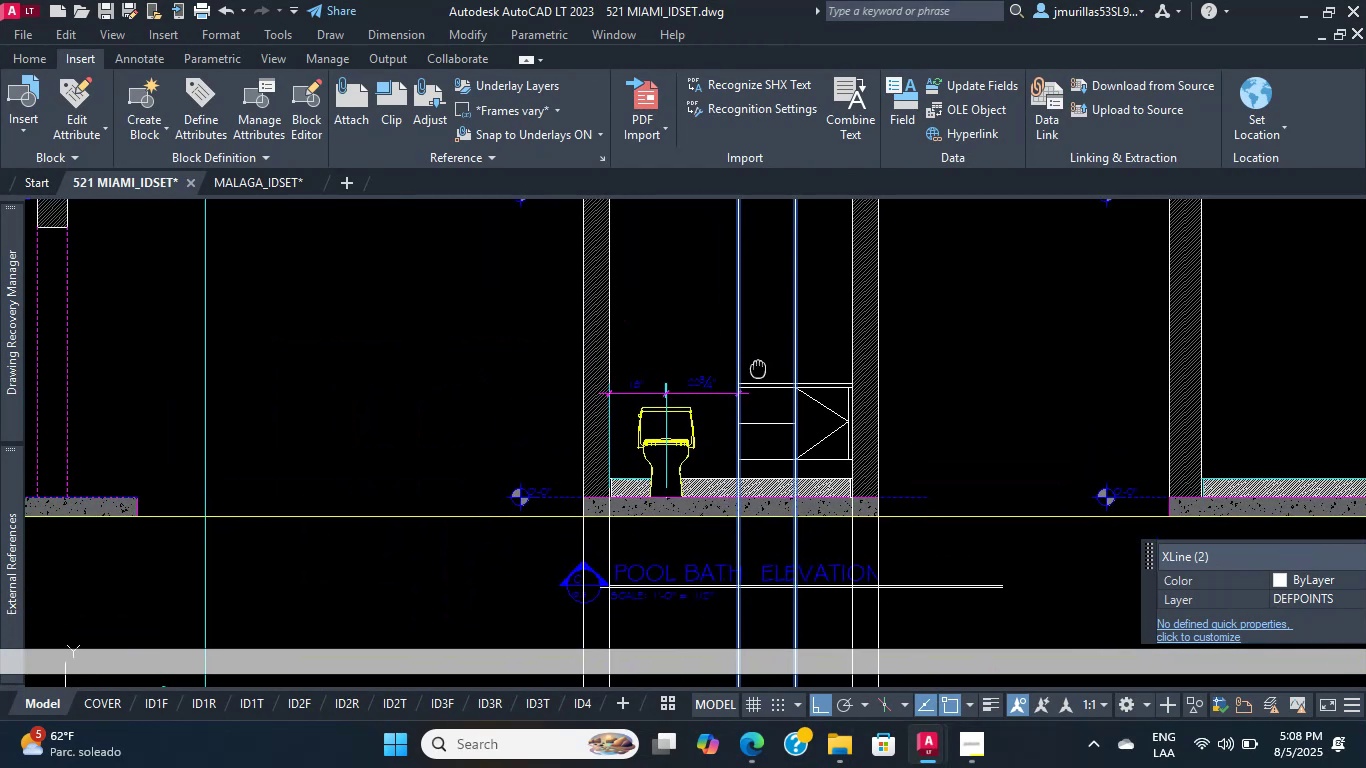 
scroll: coordinate [756, 391], scroll_direction: up, amount: 1.0
 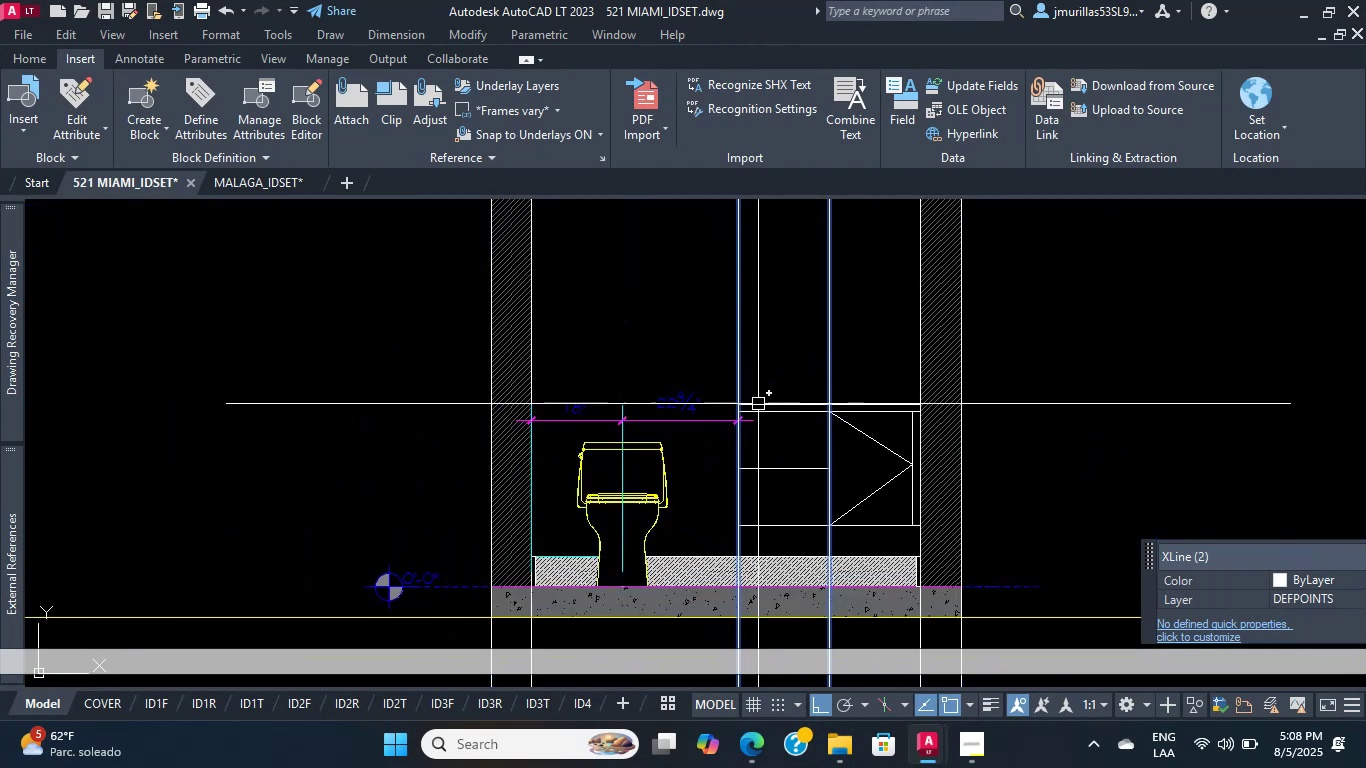 
key(Delete)
 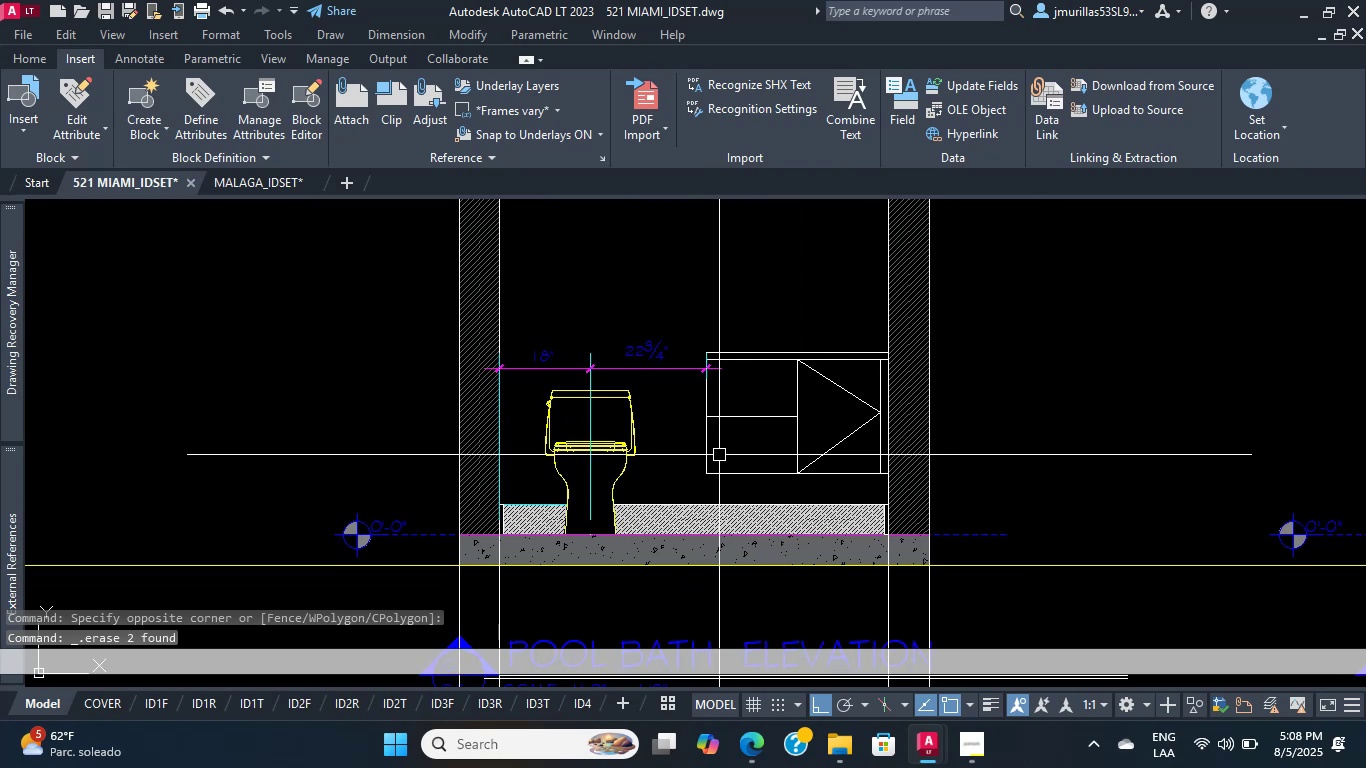 
scroll: coordinate [771, 395], scroll_direction: none, amount: 0.0
 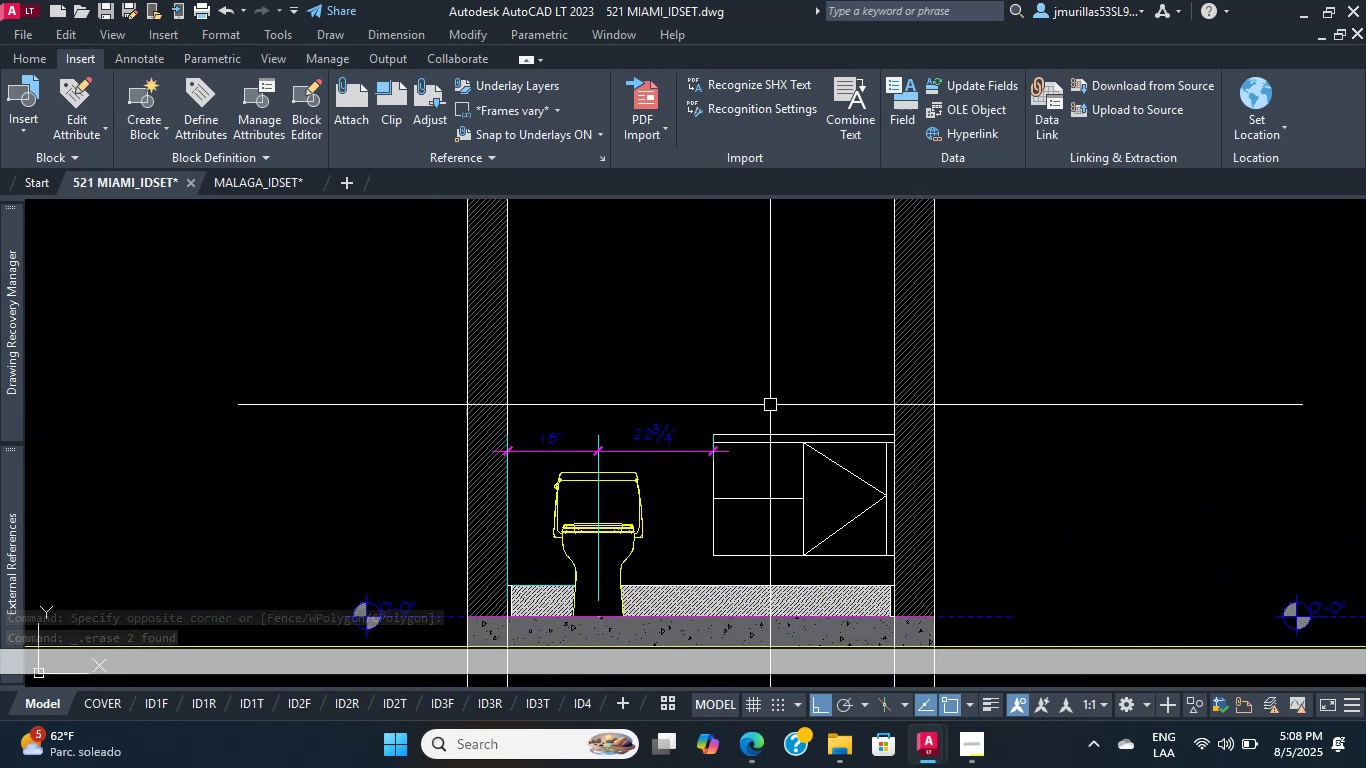 
scroll: coordinate [816, 510], scroll_direction: up, amount: 1.0
 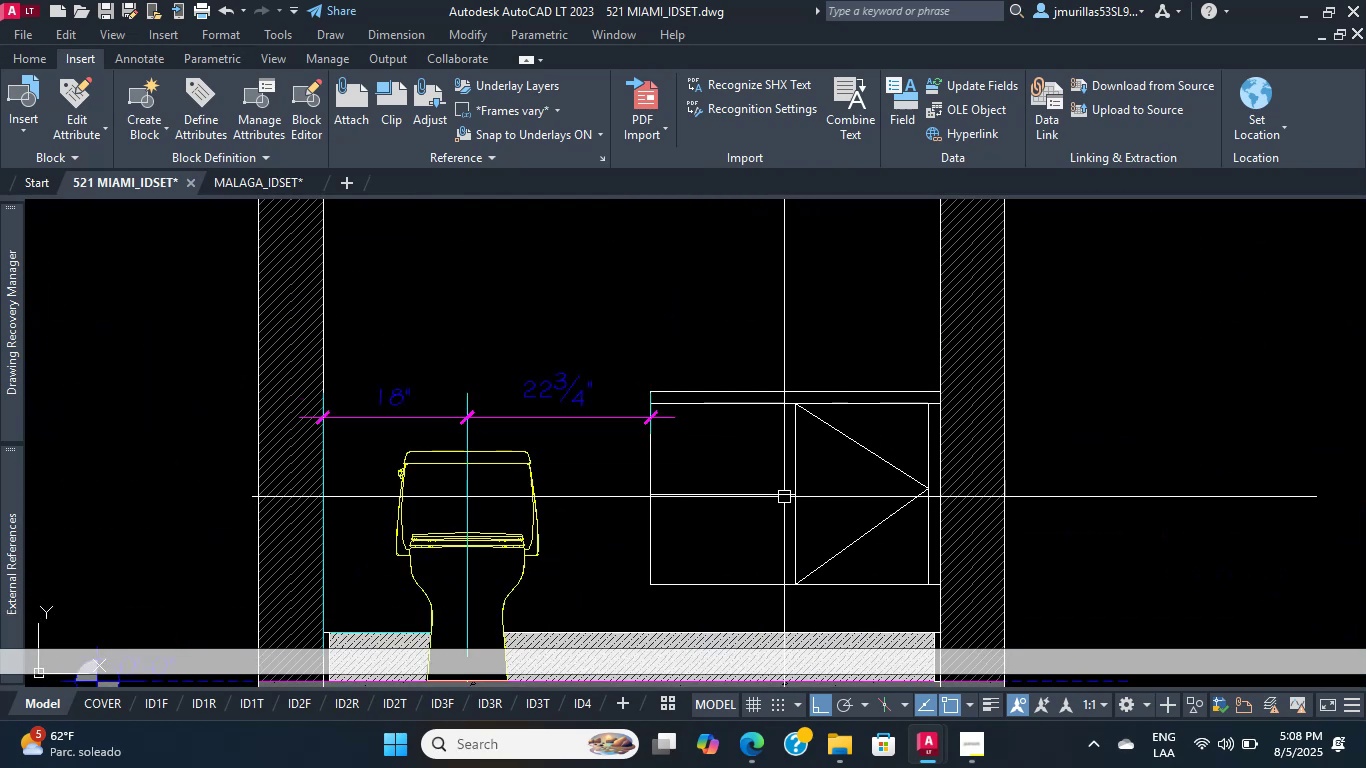 
double_click([744, 465])
 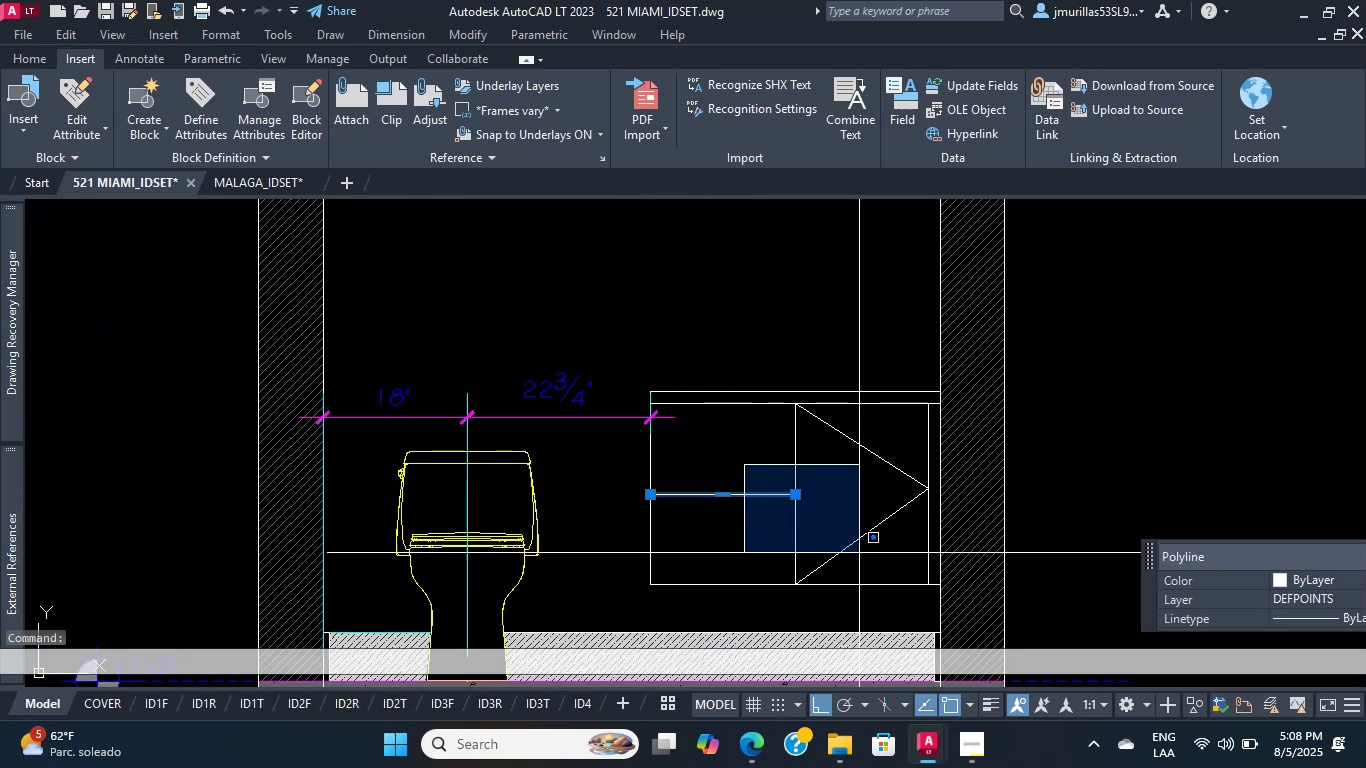 
key(Escape)
 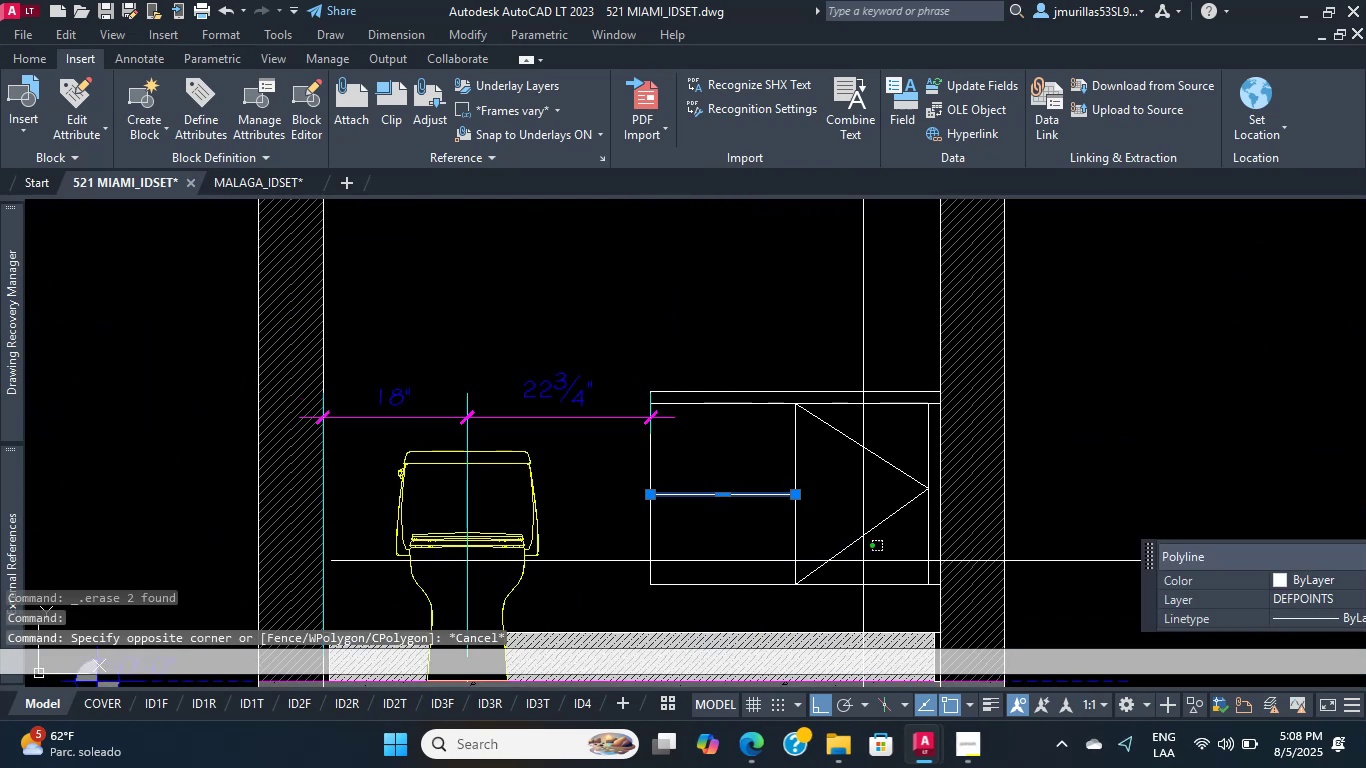 
double_click([848, 510])
 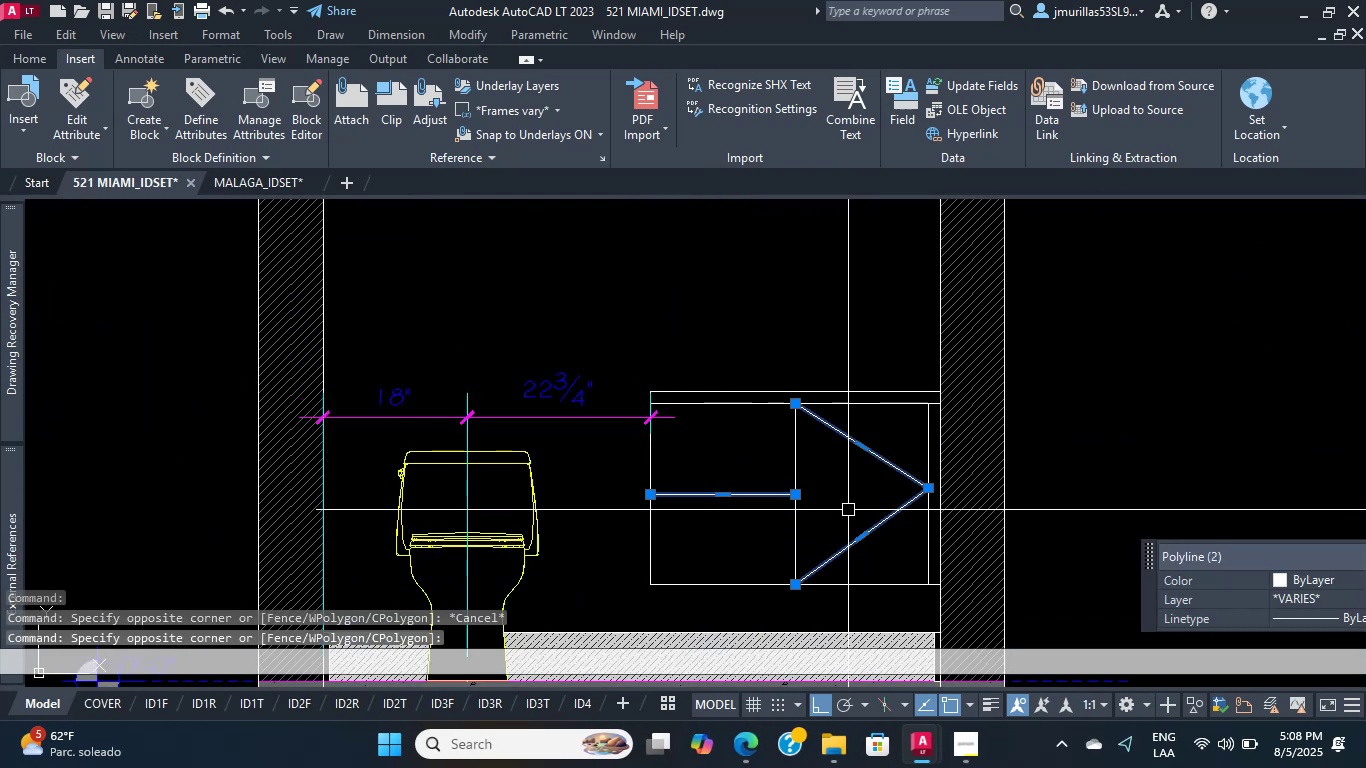 
key(Escape)
 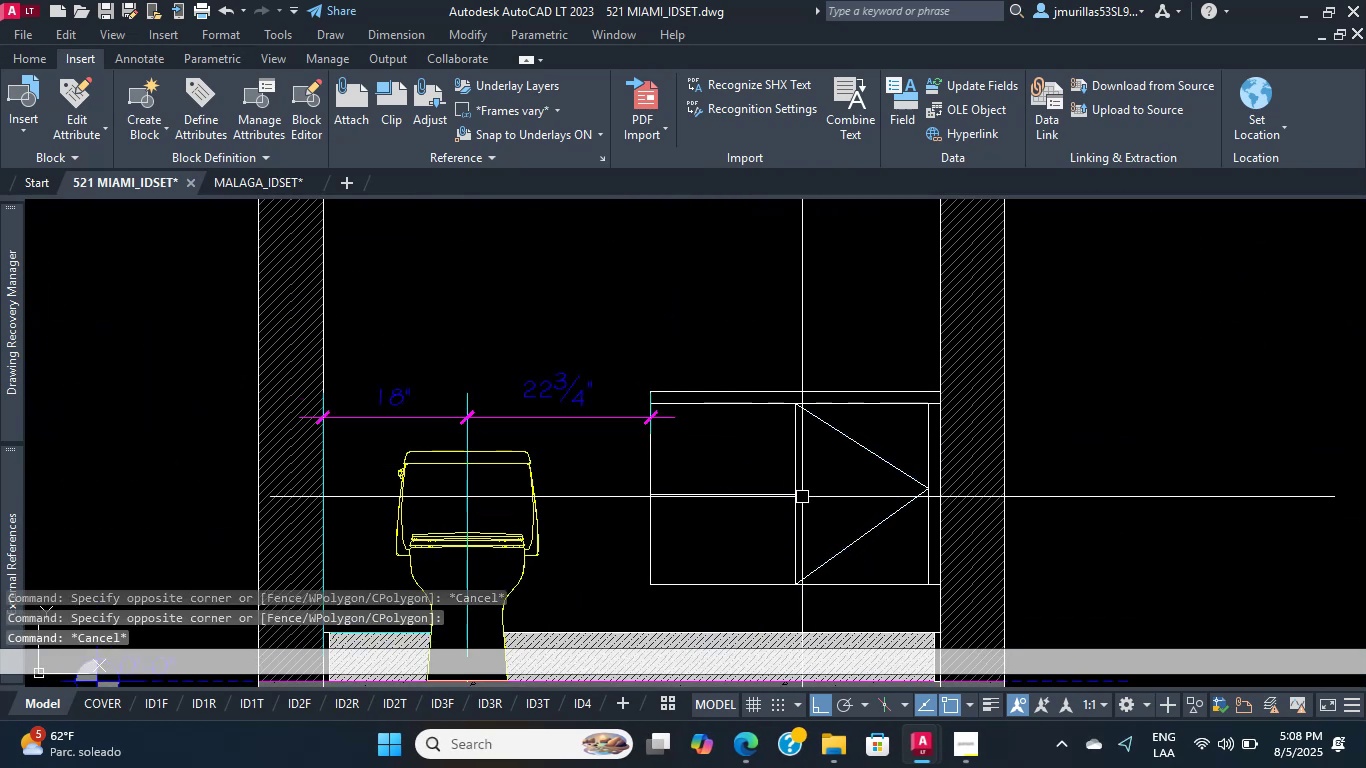 
hold_key(key=Escape, duration=12.26)
 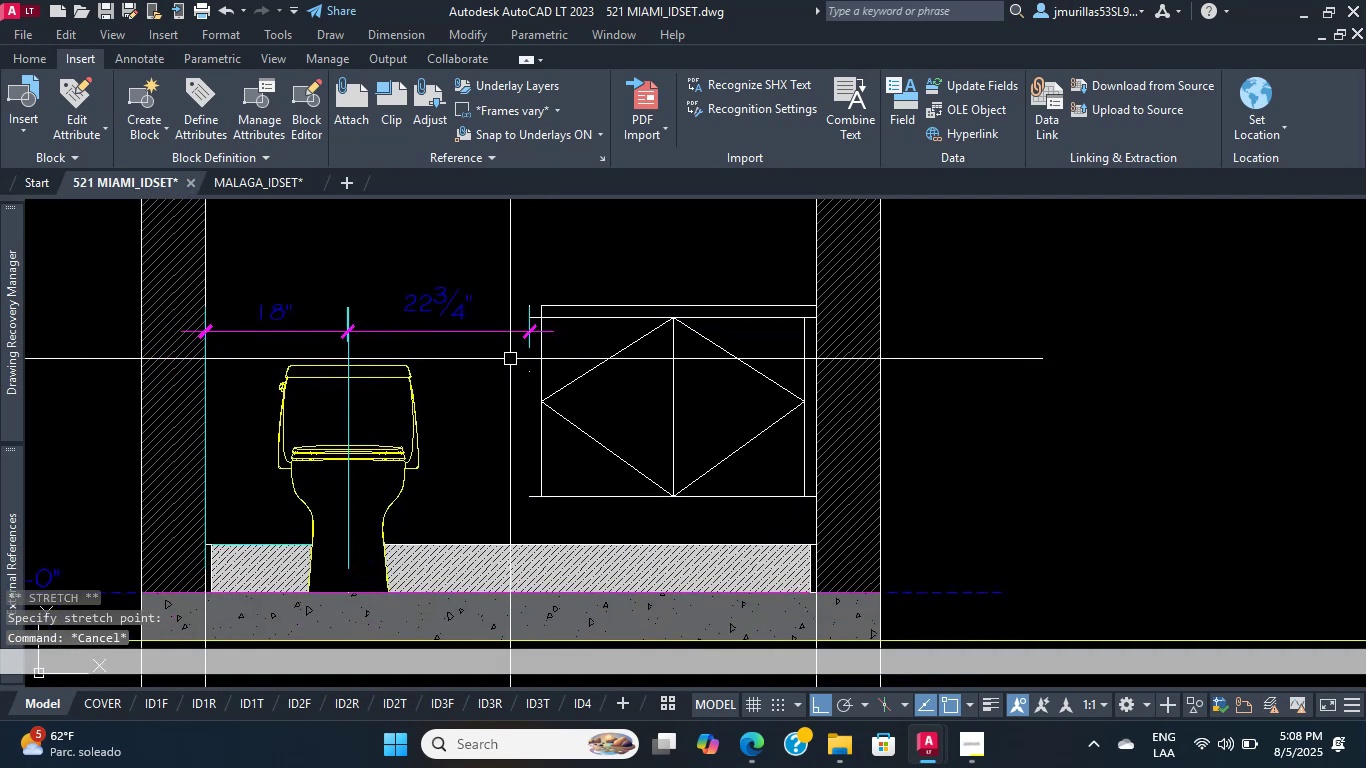 
double_click([843, 502])
 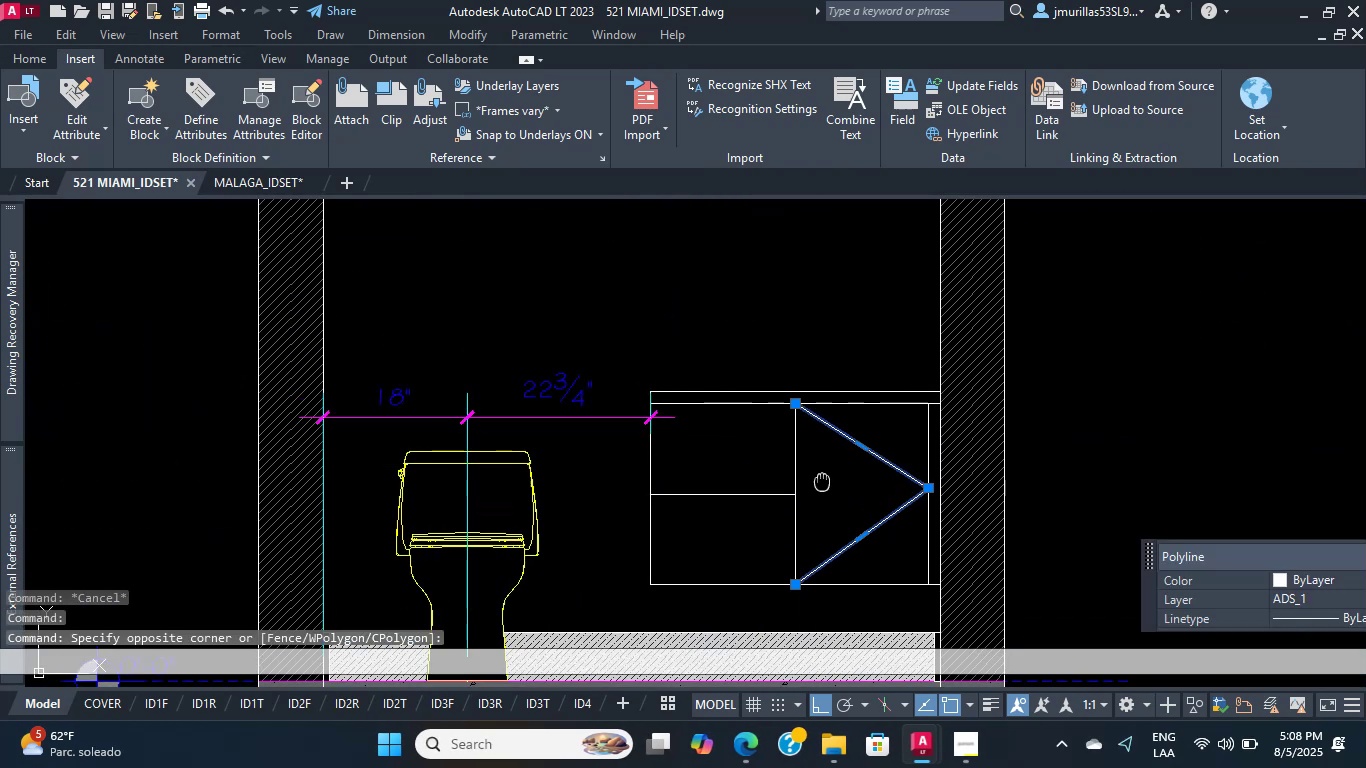 
type(mi )
 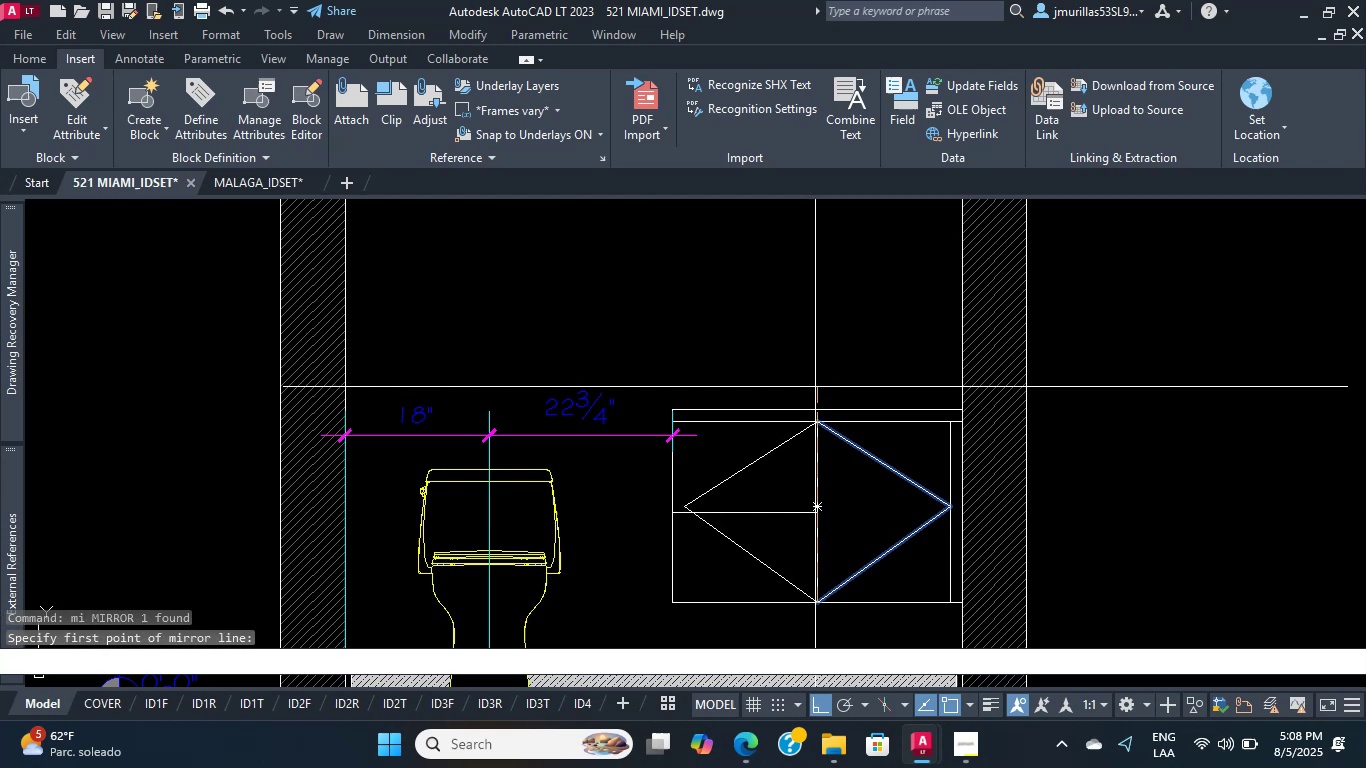 
double_click([818, 340])
 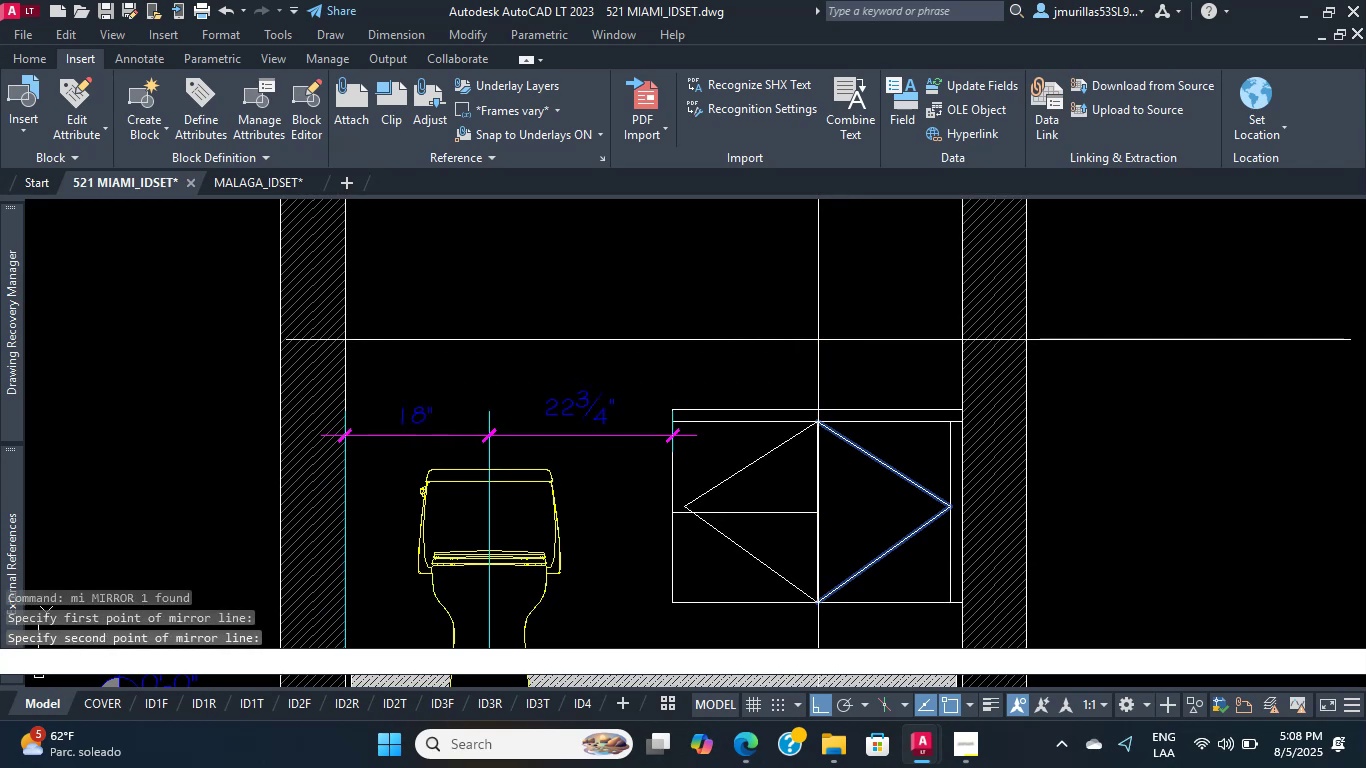 
key(N)
 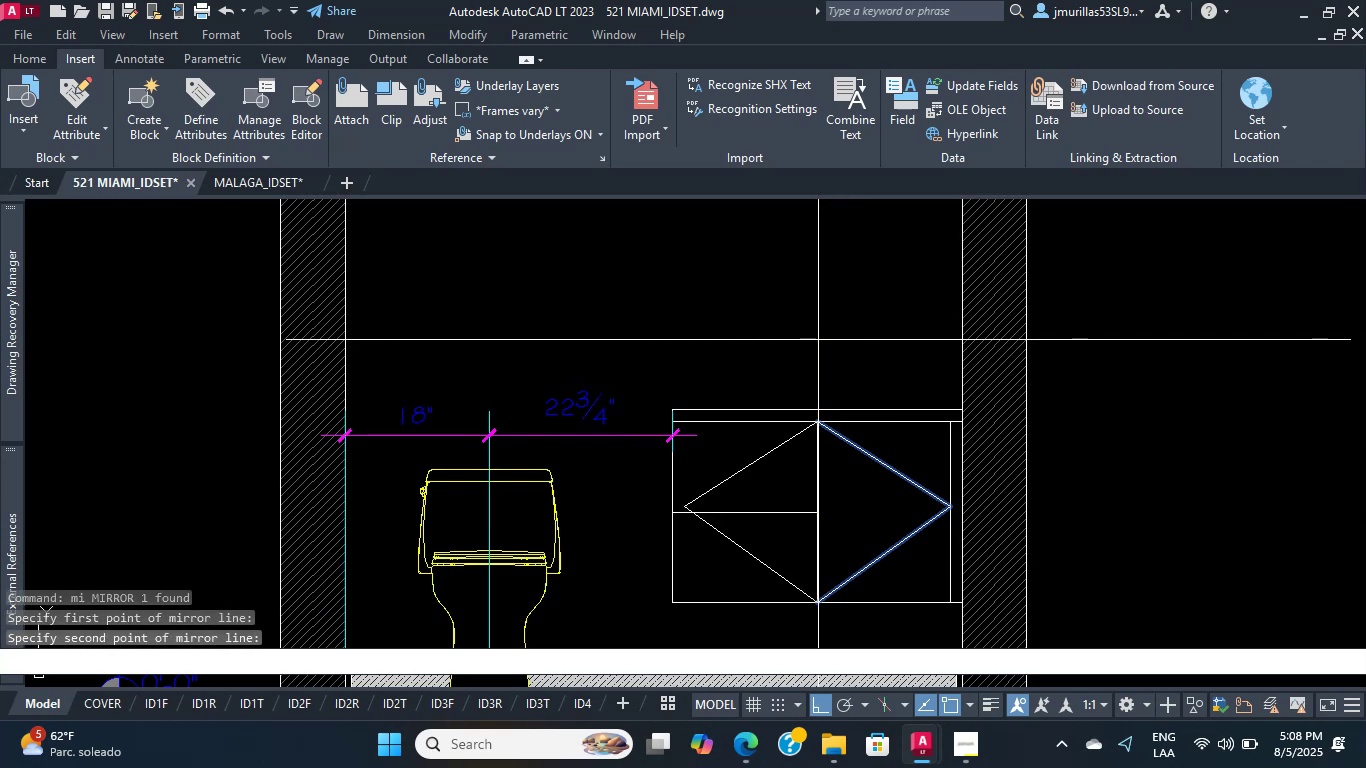 
key(Space)
 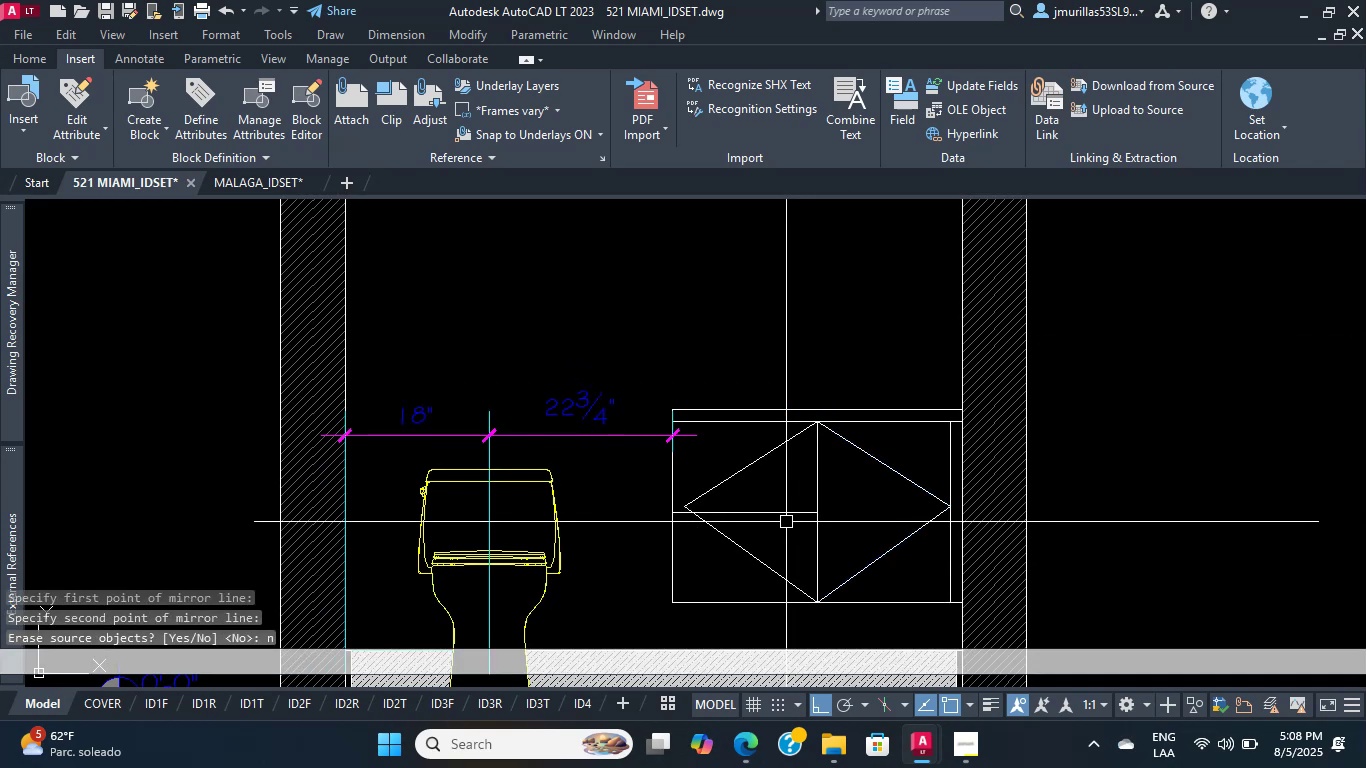 
scroll: coordinate [761, 549], scroll_direction: up, amount: 1.0
 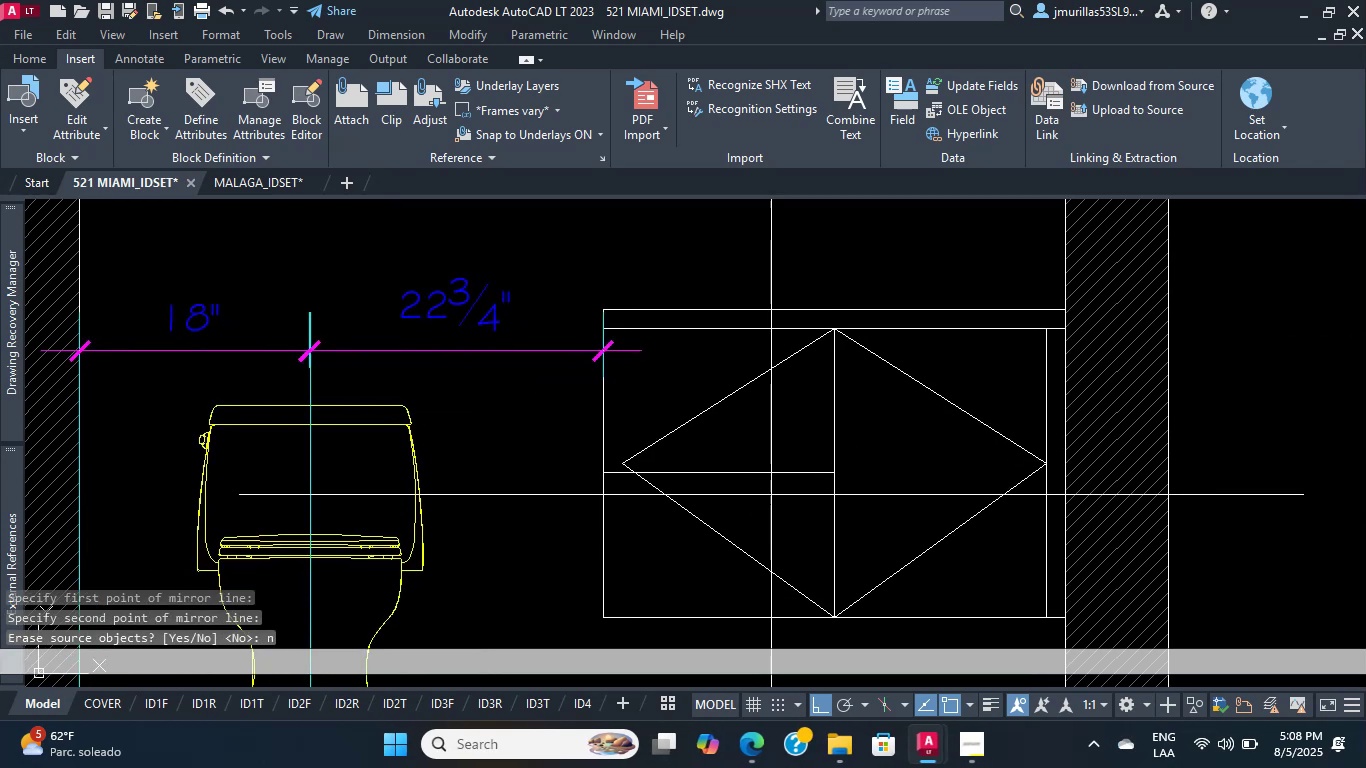 
double_click([745, 438])
 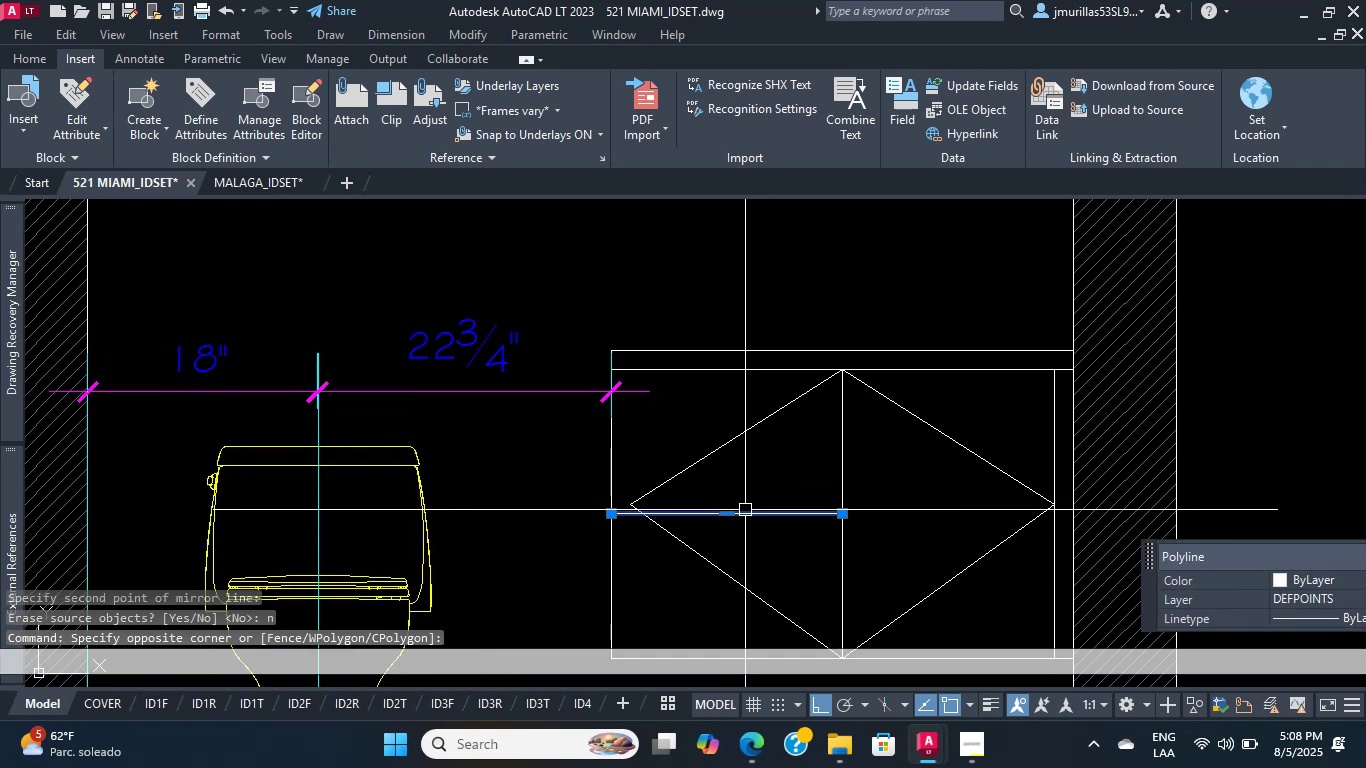 
key(Delete)
 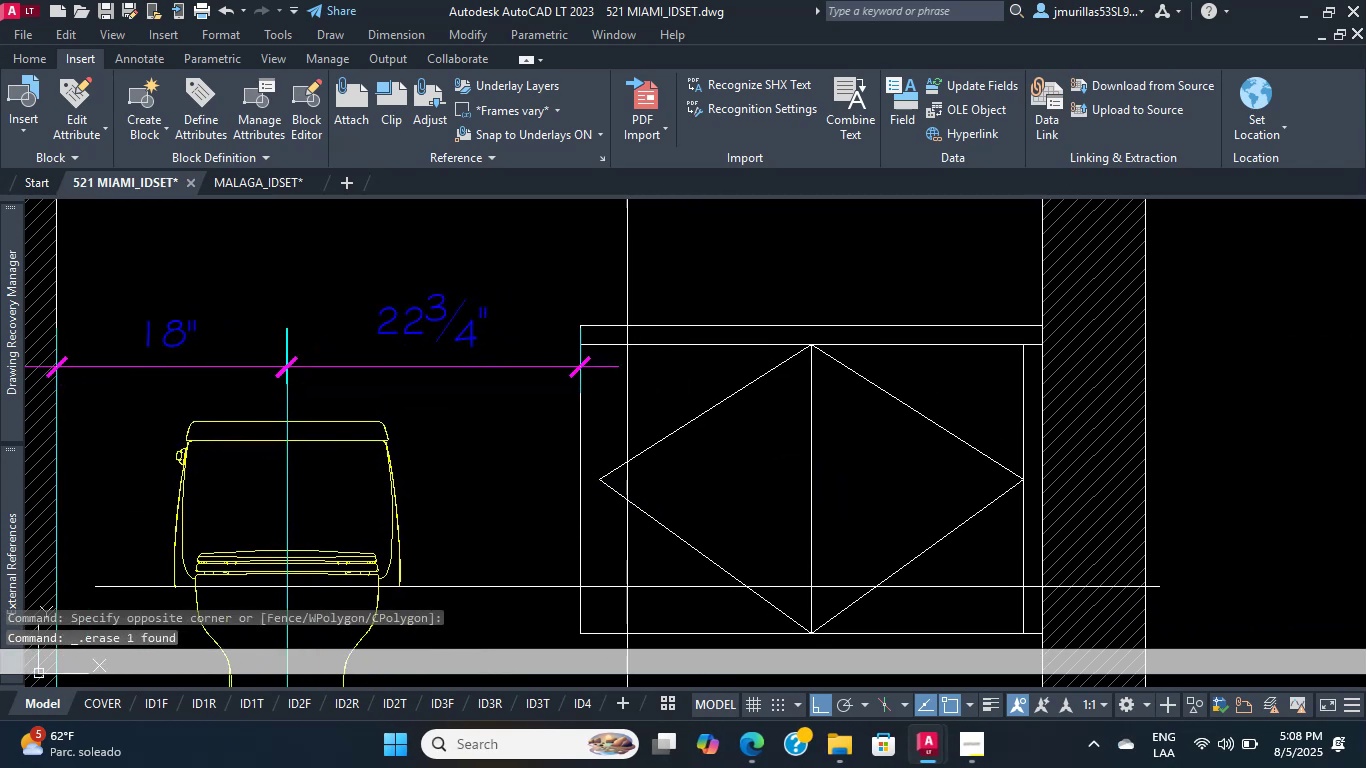 
double_click([552, 527])
 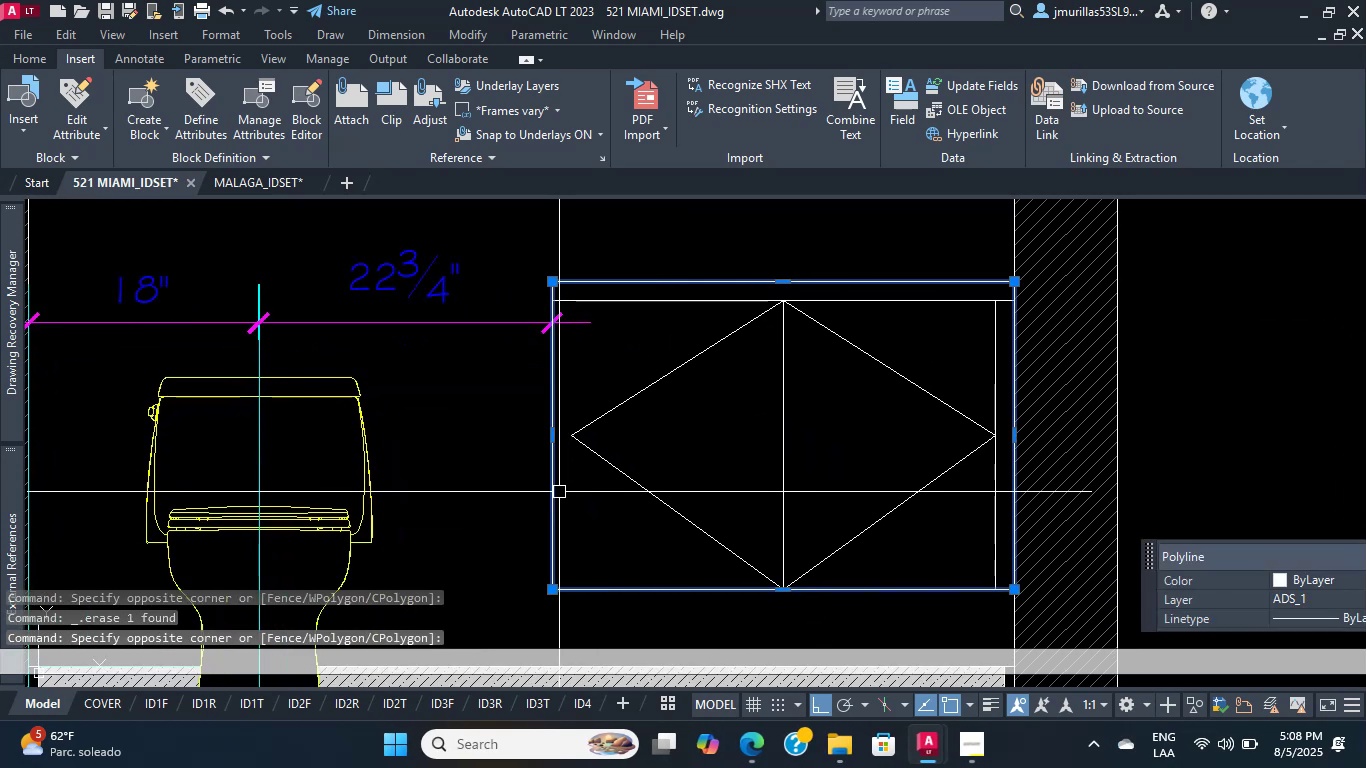 
scroll: coordinate [569, 369], scroll_direction: none, amount: 0.0
 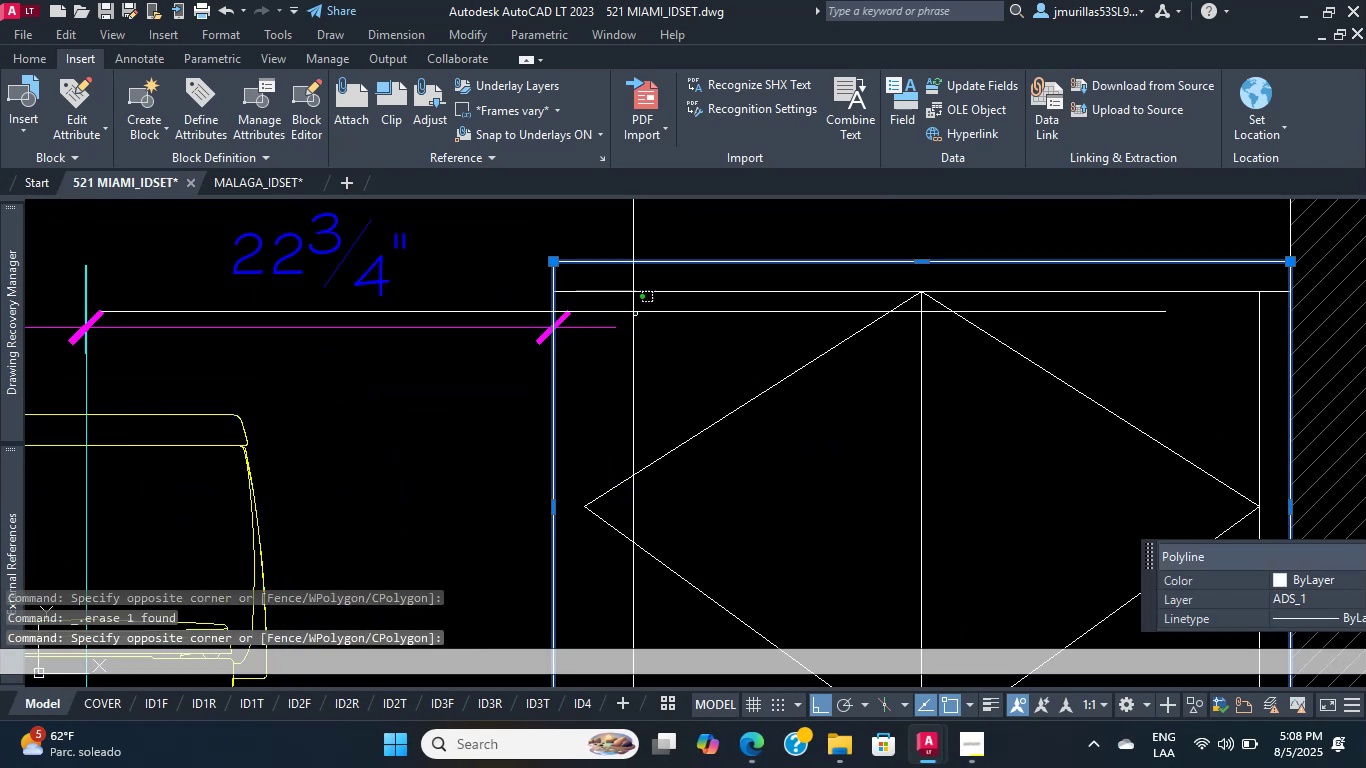 
double_click([614, 264])
 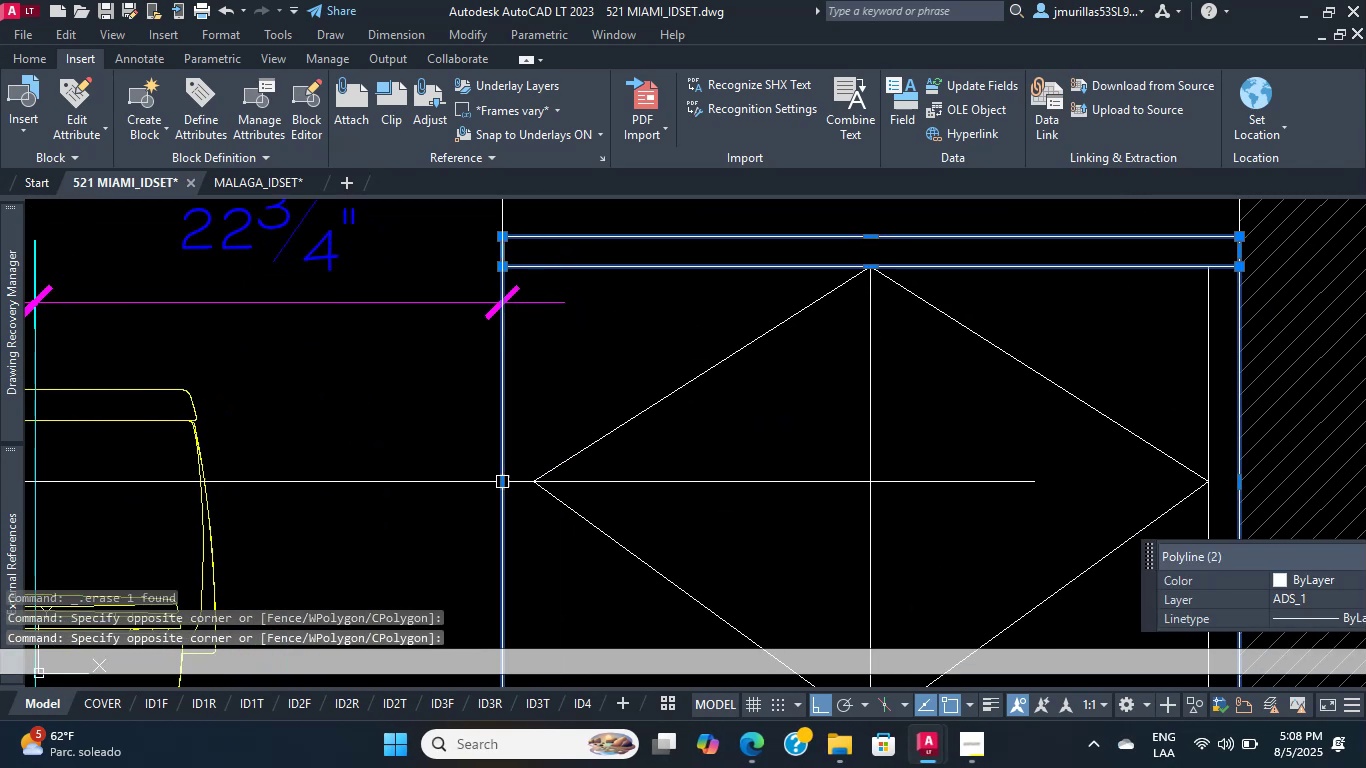 
left_click([502, 482])
 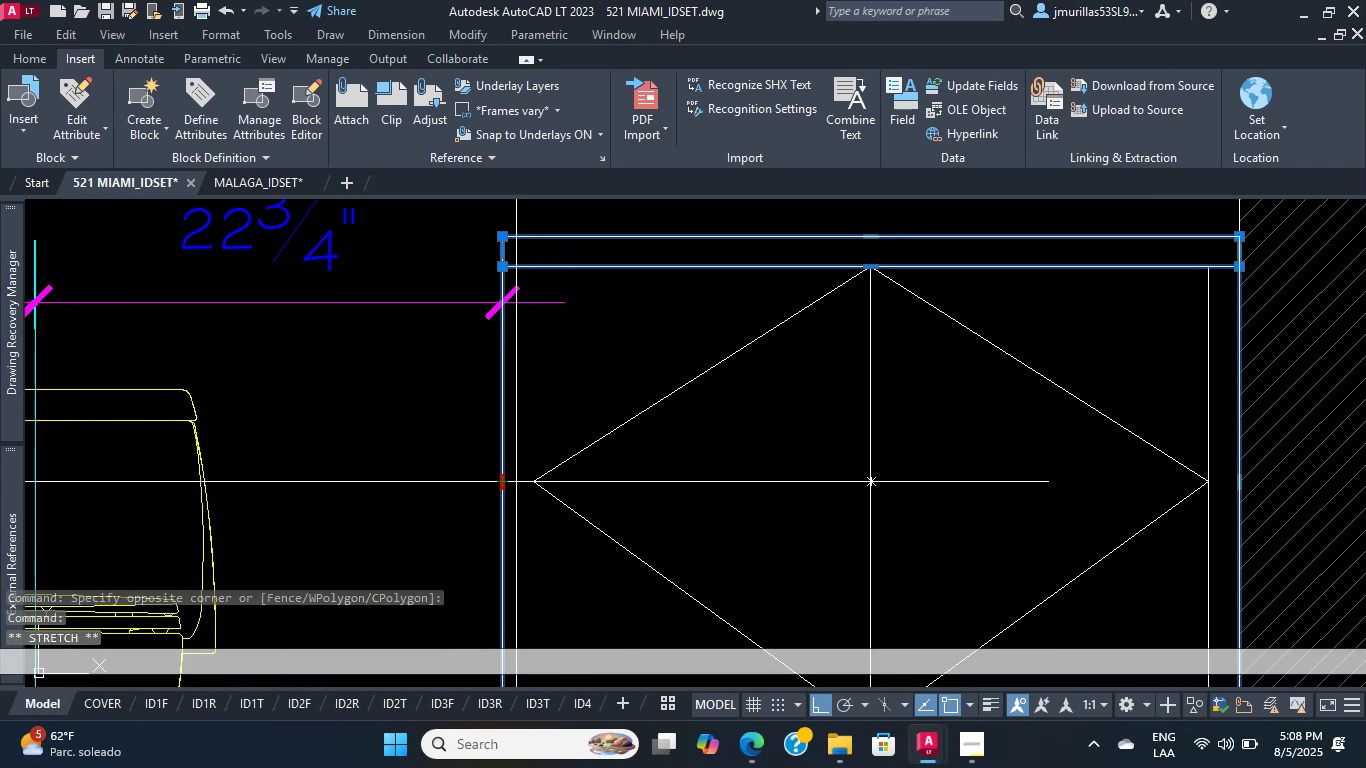 
scroll: coordinate [525, 485], scroll_direction: up, amount: 2.0
 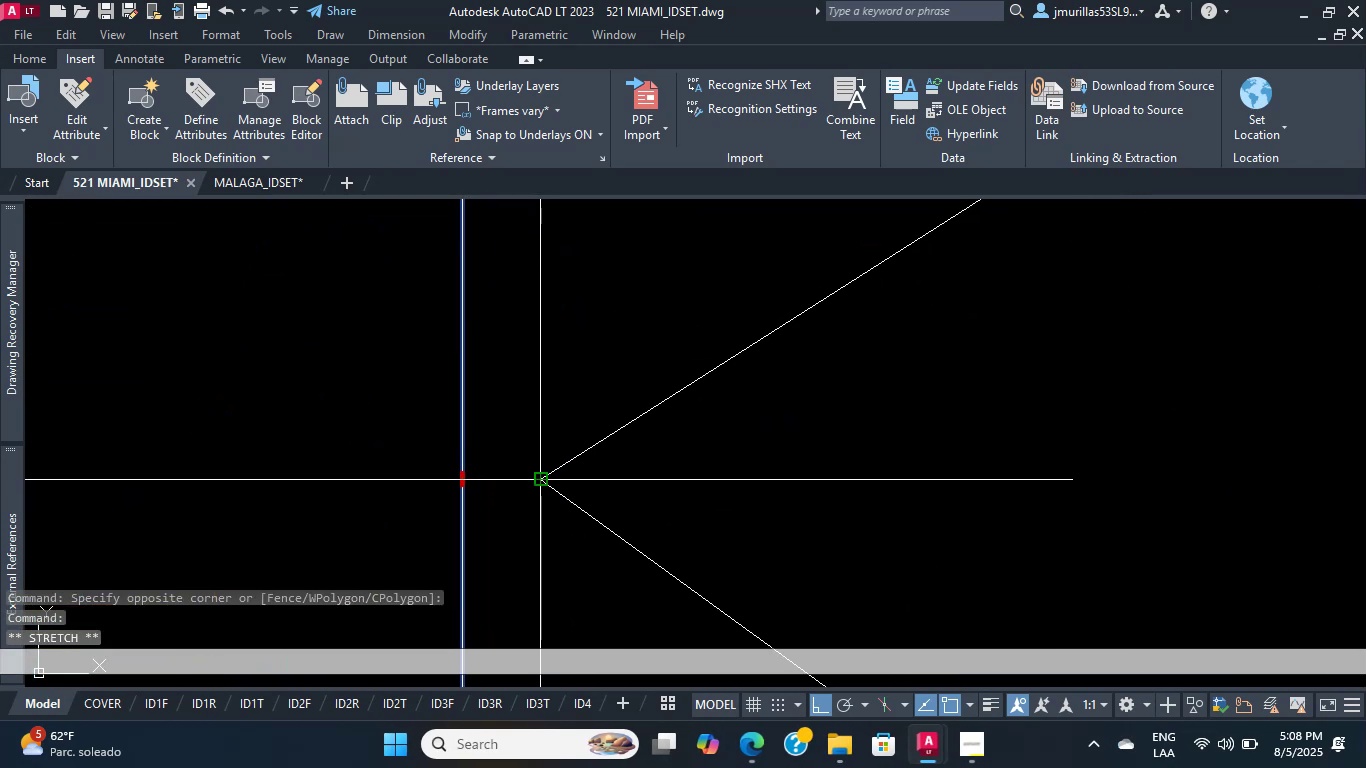 
left_click([543, 479])
 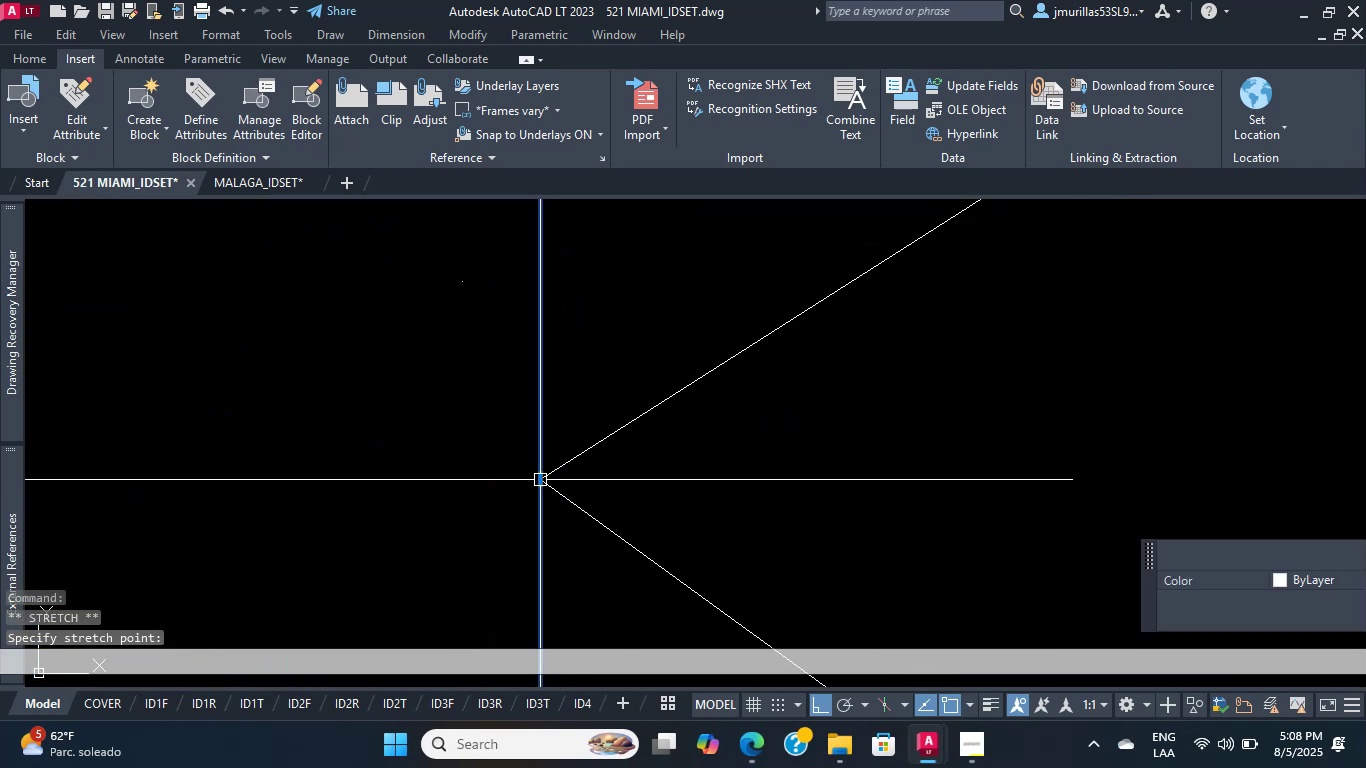 
scroll: coordinate [563, 429], scroll_direction: down, amount: 14.0
 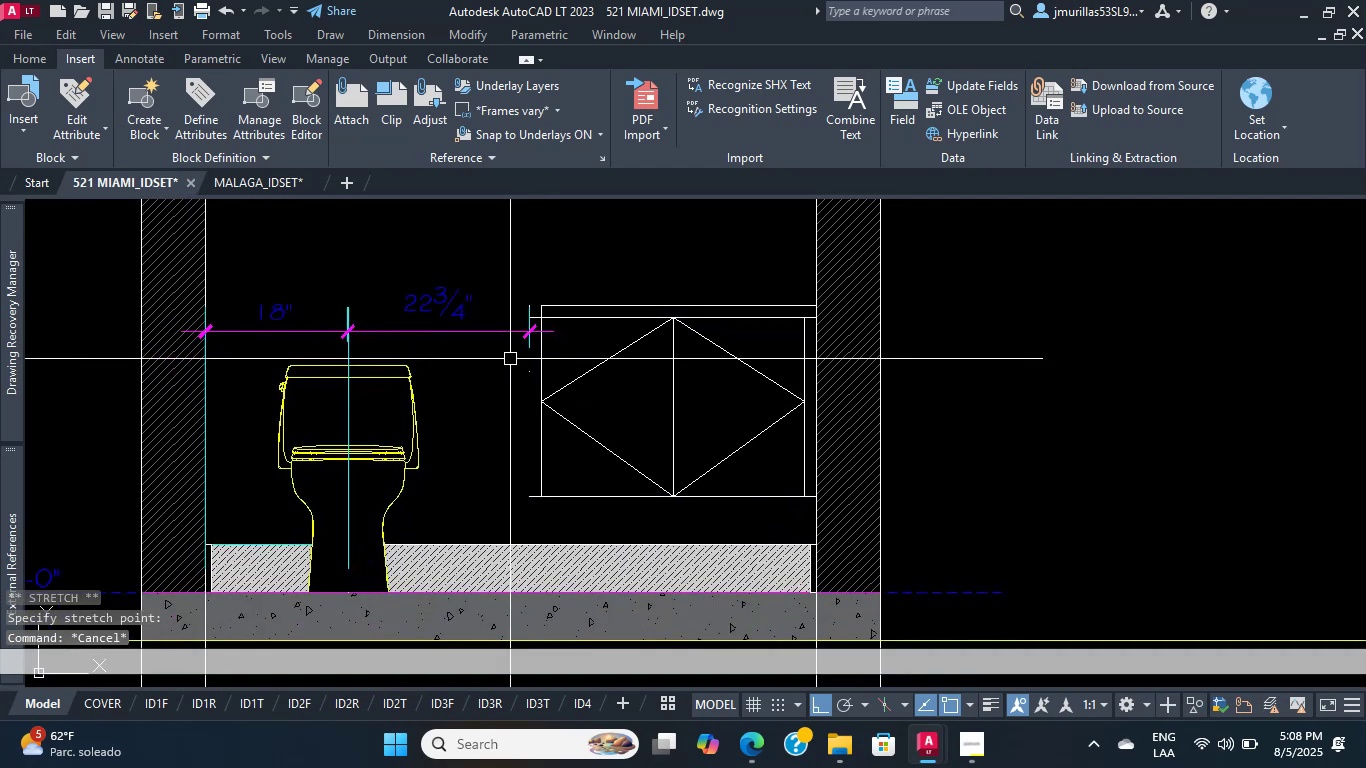 
scroll: coordinate [607, 423], scroll_direction: up, amount: 7.0
 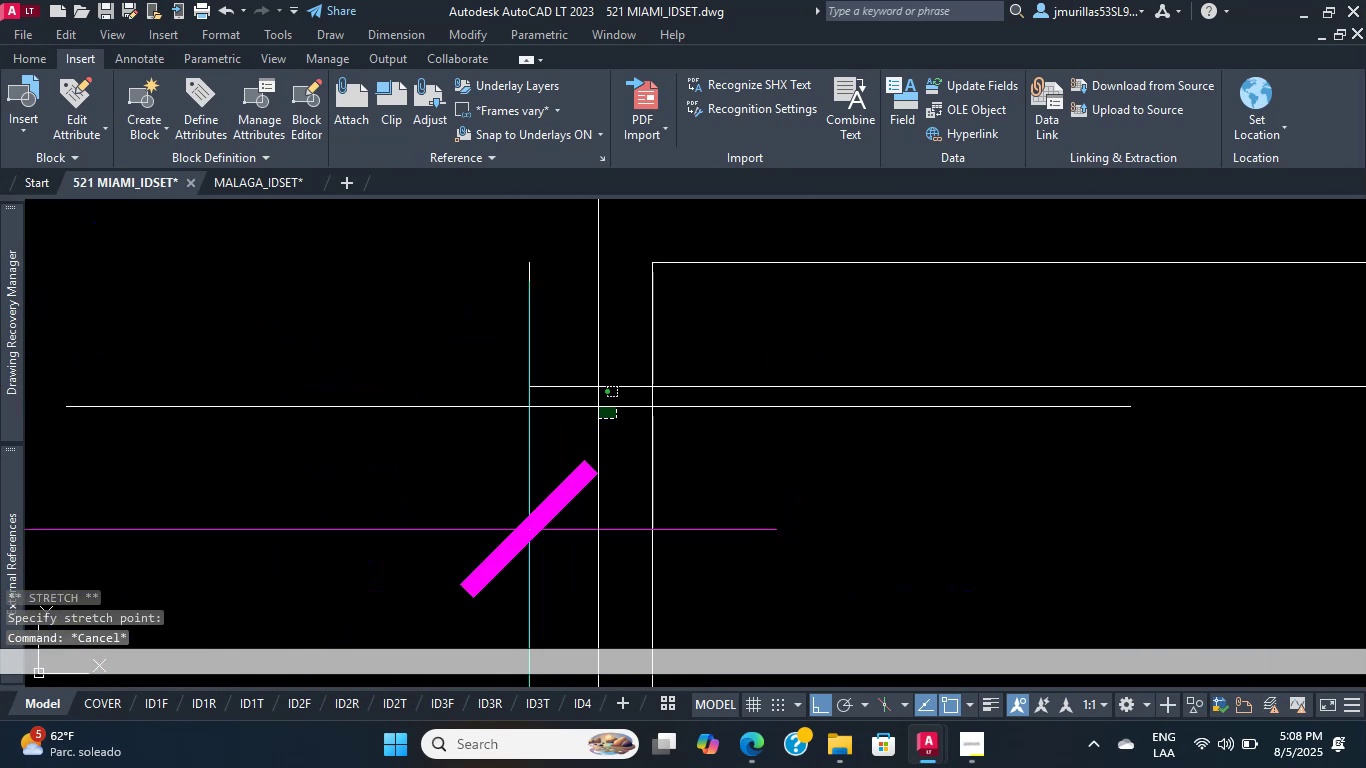 
double_click([575, 377])
 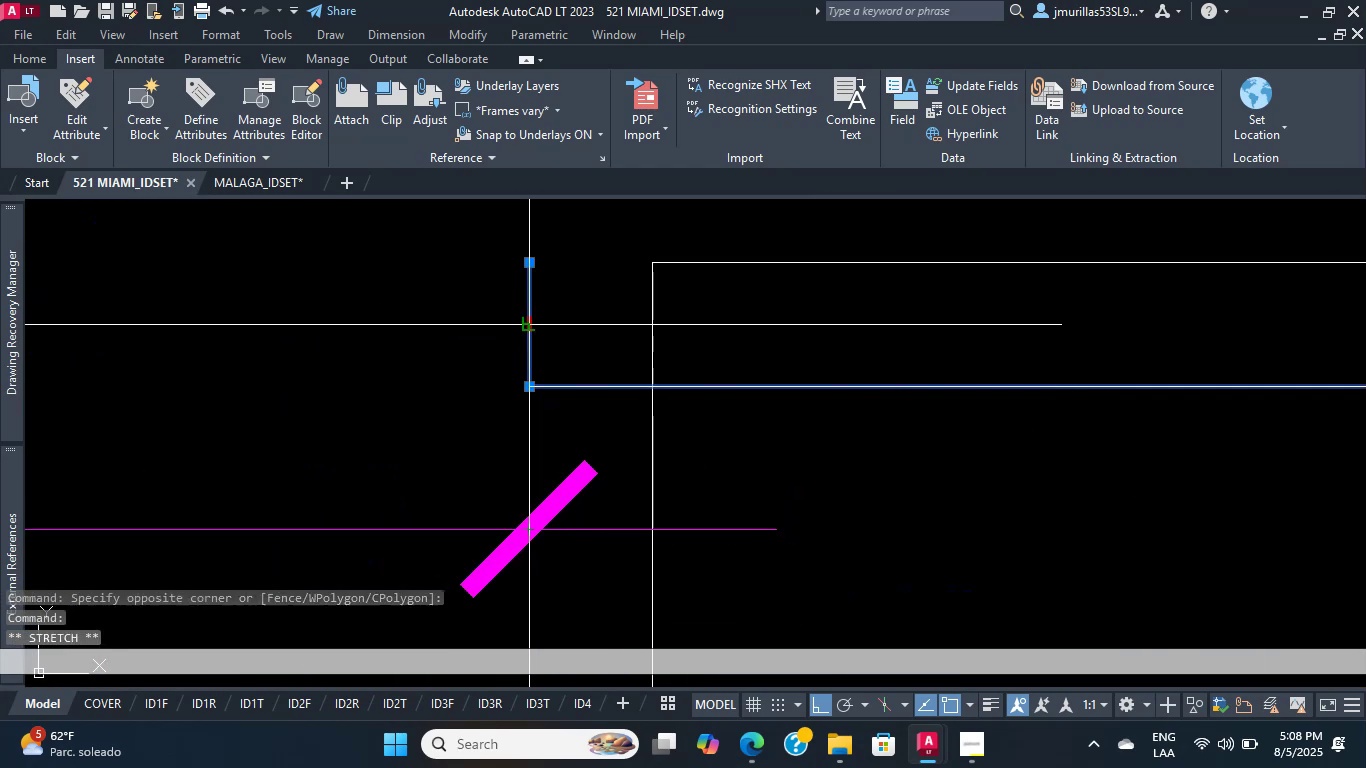 
double_click([650, 330])
 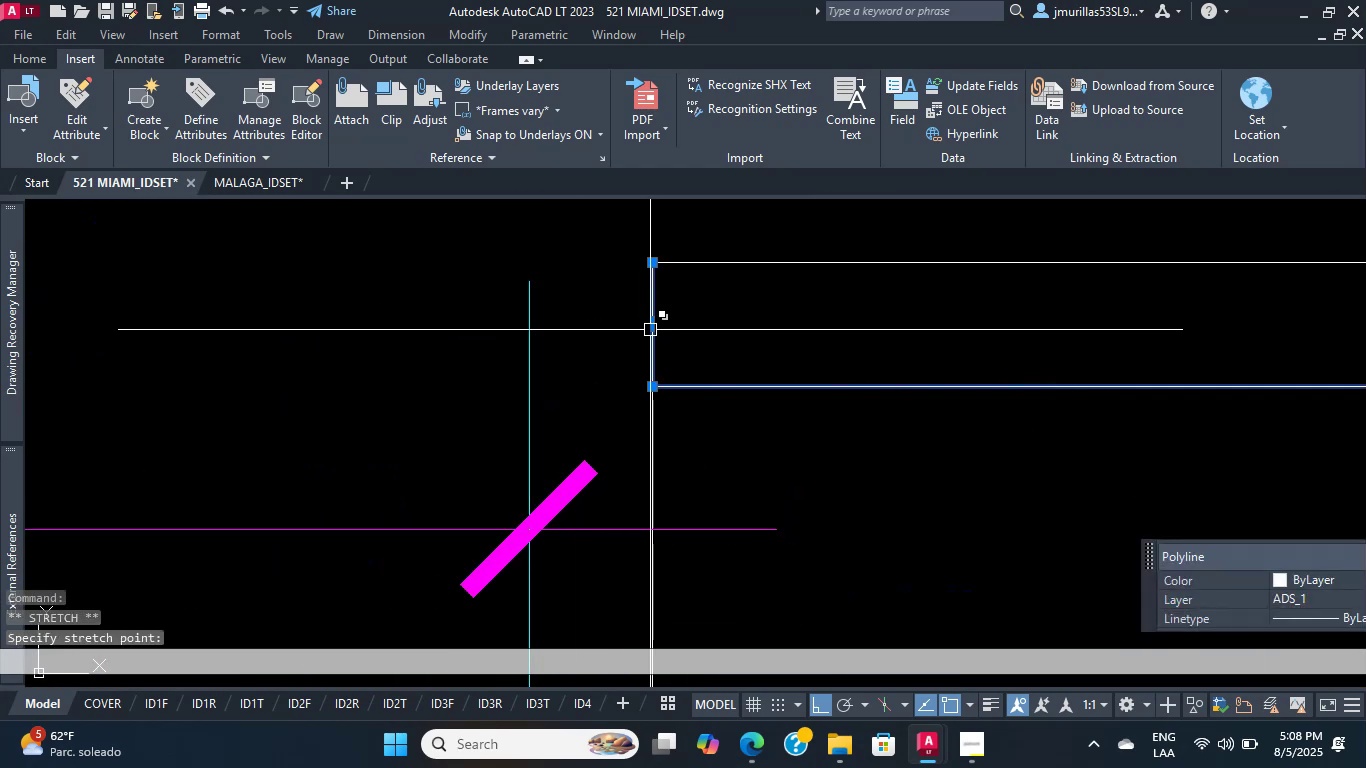 
scroll: coordinate [578, 394], scroll_direction: down, amount: 9.0
 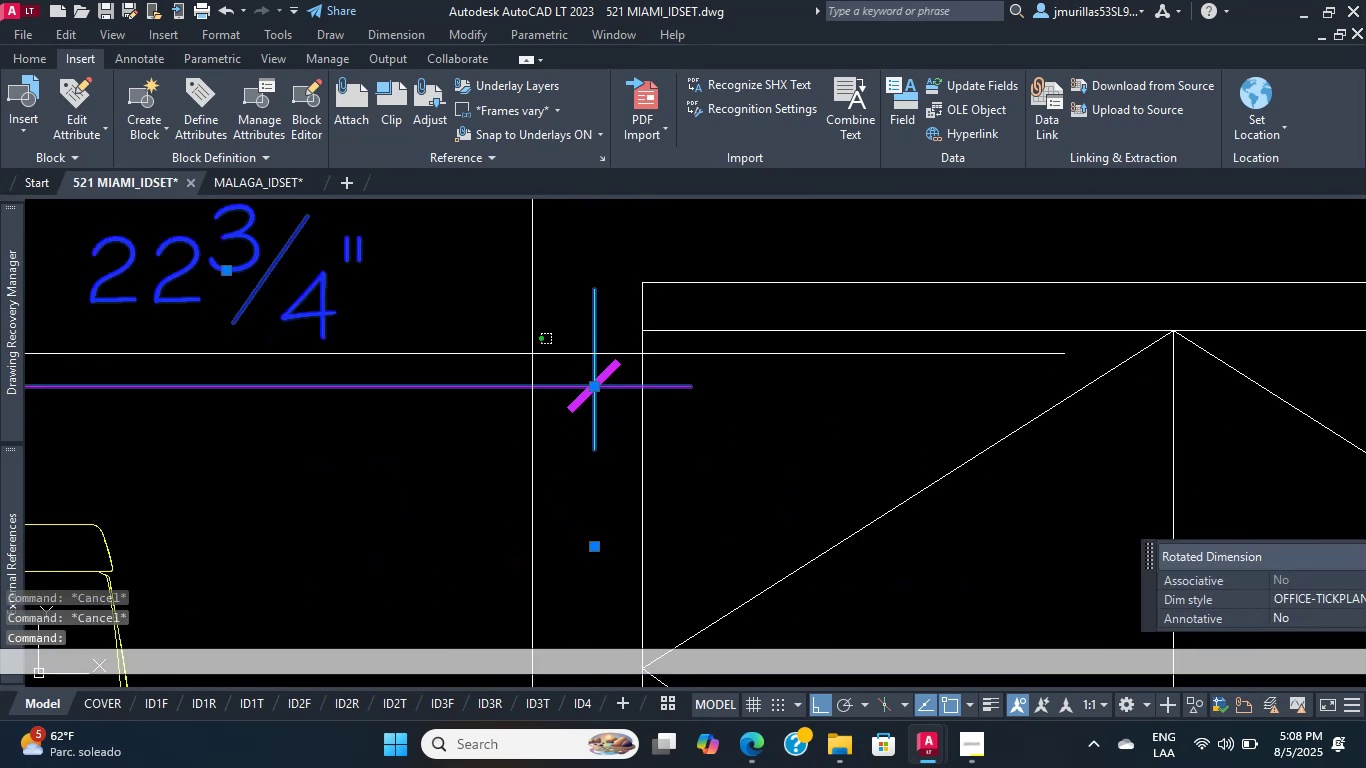 
key(Escape)
 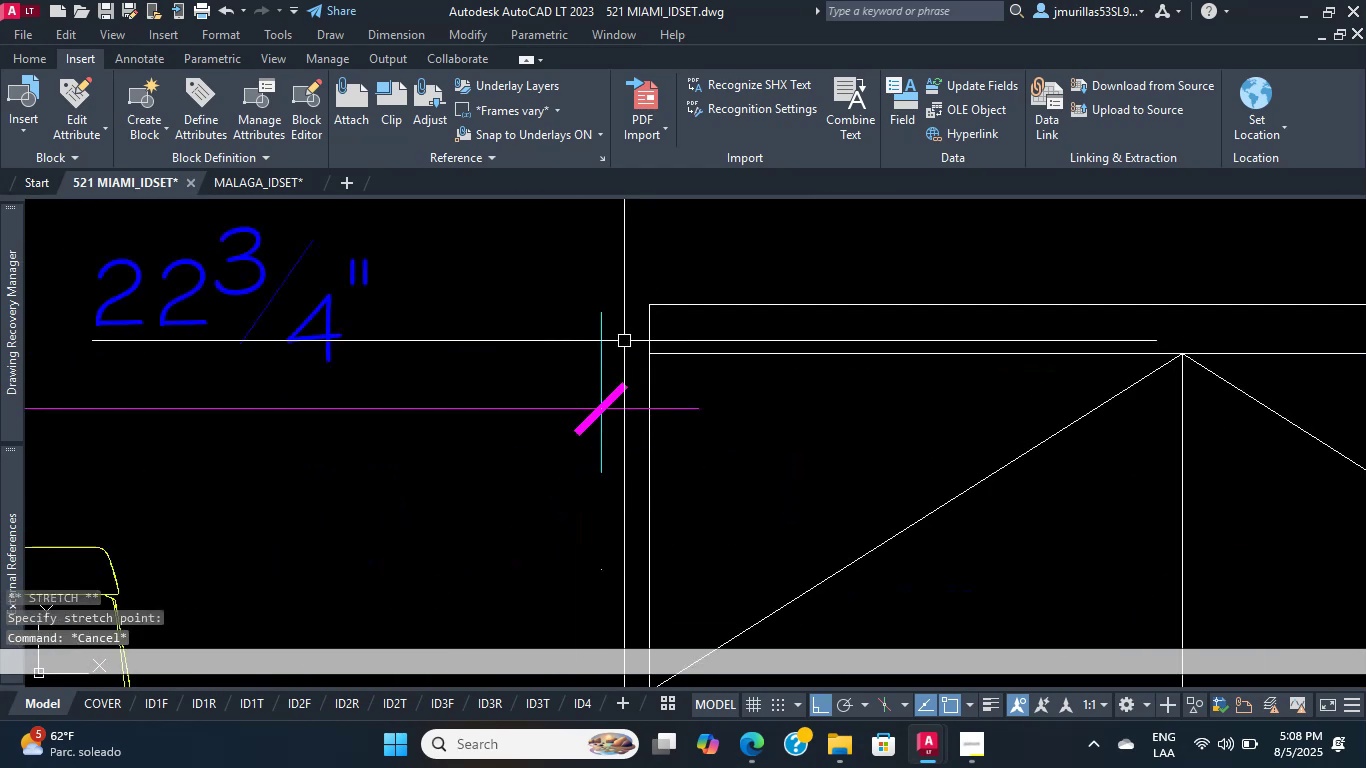 
key(Escape)
 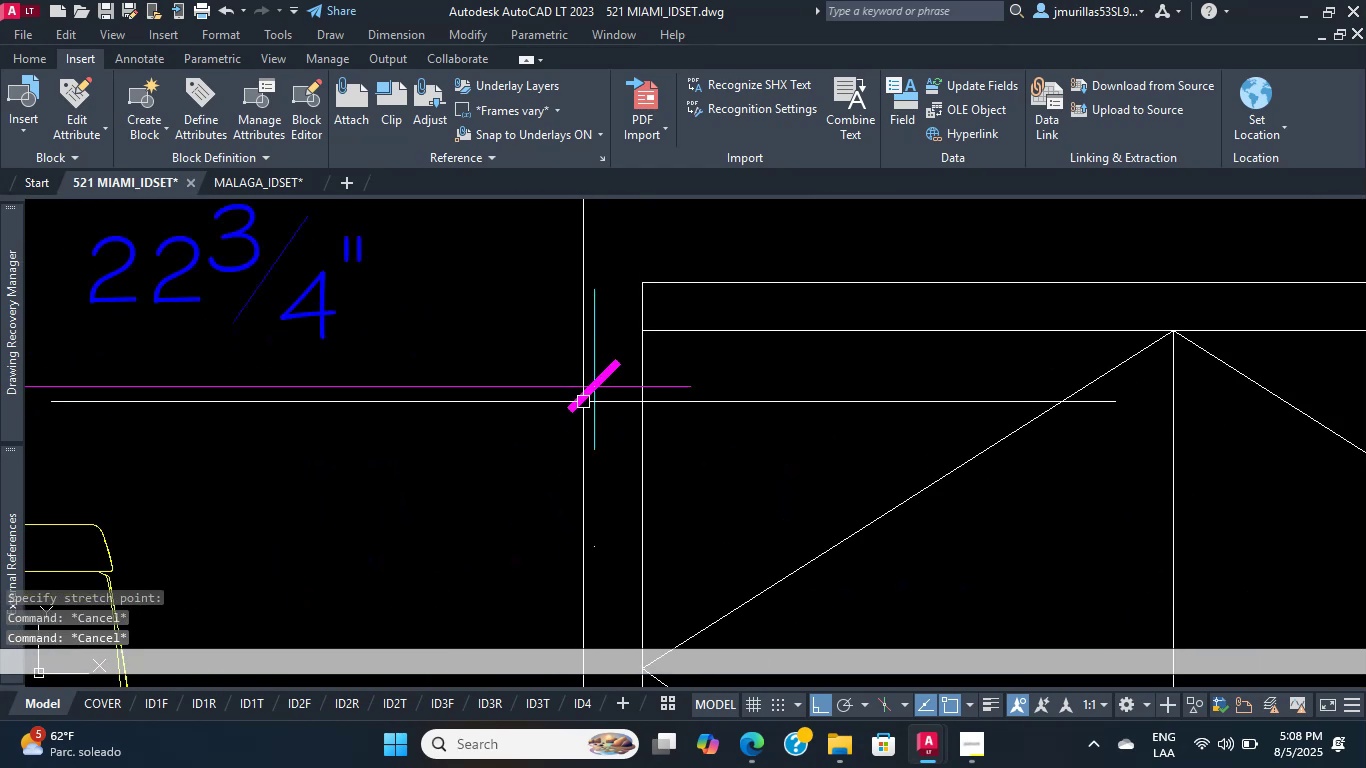 
double_click([532, 354])
 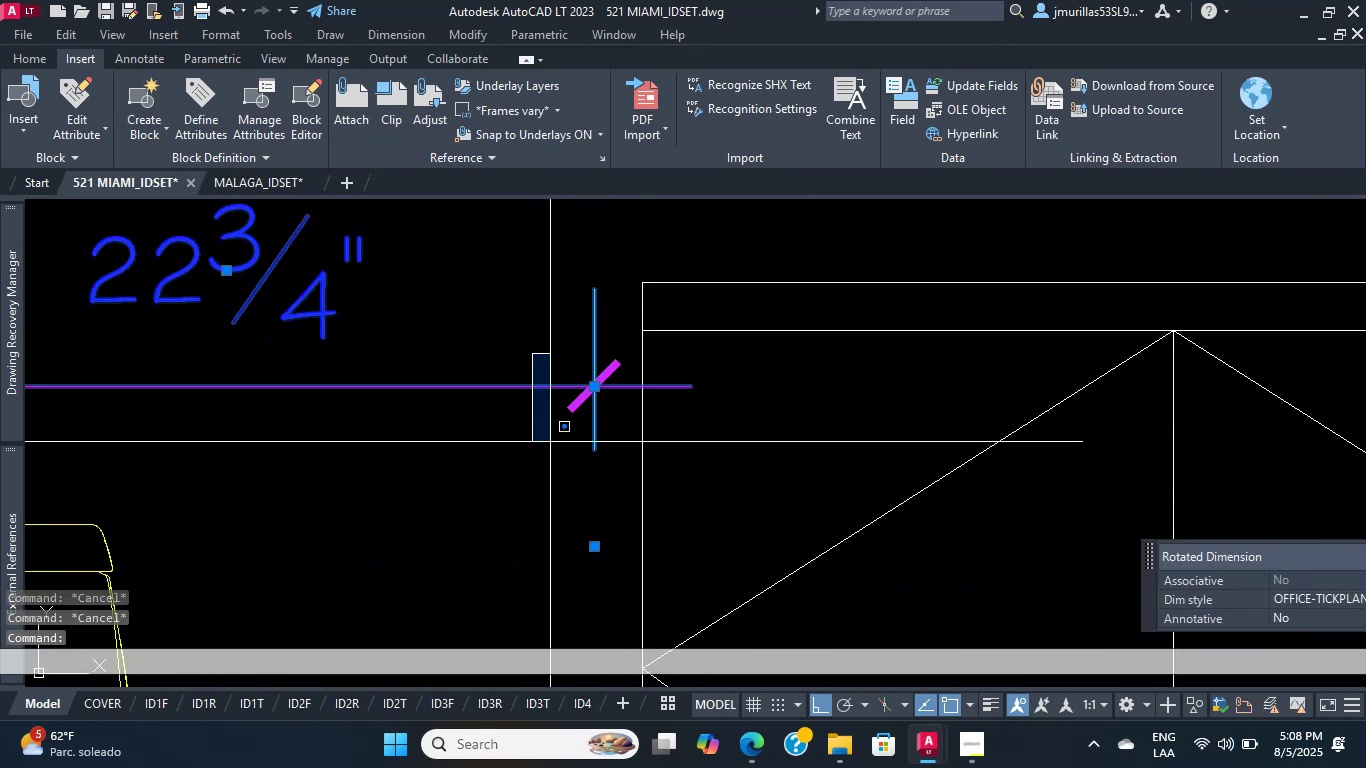 
key(Escape)
 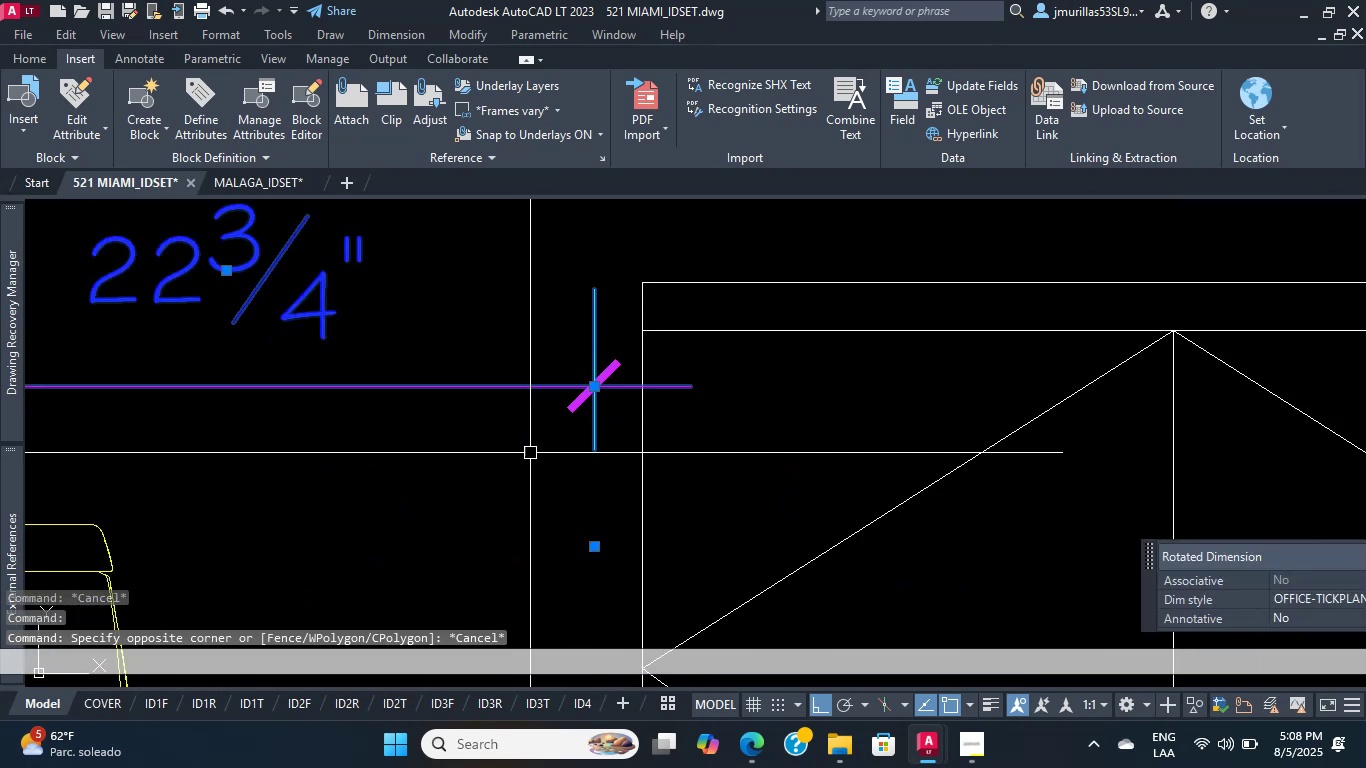 
scroll: coordinate [557, 472], scroll_direction: down, amount: 4.0
 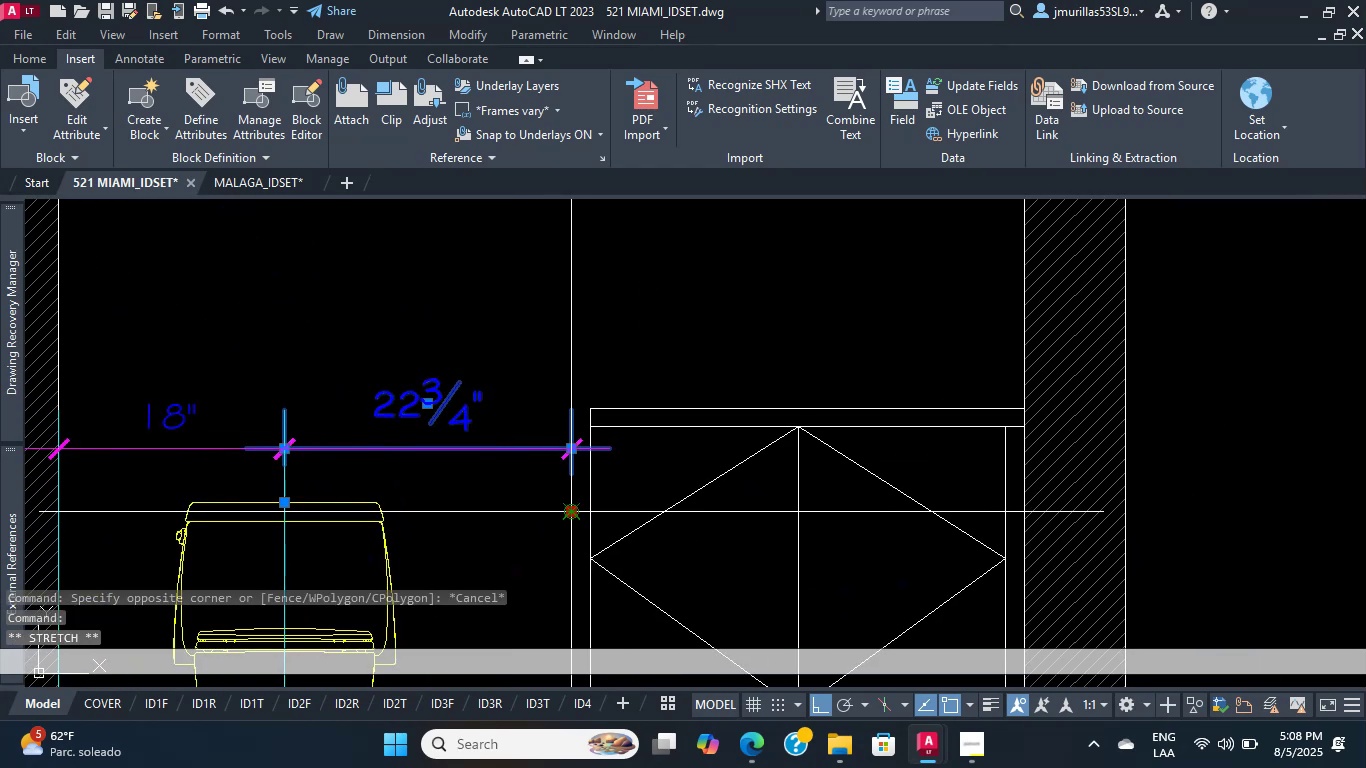 
double_click([584, 512])
 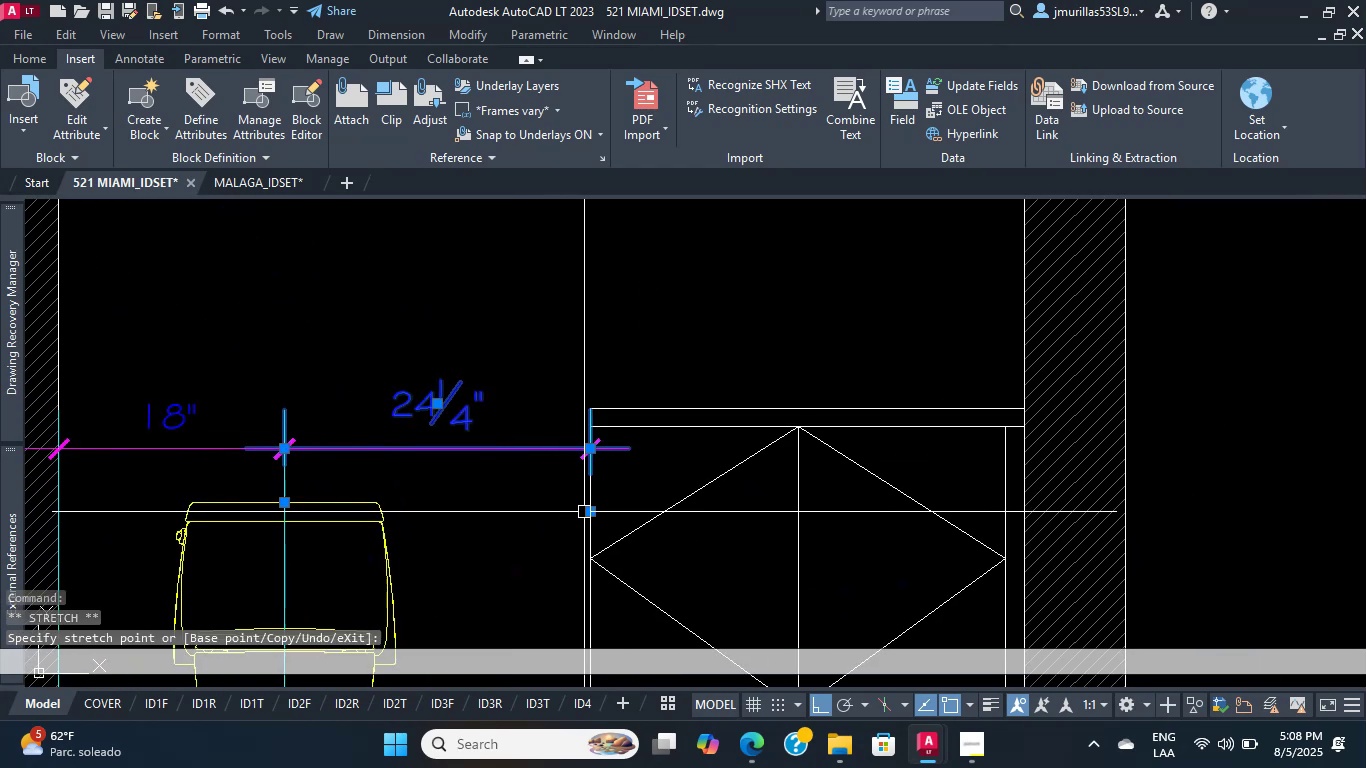 
key(Escape)
type(teri)
key(Escape)
 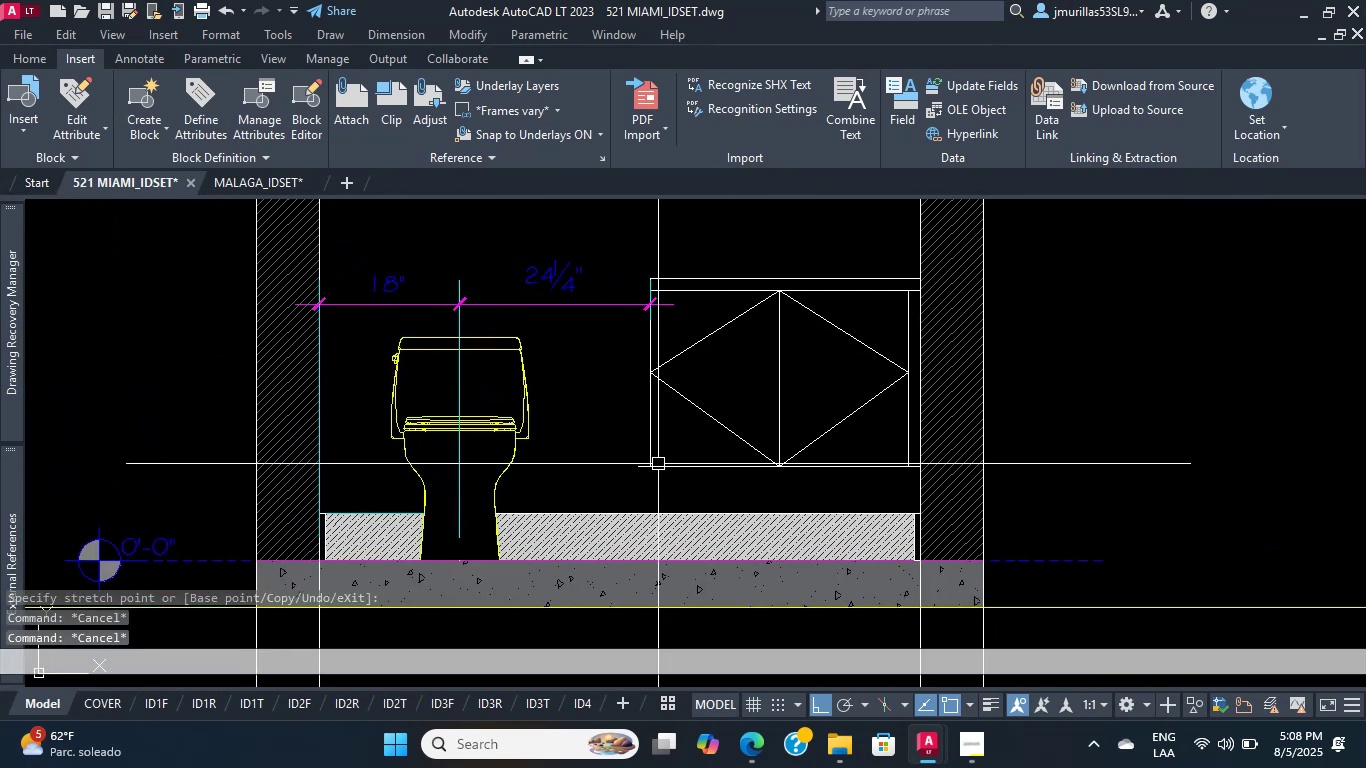 
scroll: coordinate [625, 472], scroll_direction: down, amount: 6.0
 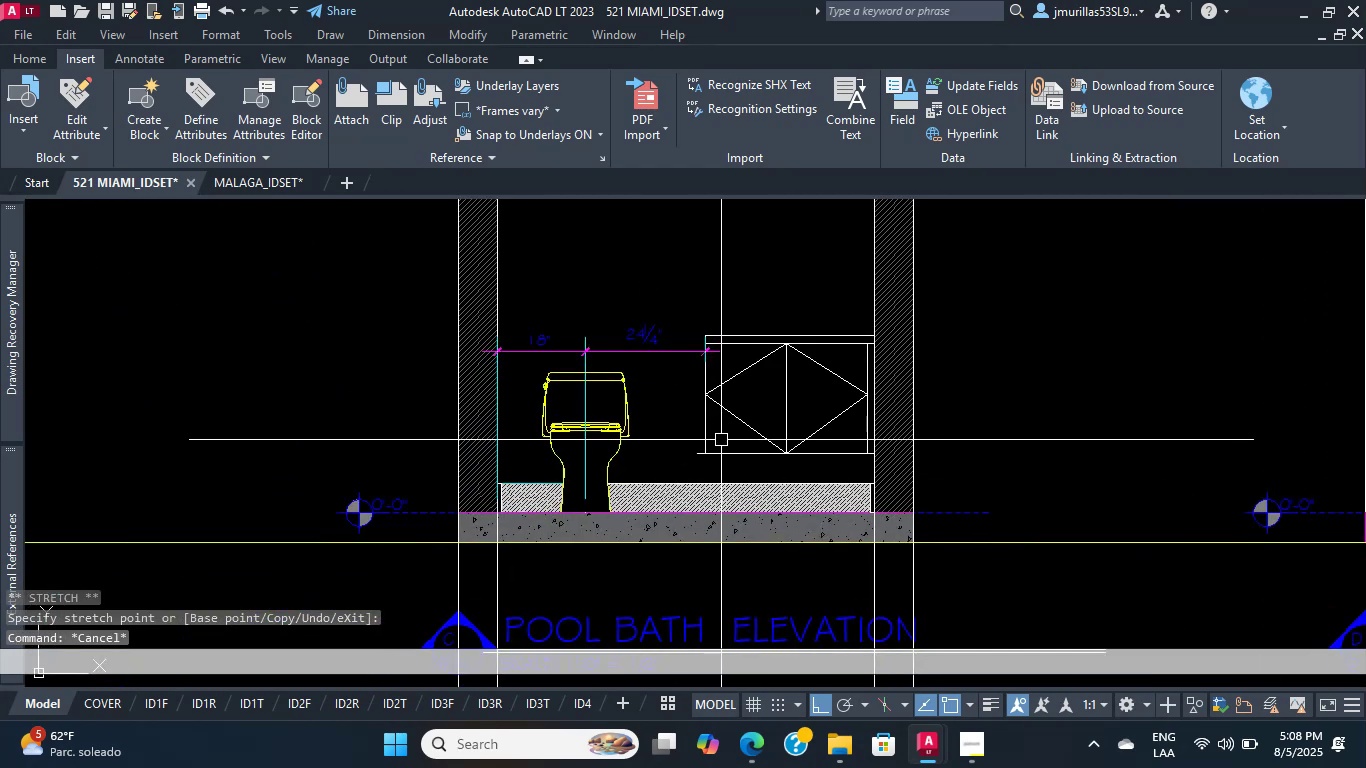 
scroll: coordinate [712, 463], scroll_direction: up, amount: 3.0
 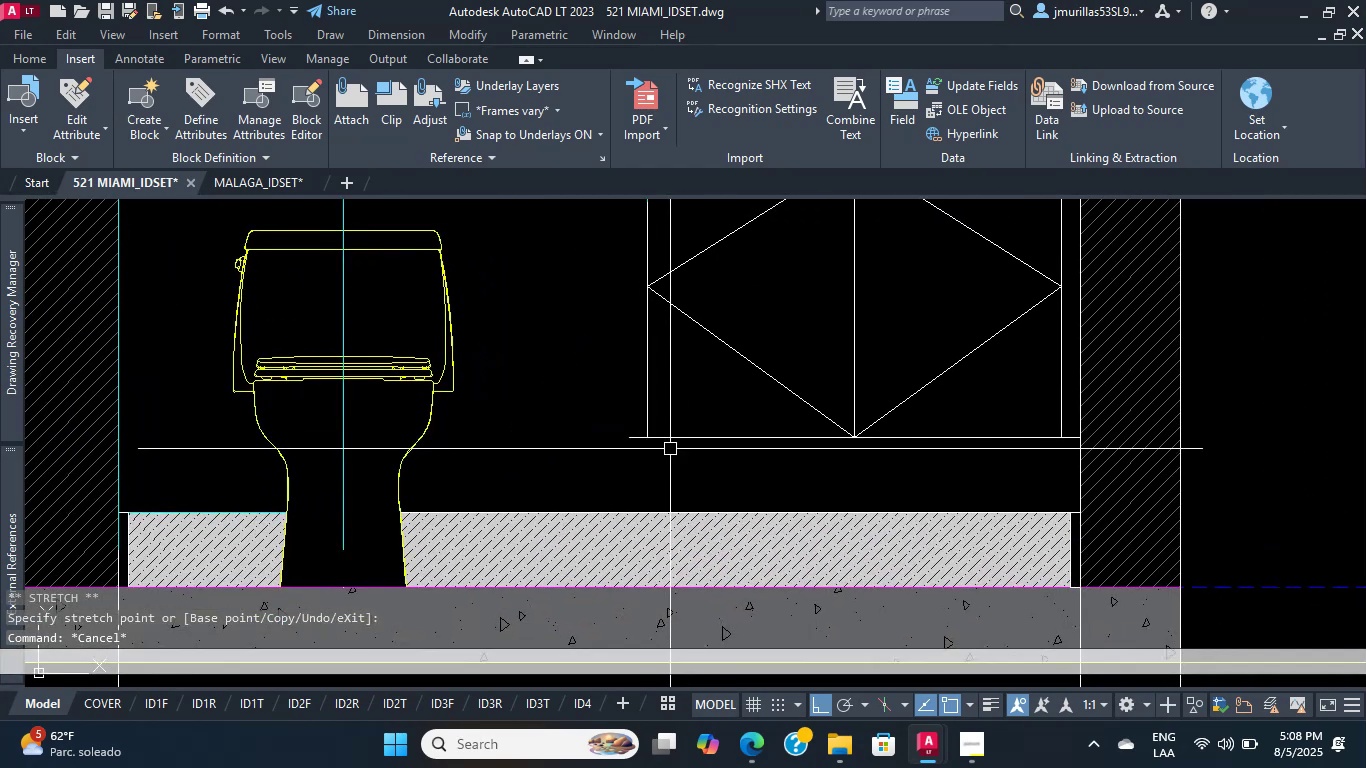 
scroll: coordinate [651, 407], scroll_direction: down, amount: 2.0
 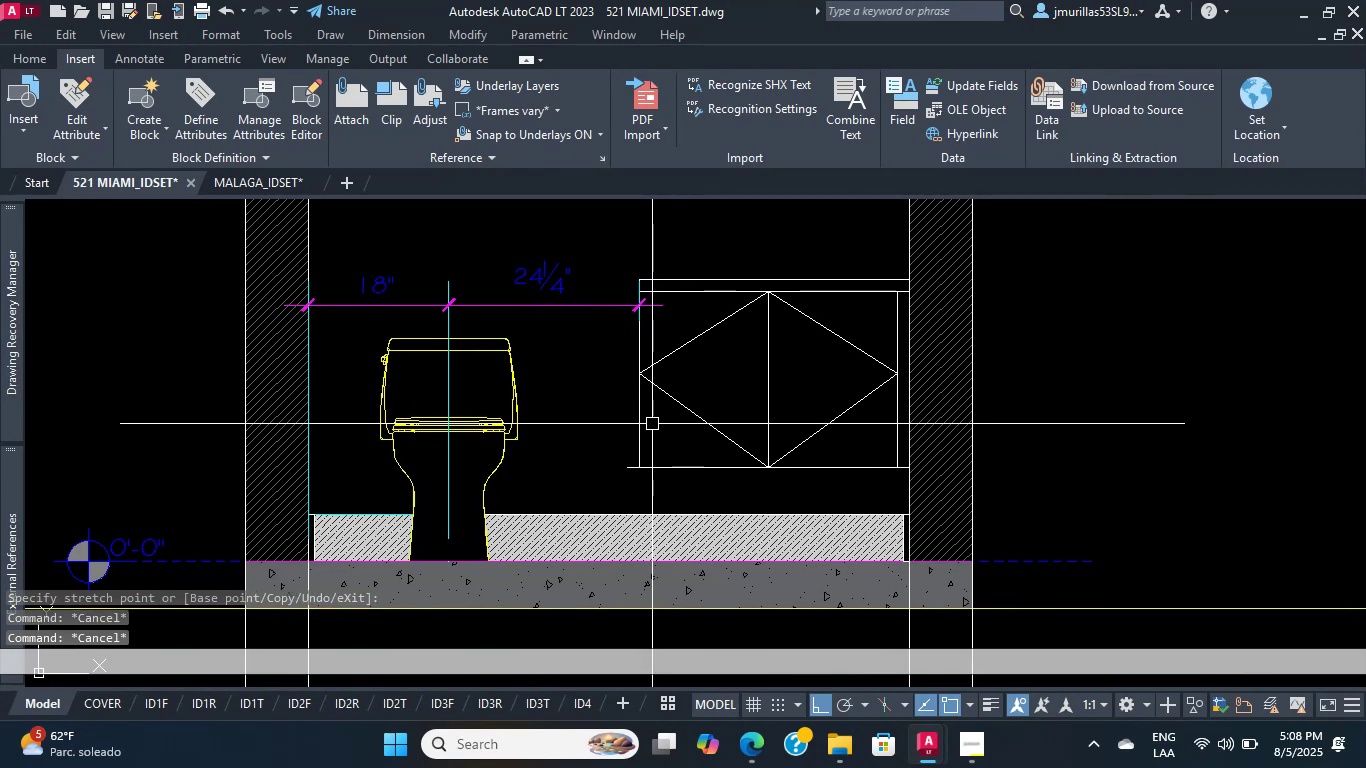 
type(y)
key(Escape)
key(Escape)
type(trim )
 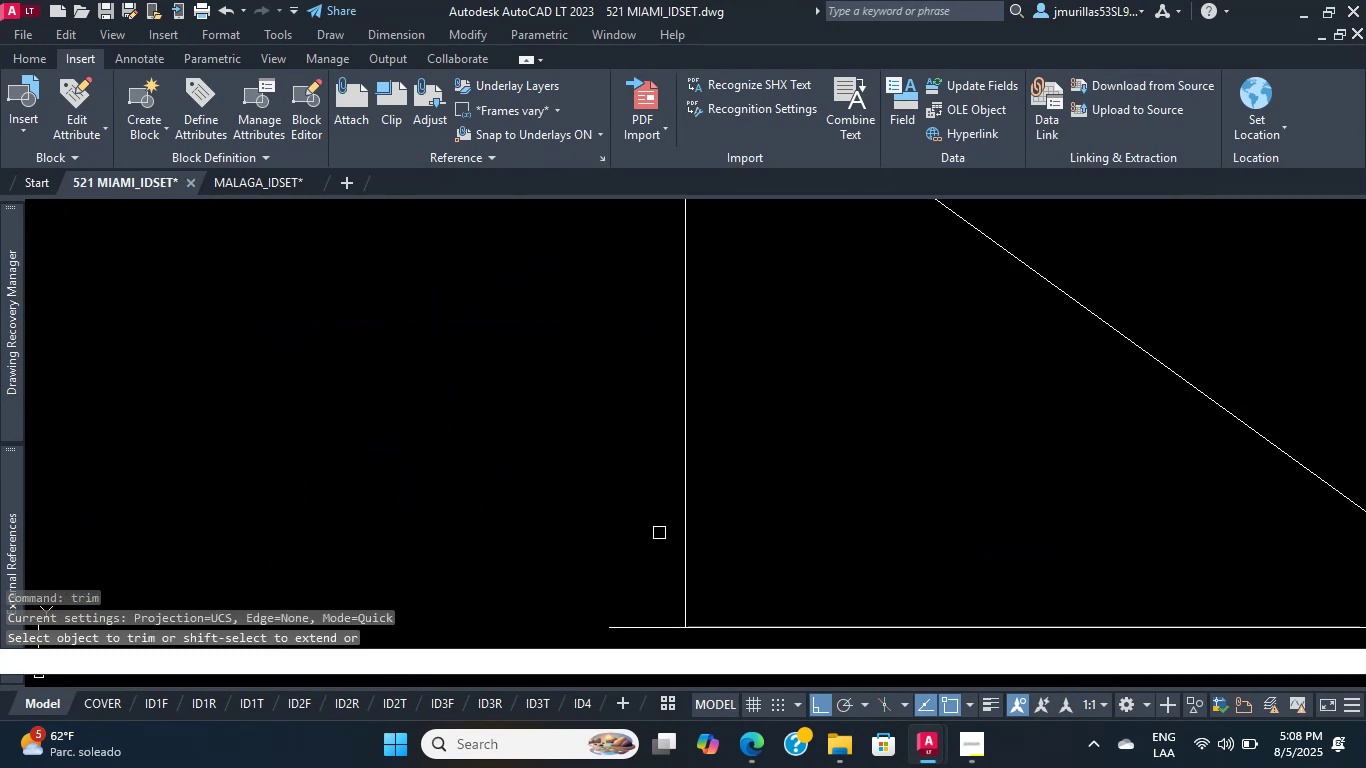 
scroll: coordinate [613, 500], scroll_direction: up, amount: 5.0
 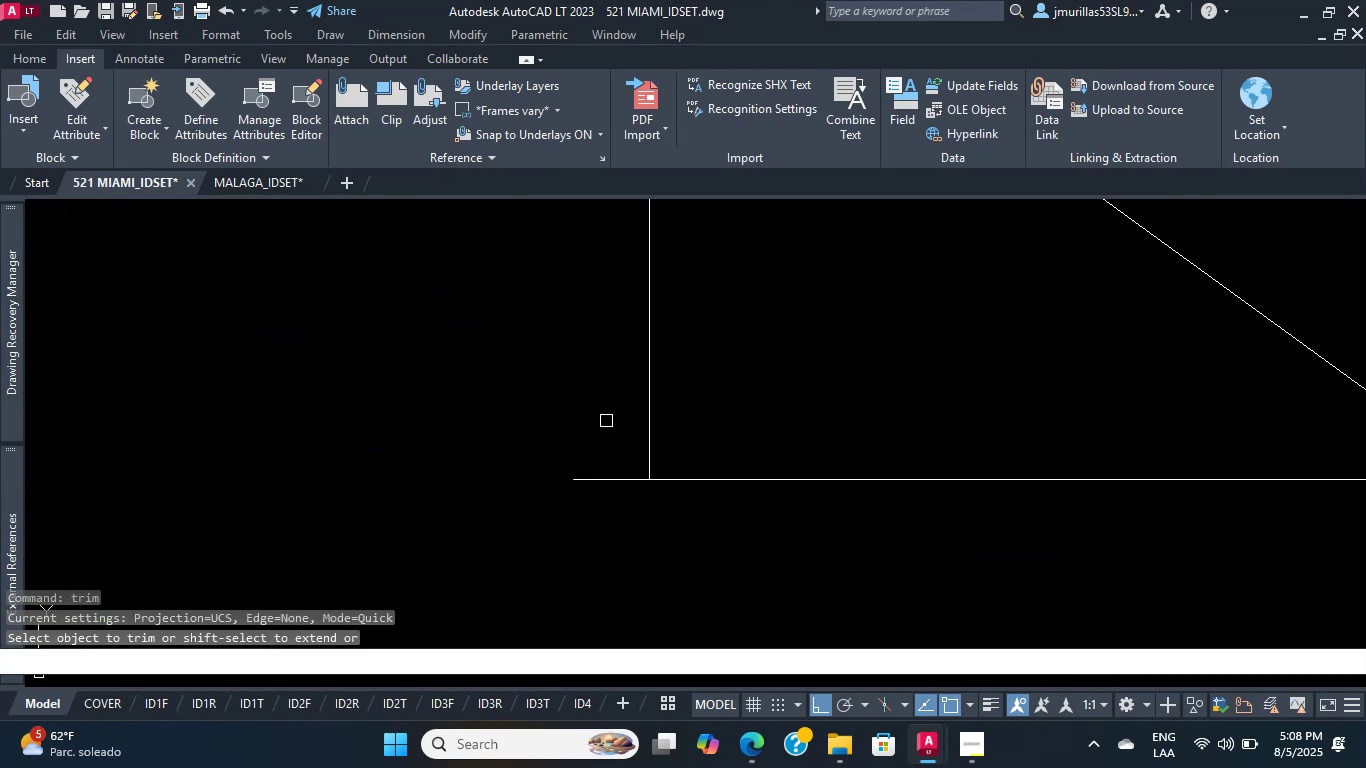 
left_click_drag(start_coordinate=[614, 509], to_coordinate=[602, 488])
 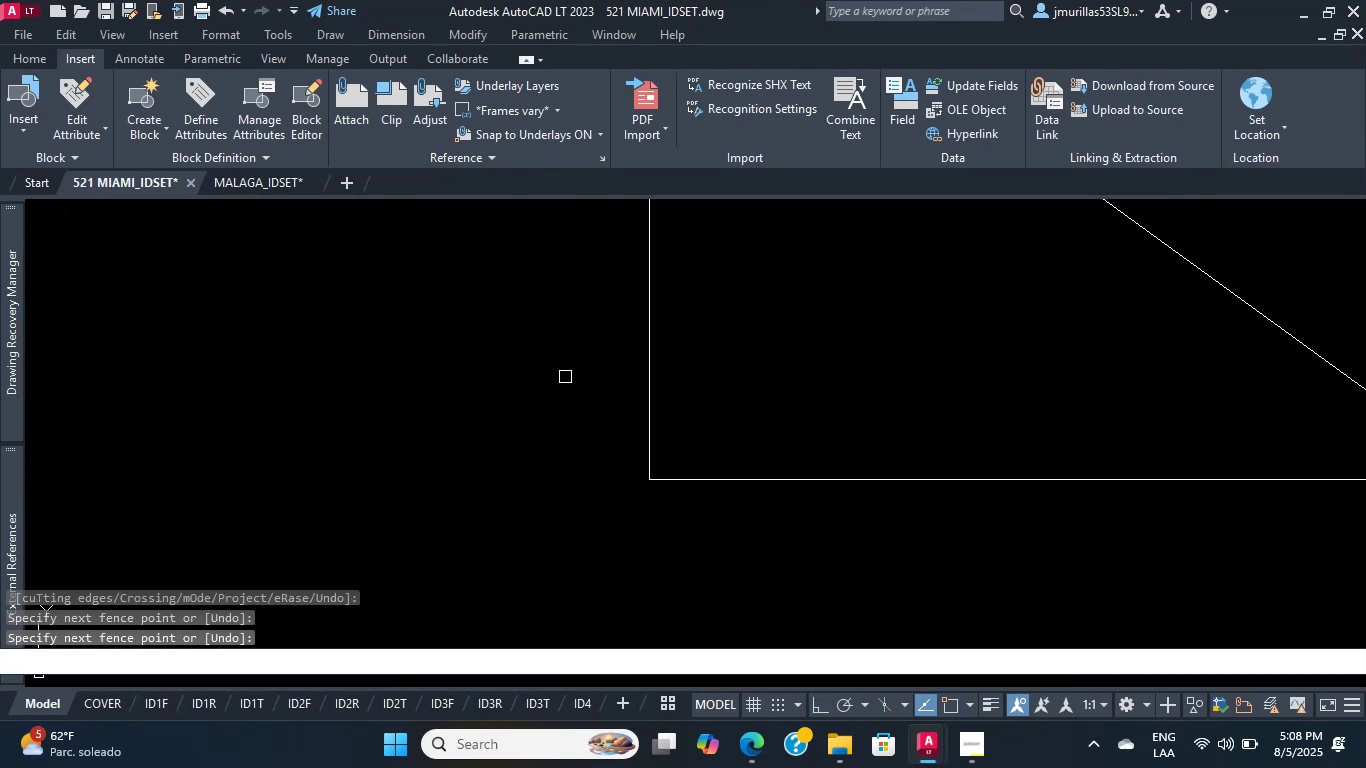 
double_click([565, 377])
 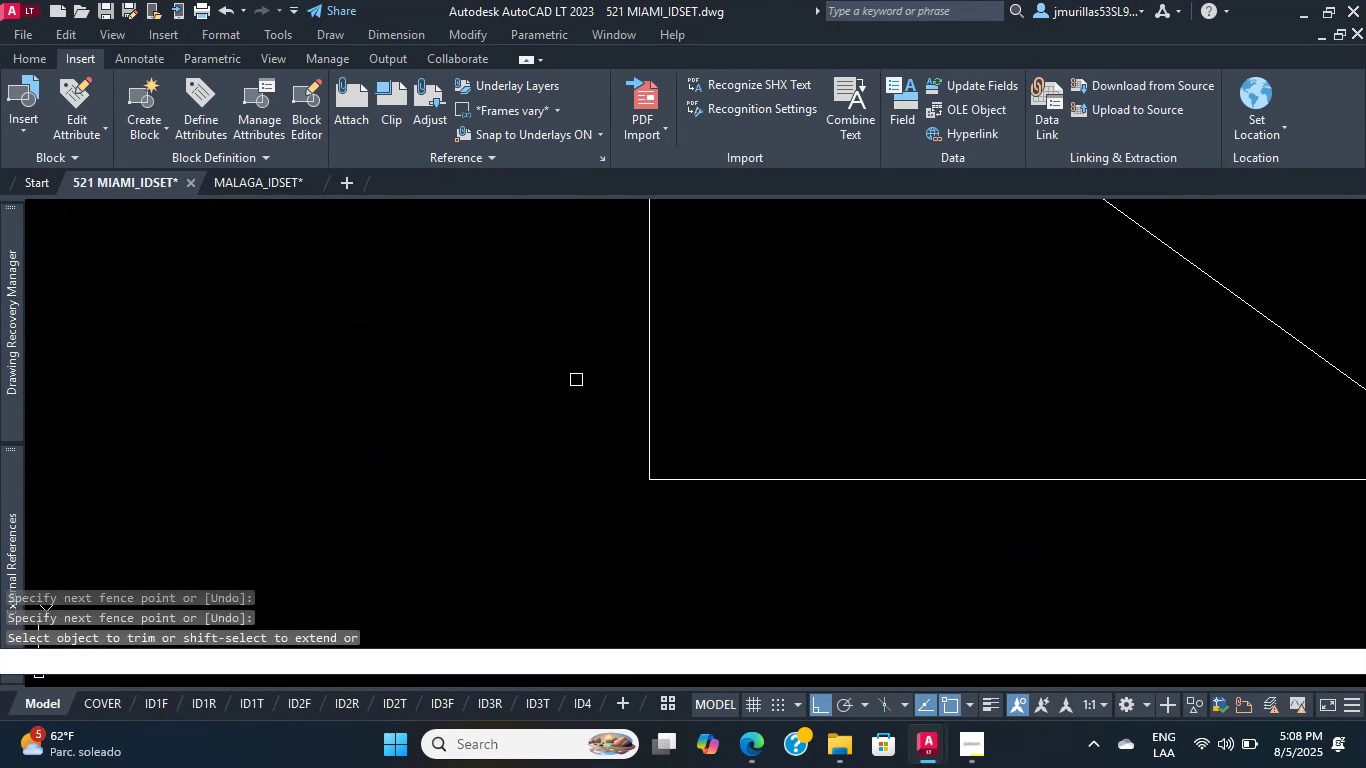 
key(Escape)
 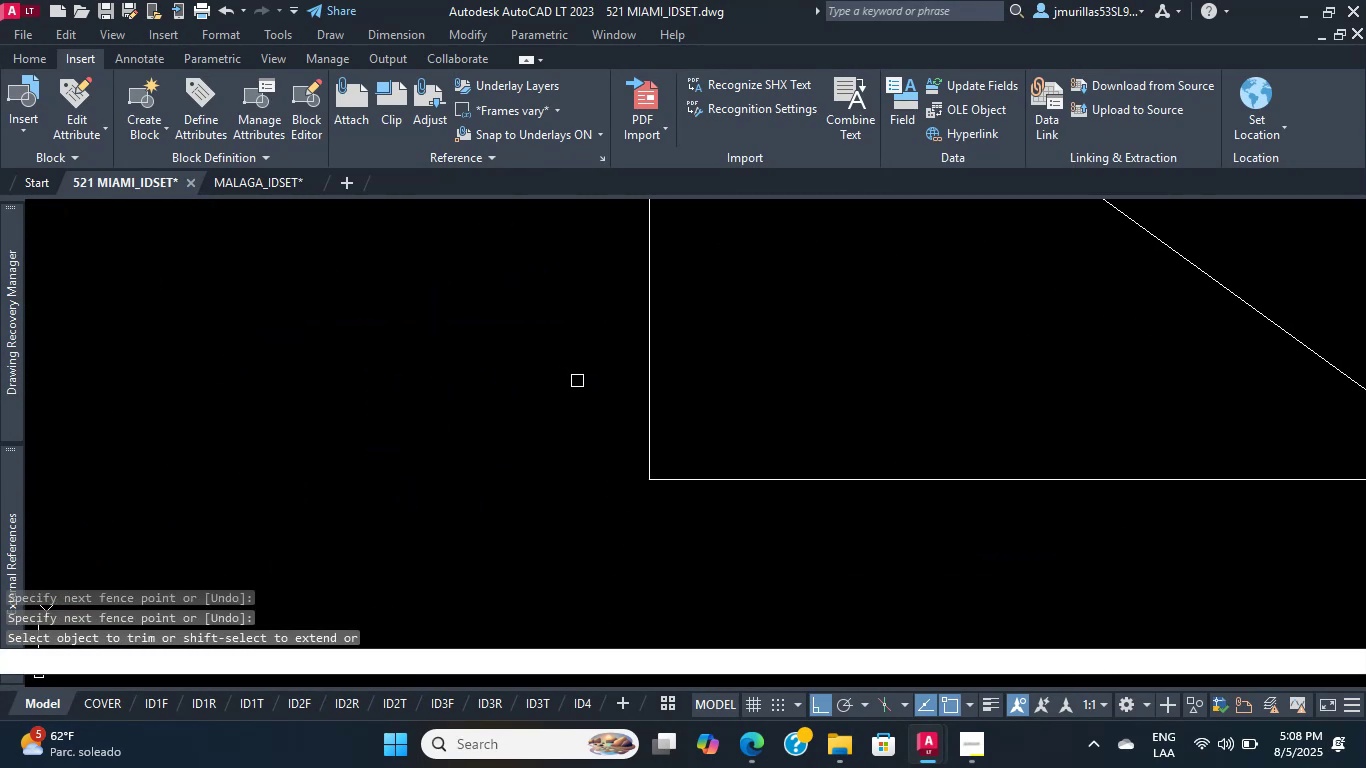 
scroll: coordinate [593, 492], scroll_direction: down, amount: 15.0
 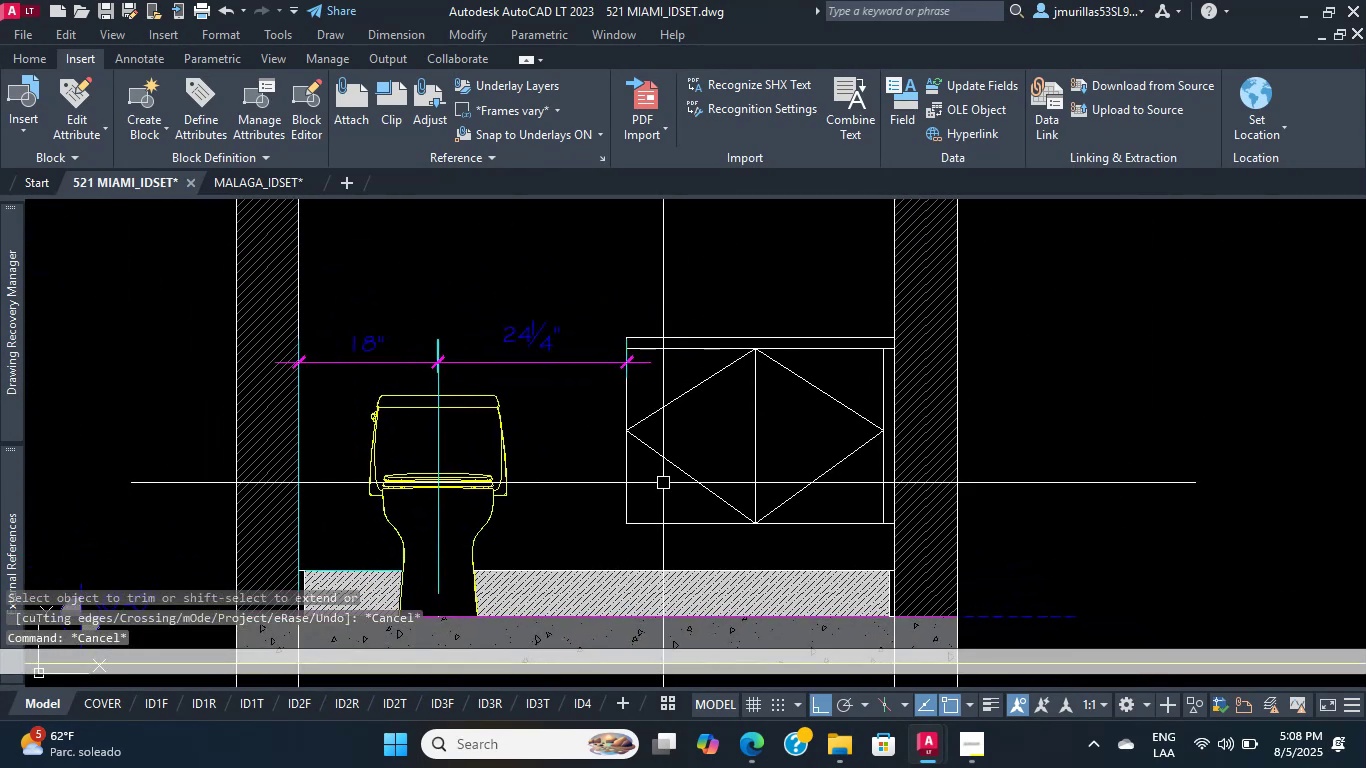 
key(Escape)
 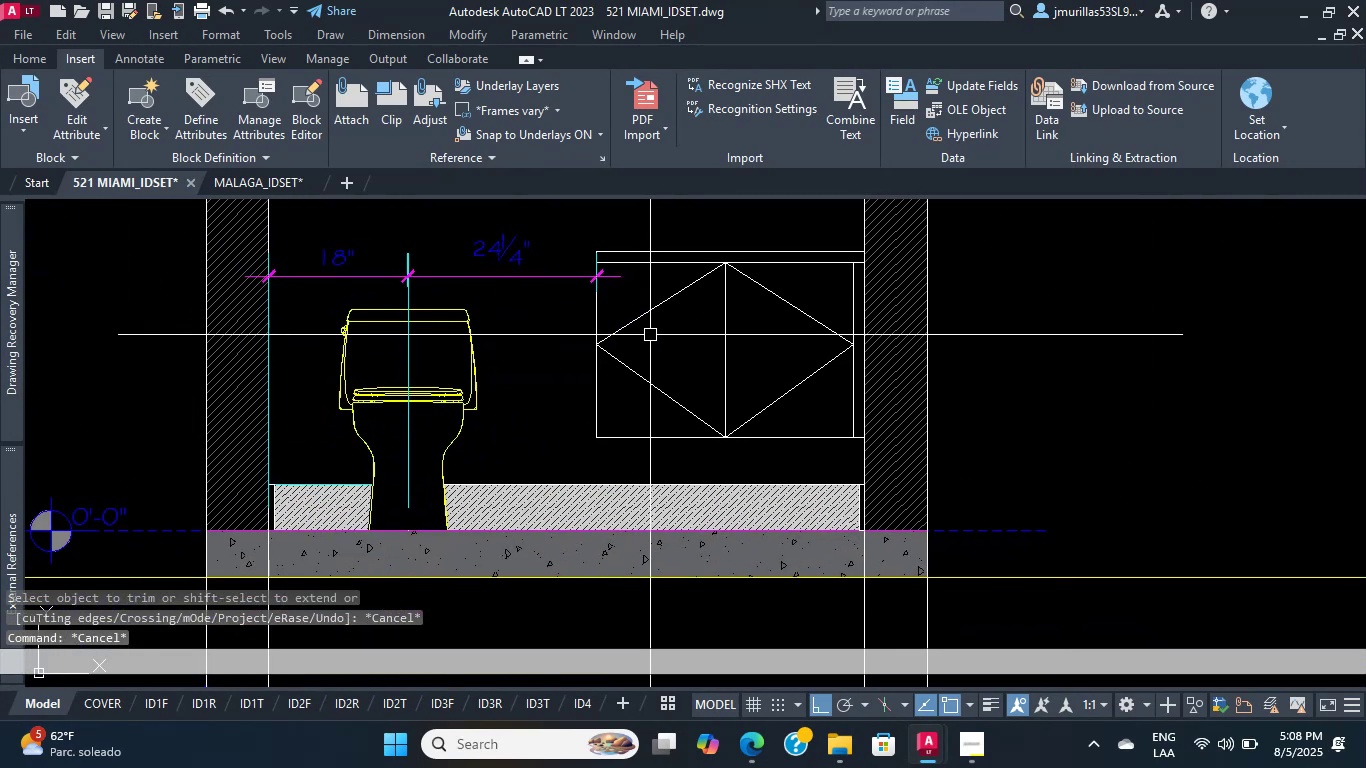 
scroll: coordinate [692, 392], scroll_direction: down, amount: 5.0
 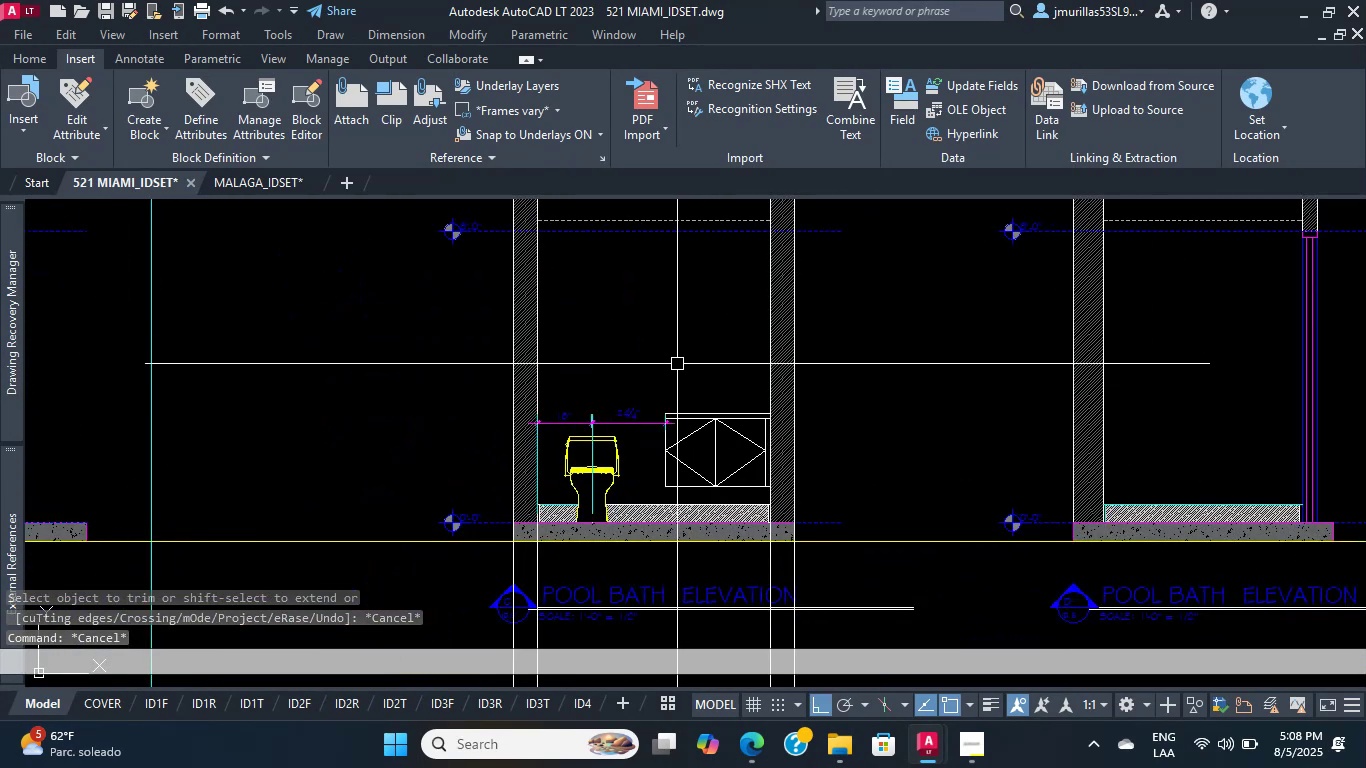 
scroll: coordinate [690, 417], scroll_direction: up, amount: 1.0
 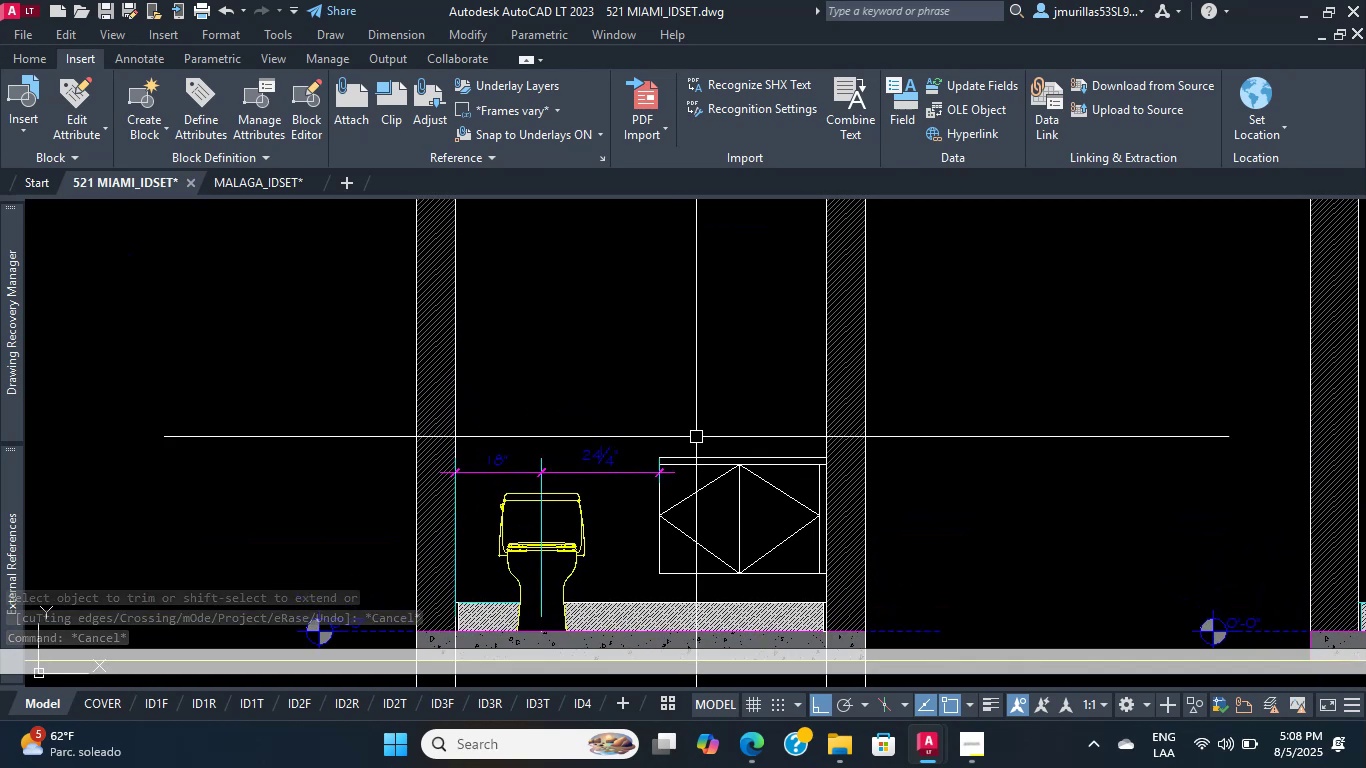 
type(xl v)
 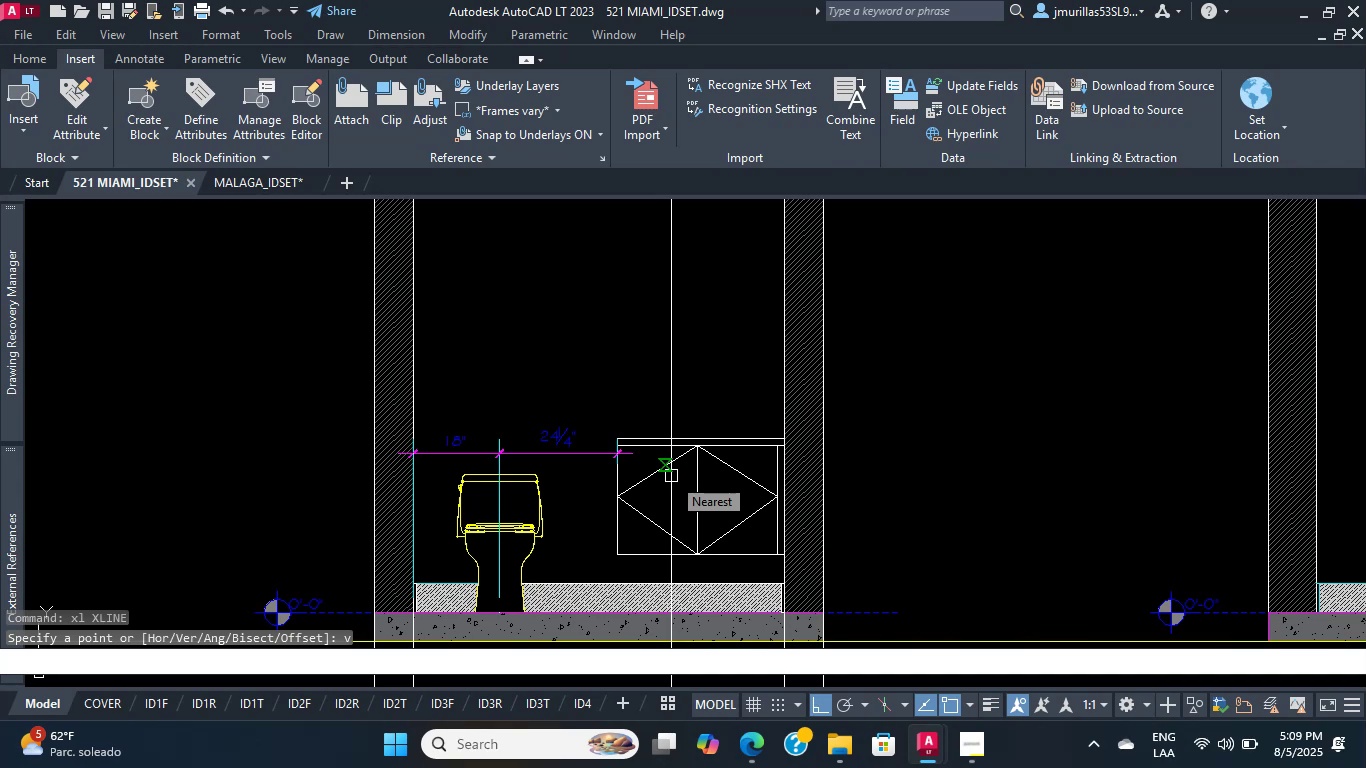 
wait(21.16)
 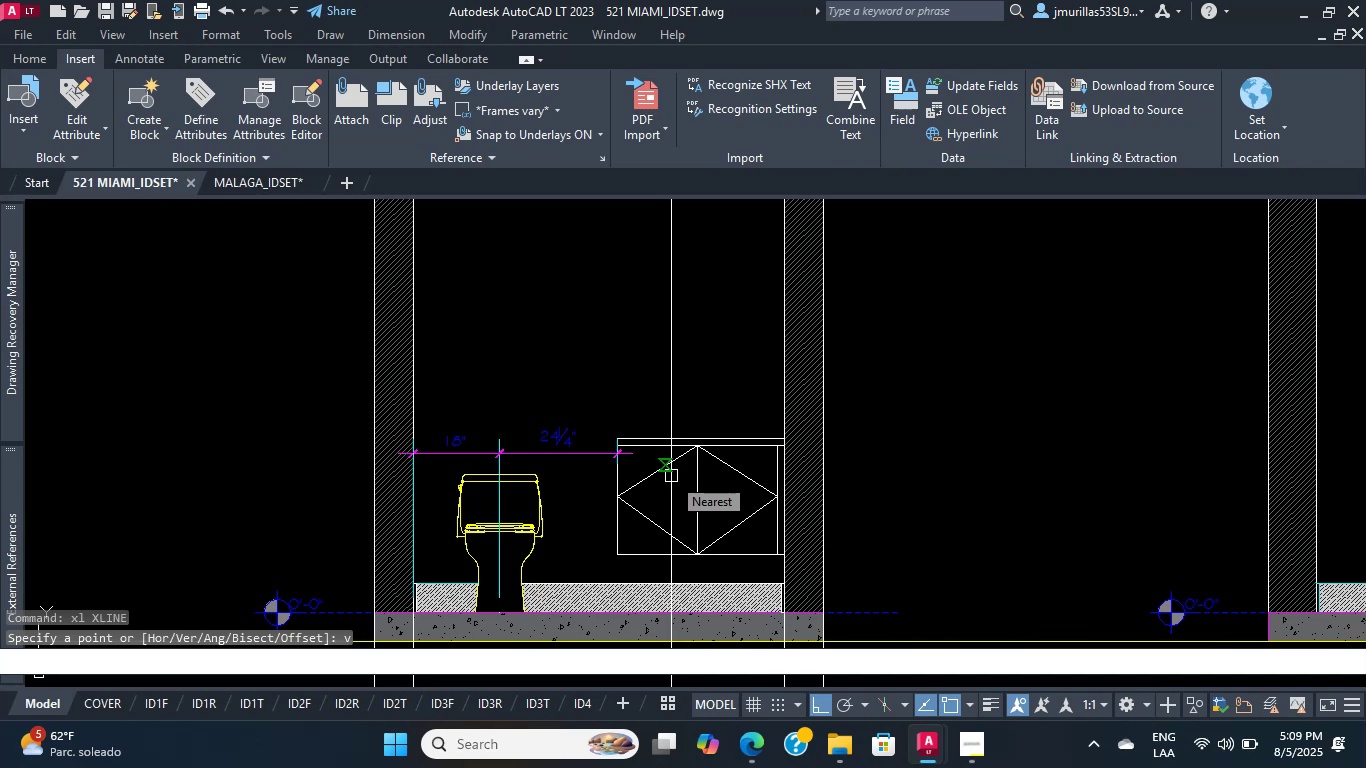 
scroll: coordinate [766, 429], scroll_direction: down, amount: 1.0
 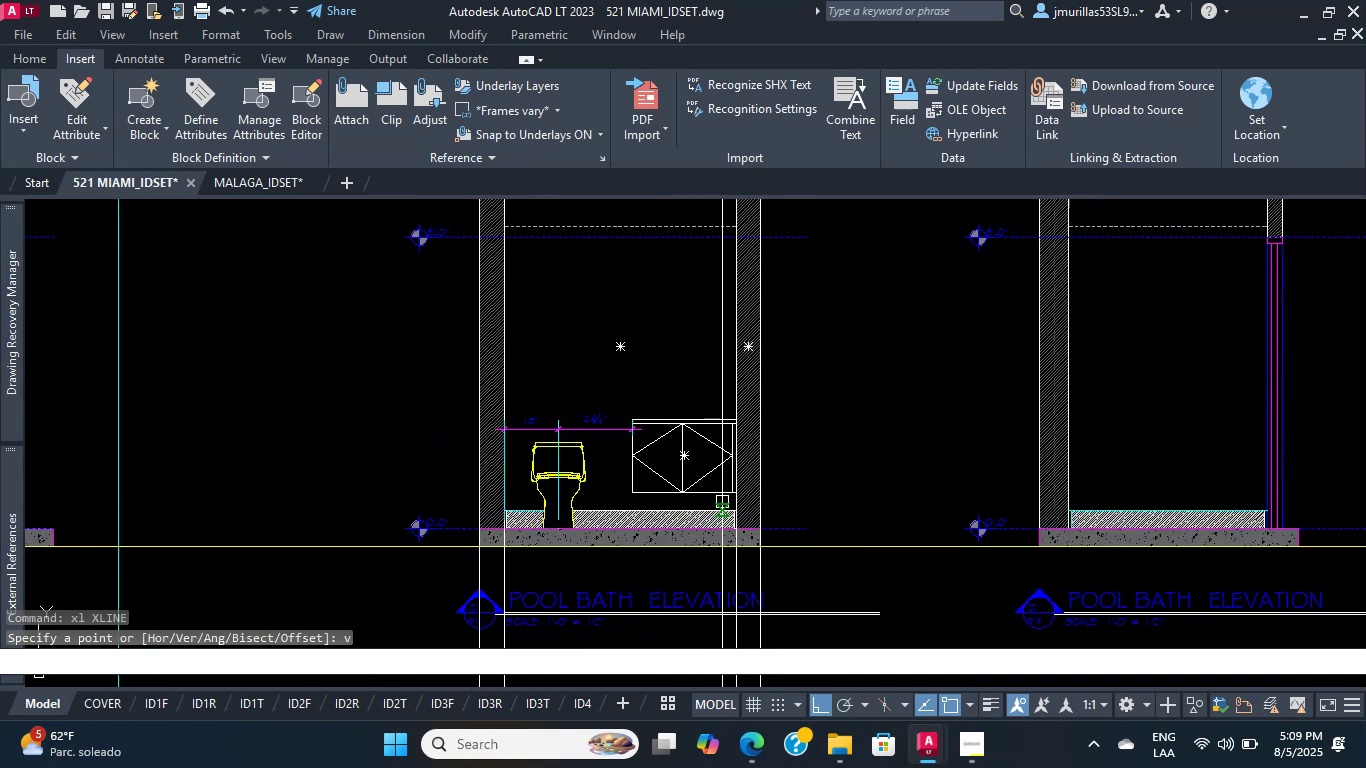 
scroll: coordinate [674, 438], scroll_direction: up, amount: 4.0
 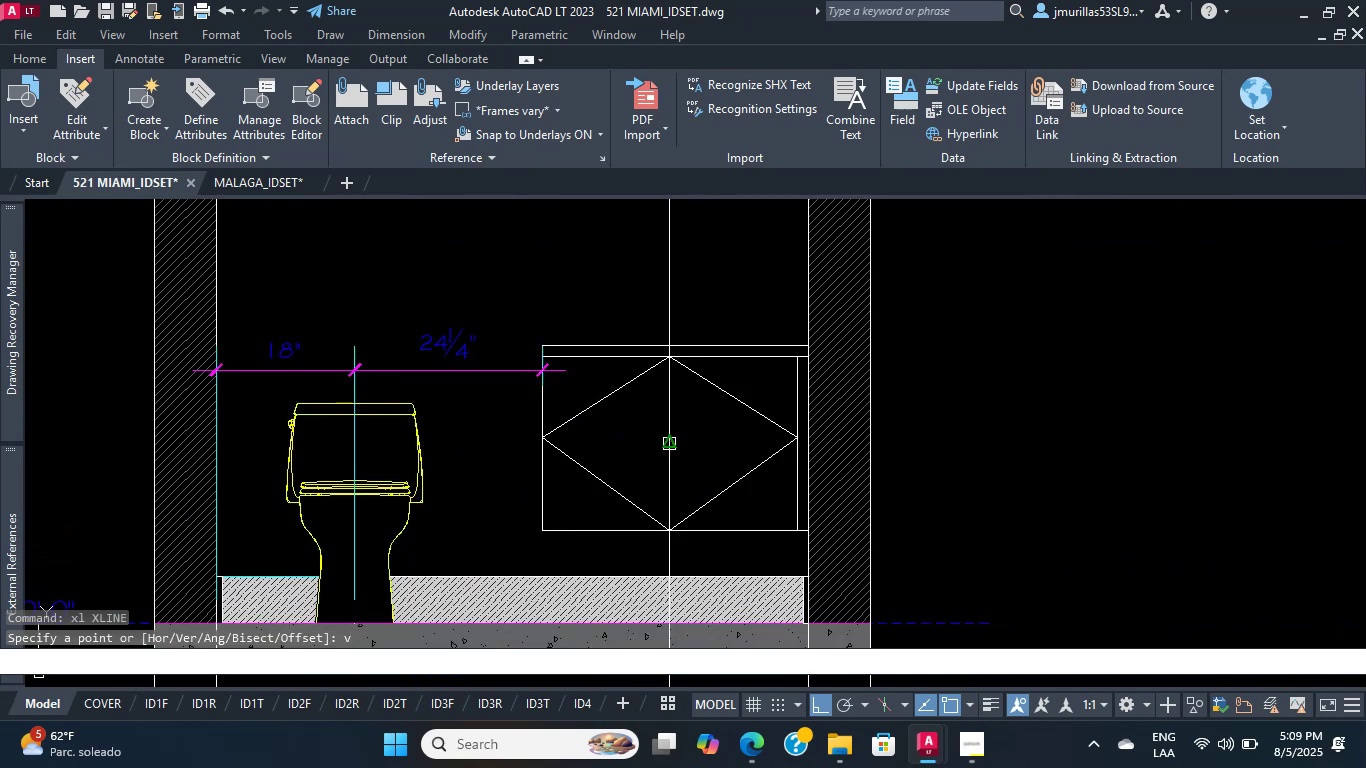 
left_click([671, 449])
 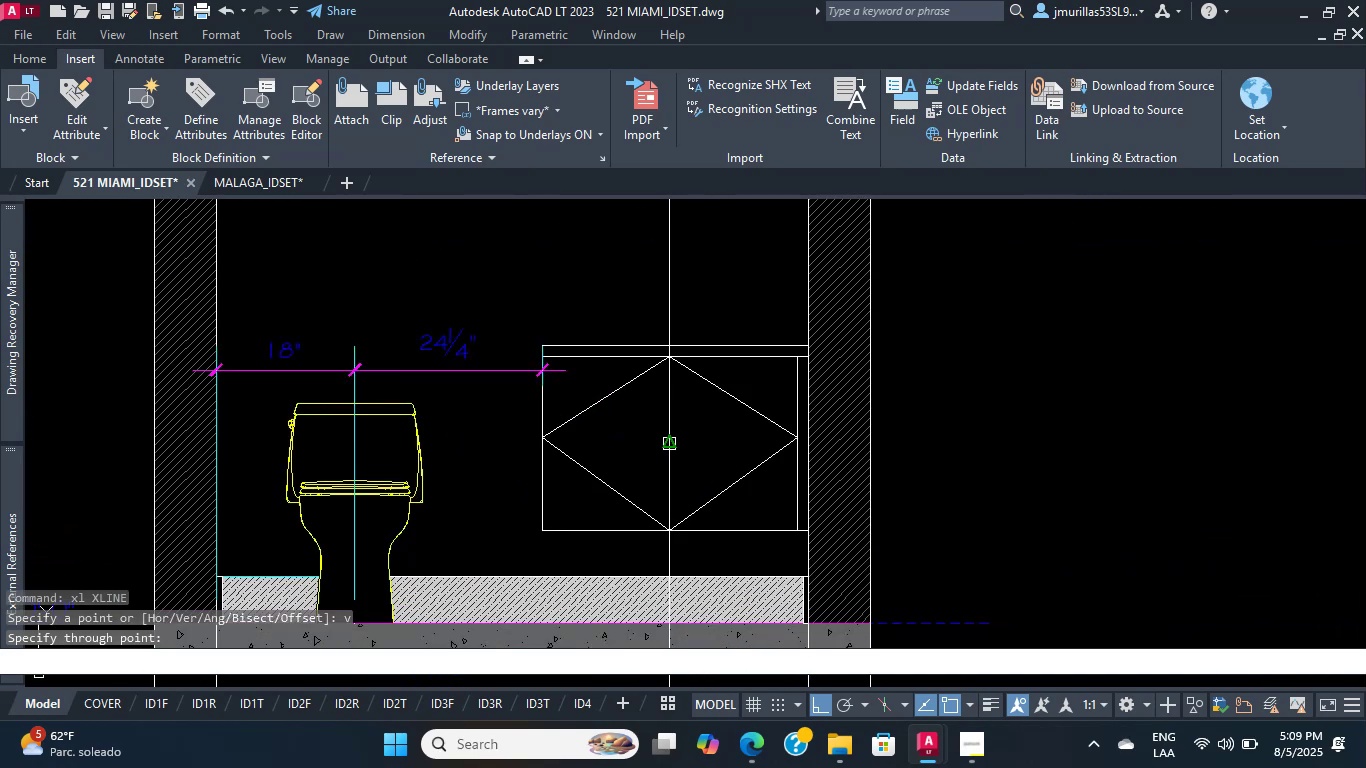 
key(Escape)
 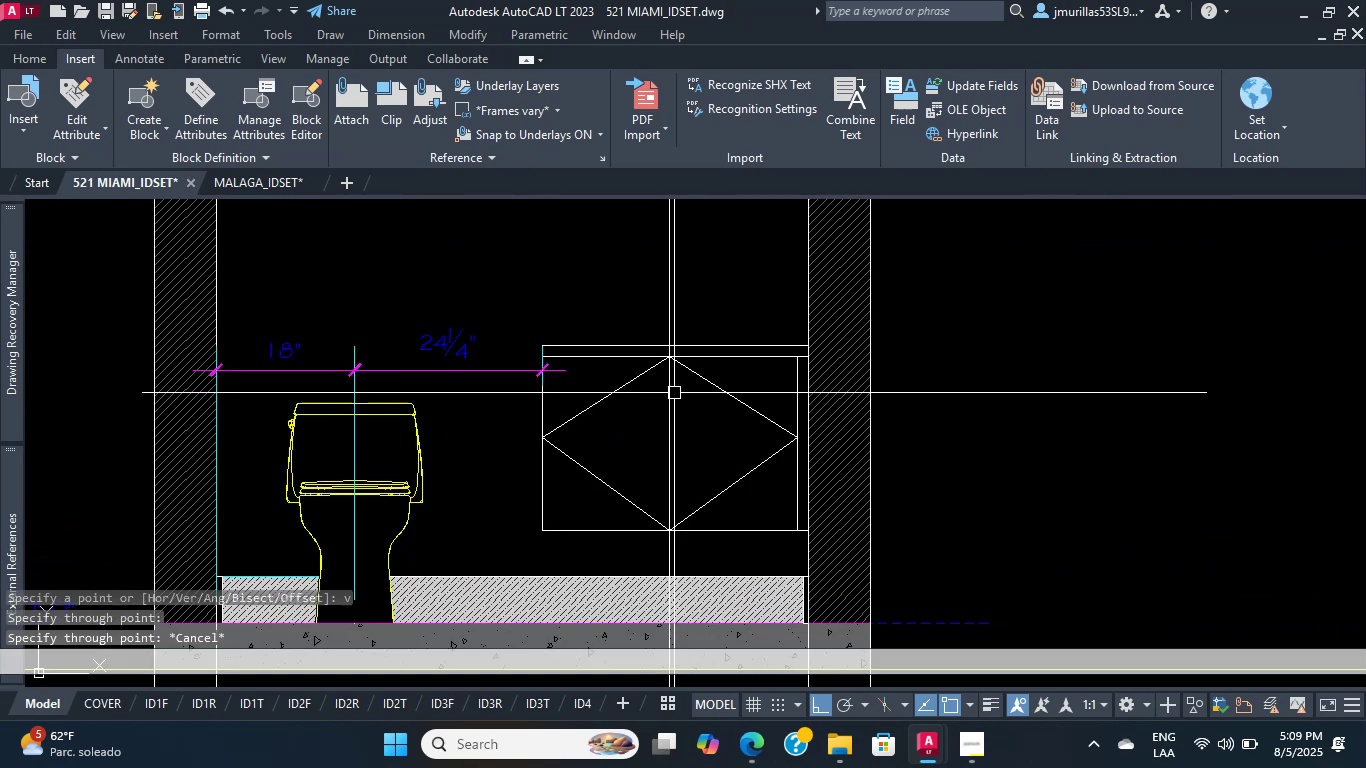 
scroll: coordinate [755, 405], scroll_direction: down, amount: 9.0
 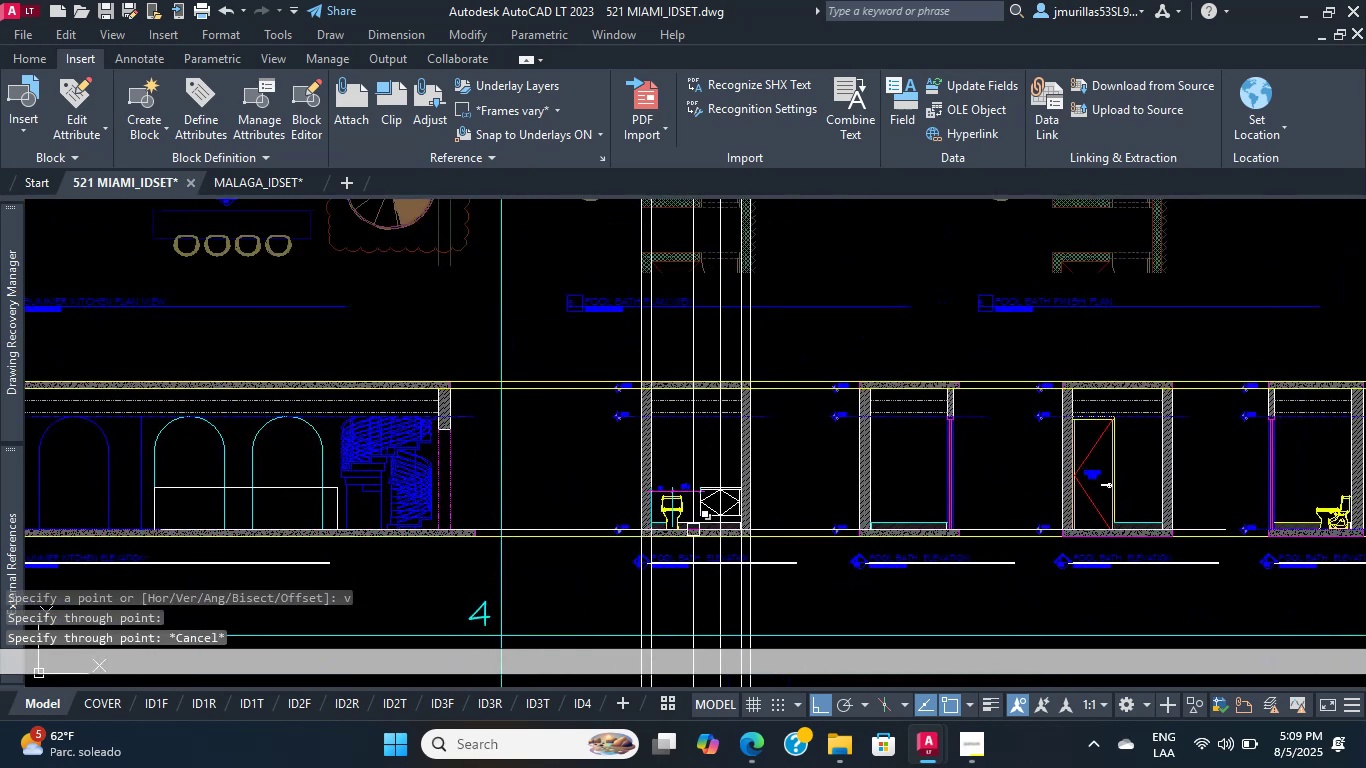 
scroll: coordinate [748, 446], scroll_direction: none, amount: 0.0
 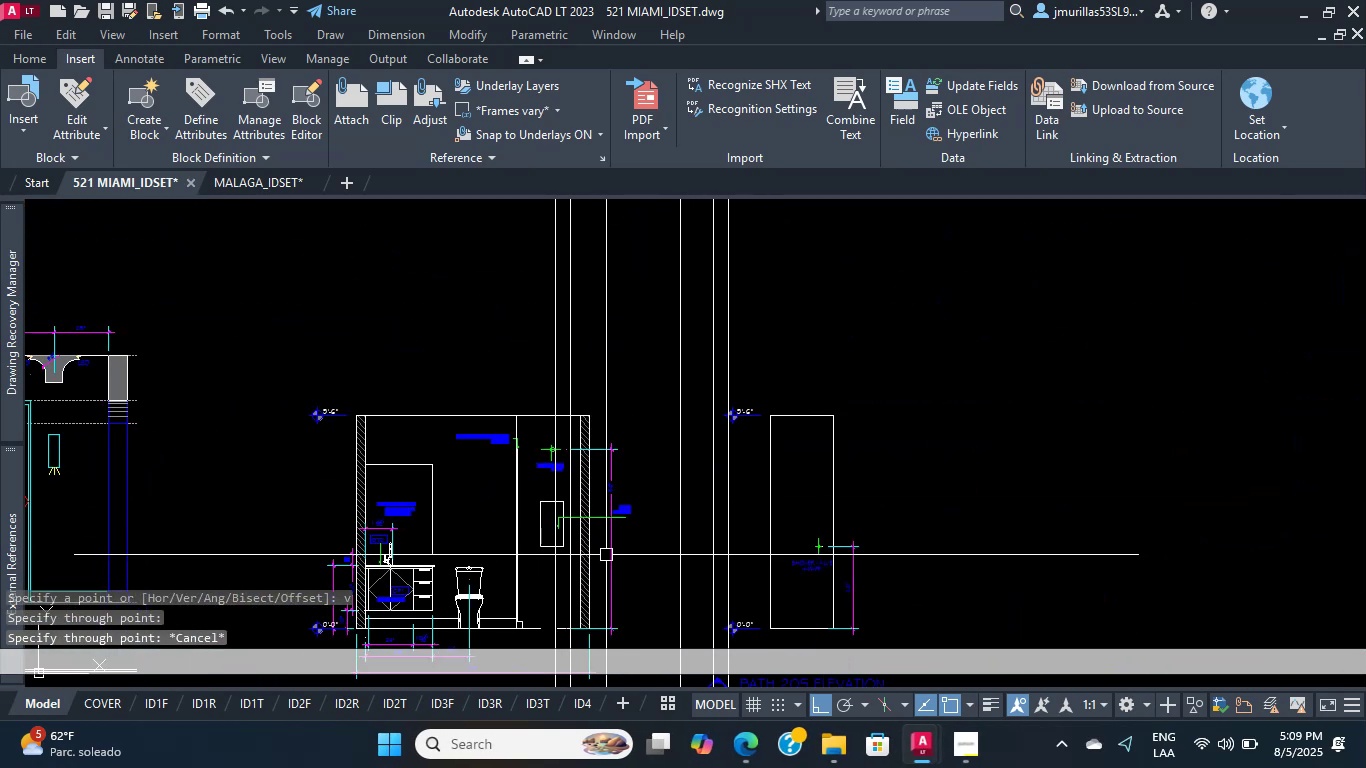 
scroll: coordinate [346, 548], scroll_direction: up, amount: 6.0
 